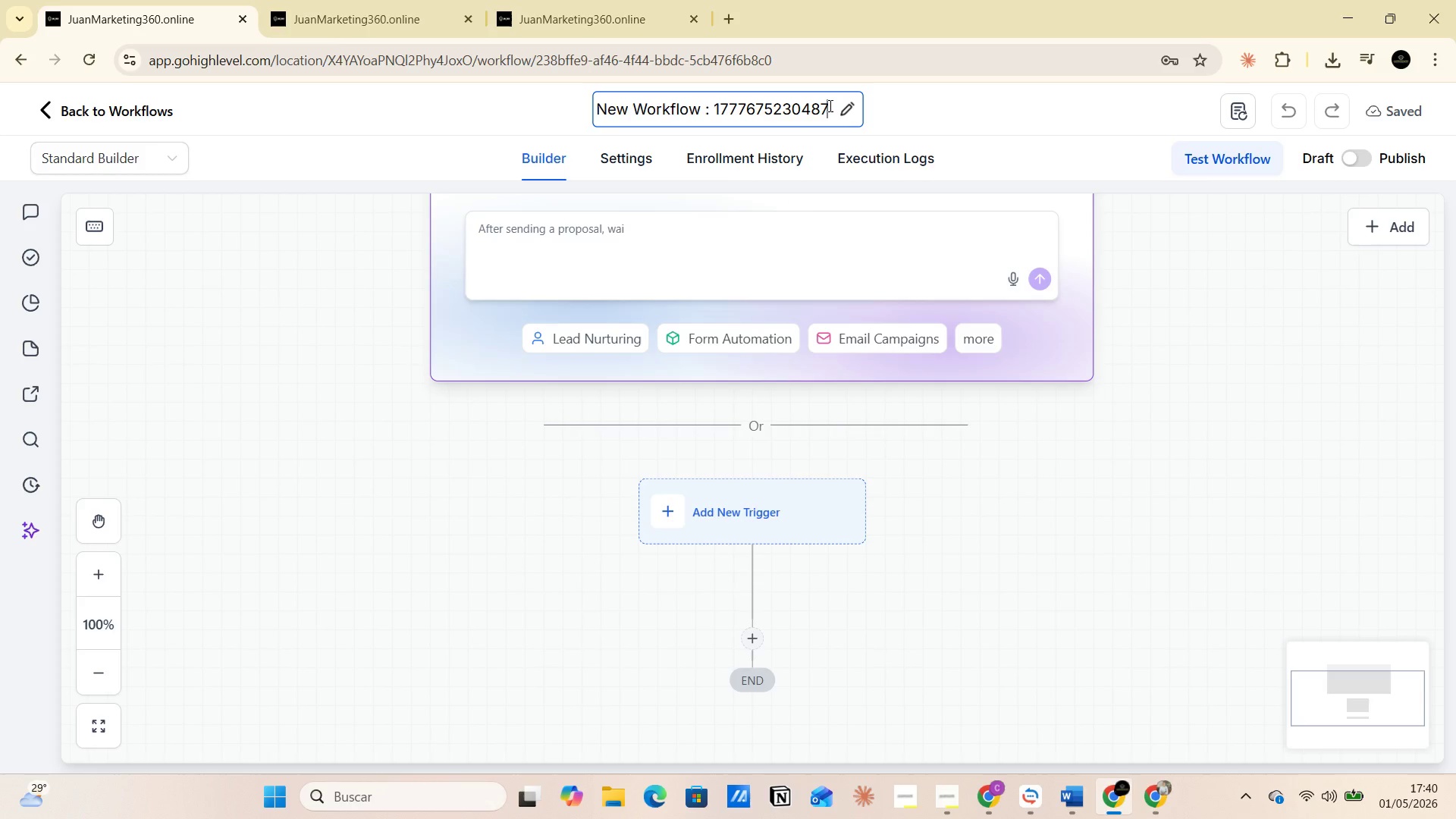 
left_click_drag(start_coordinate=[829, 105], to_coordinate=[703, 113])
 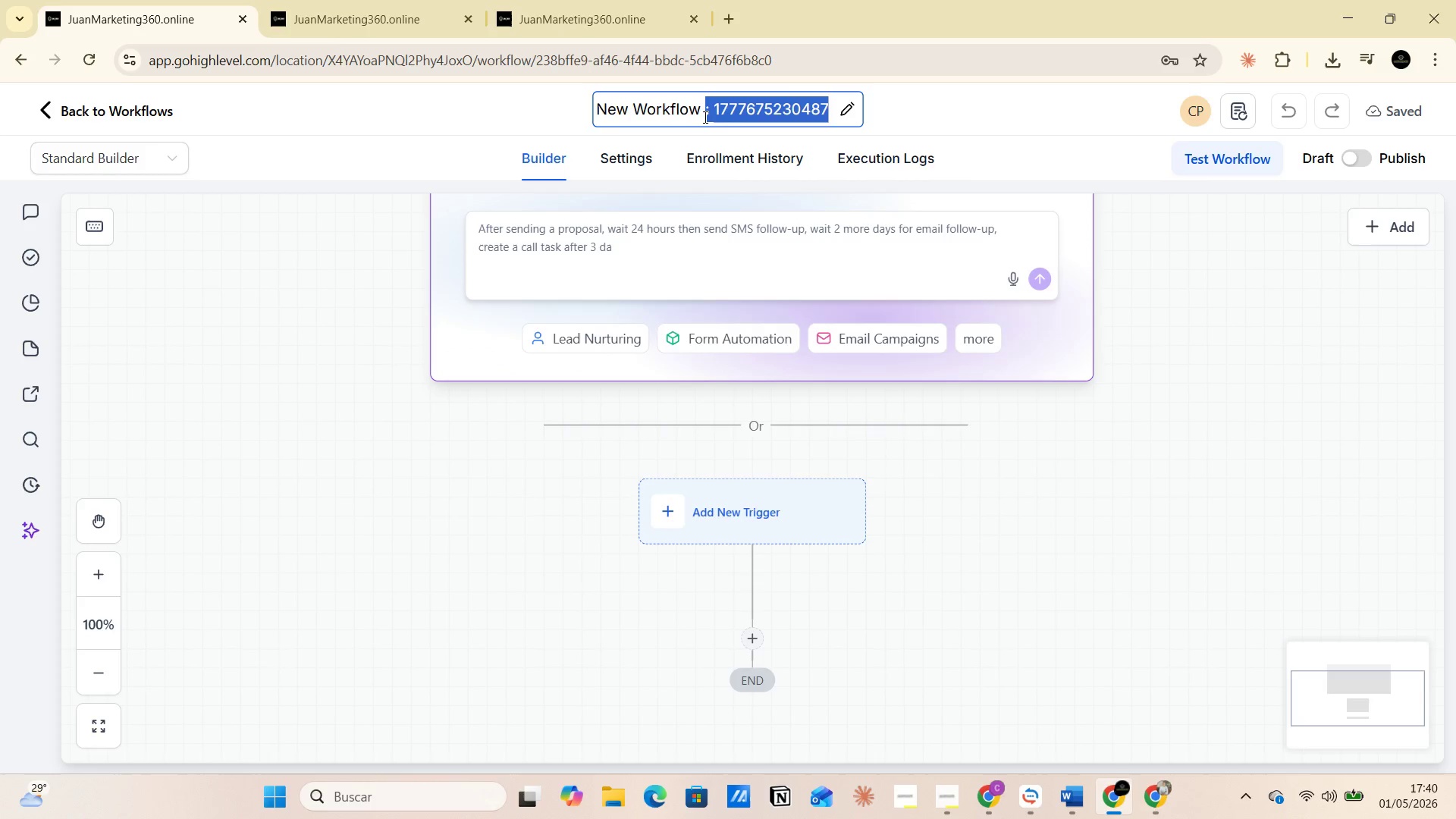 
type(Vetex)
key(Backspace)
key(Backspace)
key(Backspace)
type(rtex Ad Spend )
 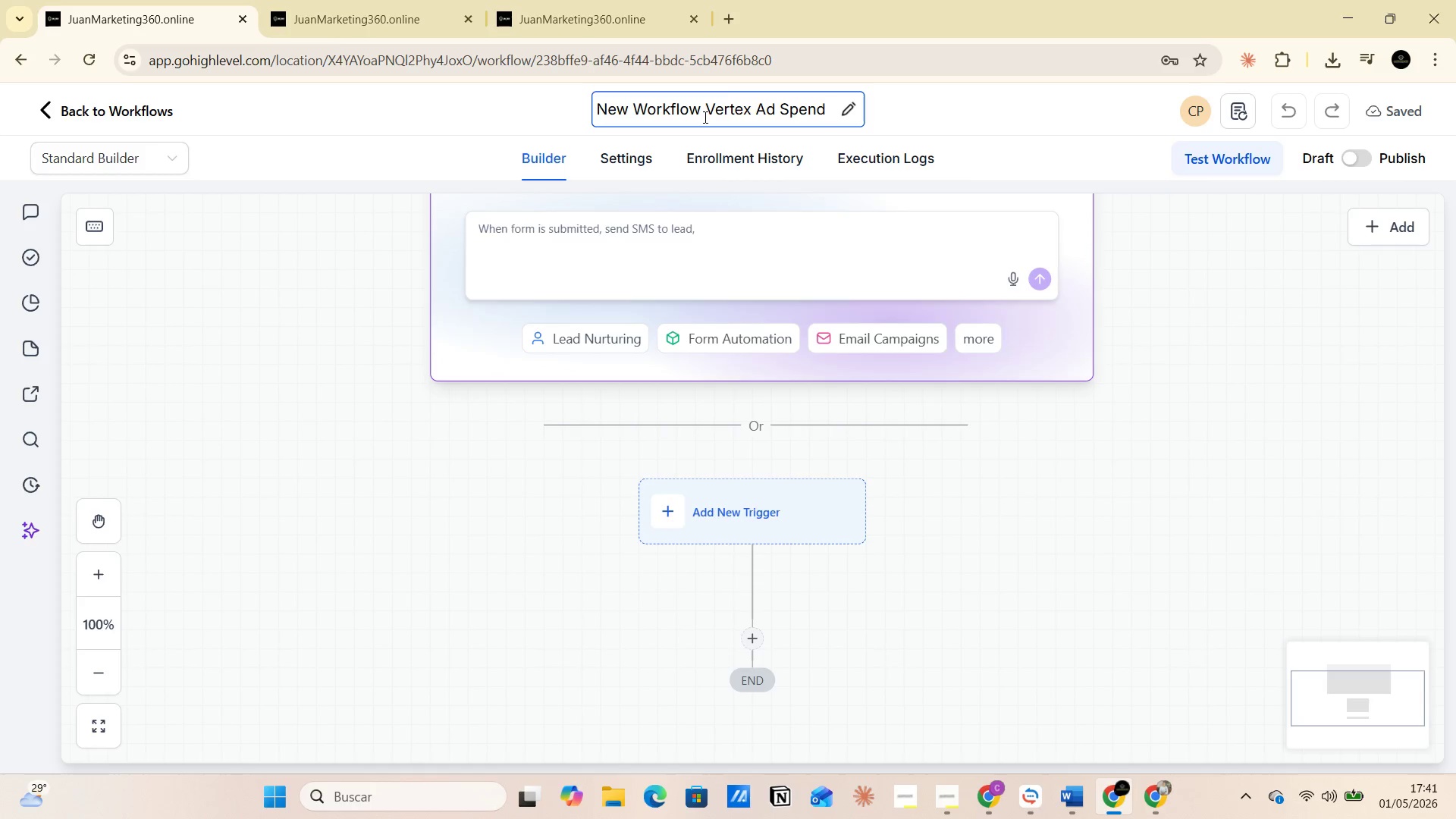 
wait(5.53)
 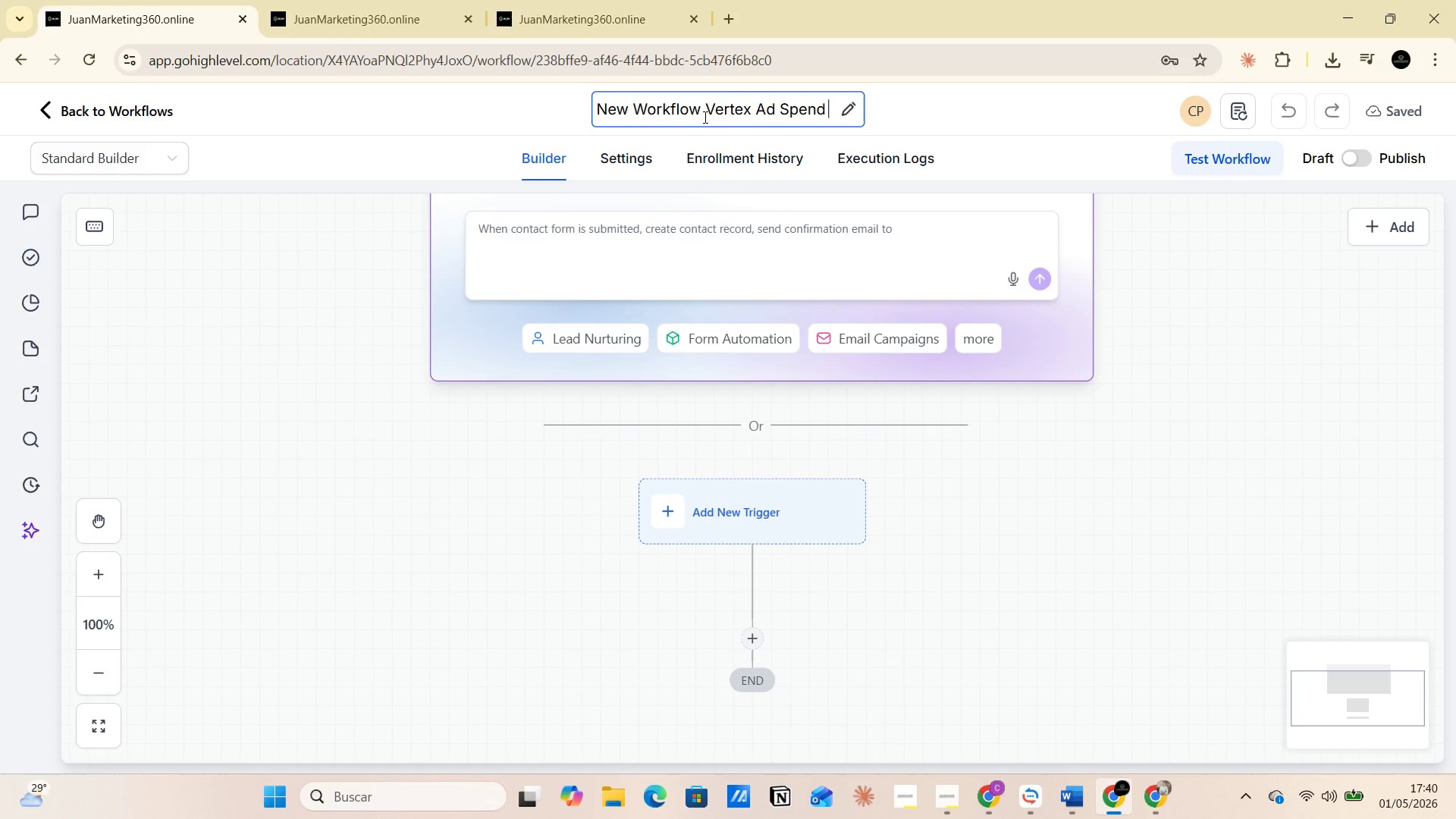 
type(Wor)
 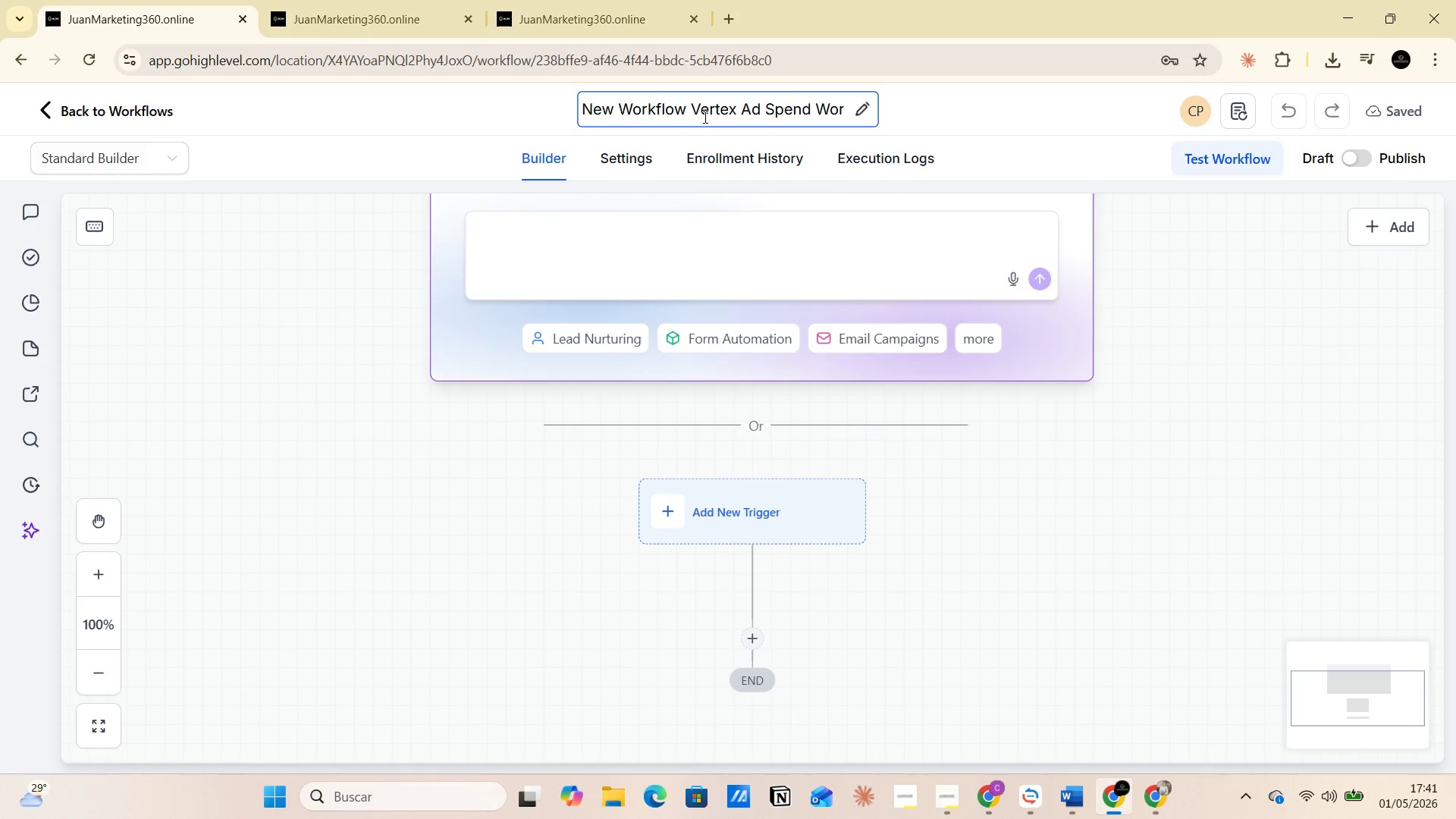 
type(kshop)
 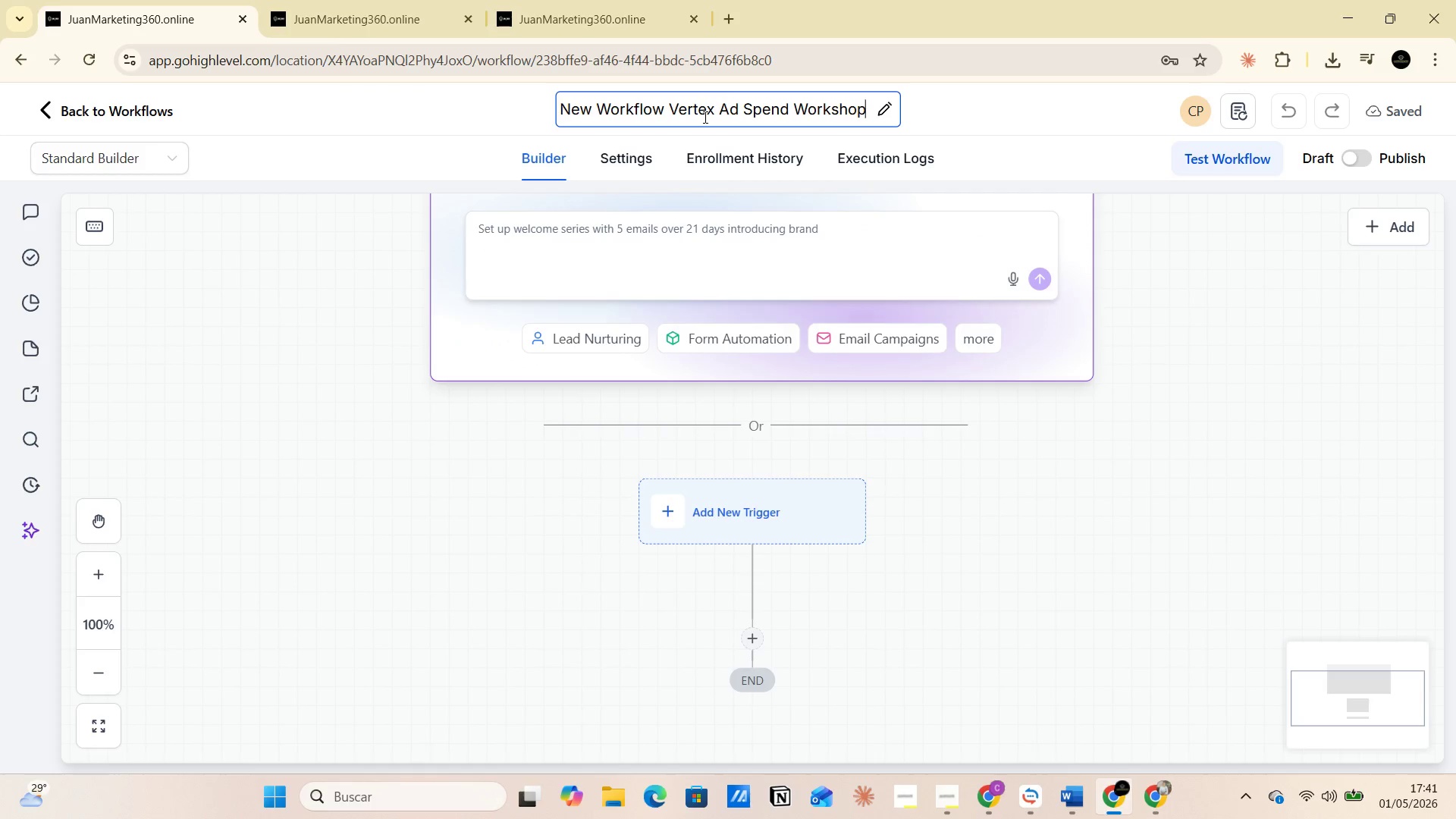 
type( Re-engagement)
 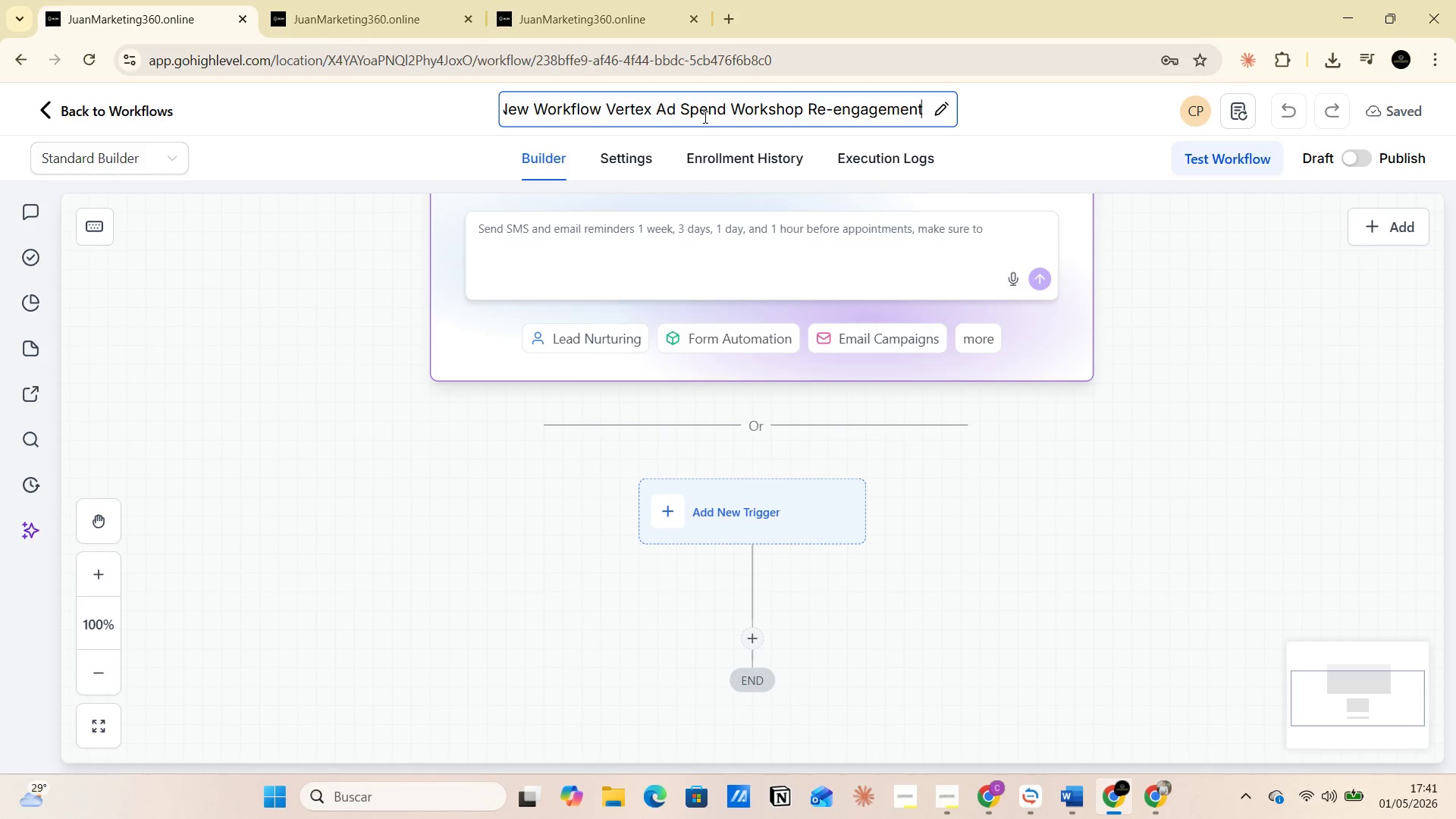 
type(Sequence)
 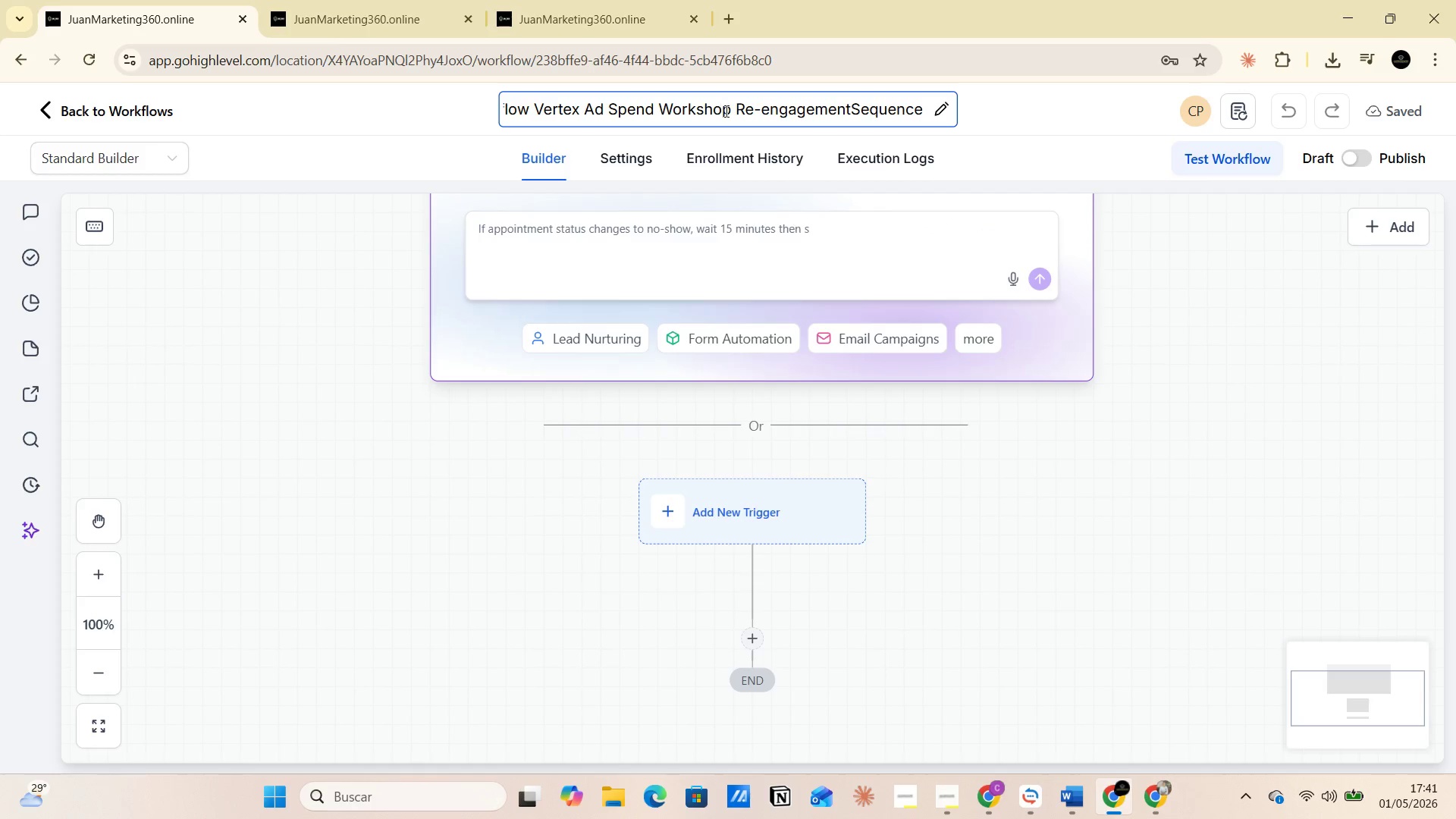 
left_click([849, 119])
 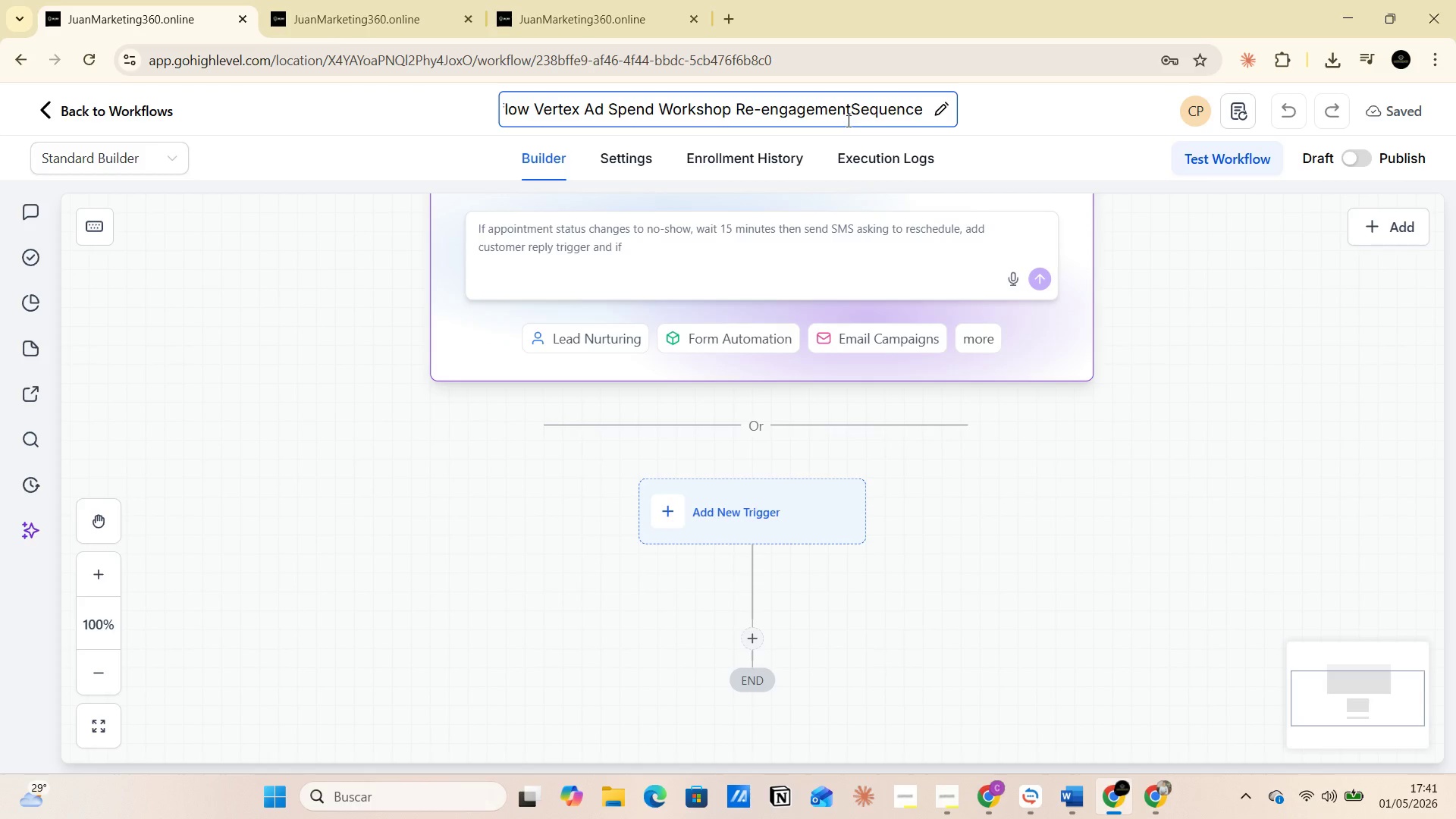 
key(Space)
 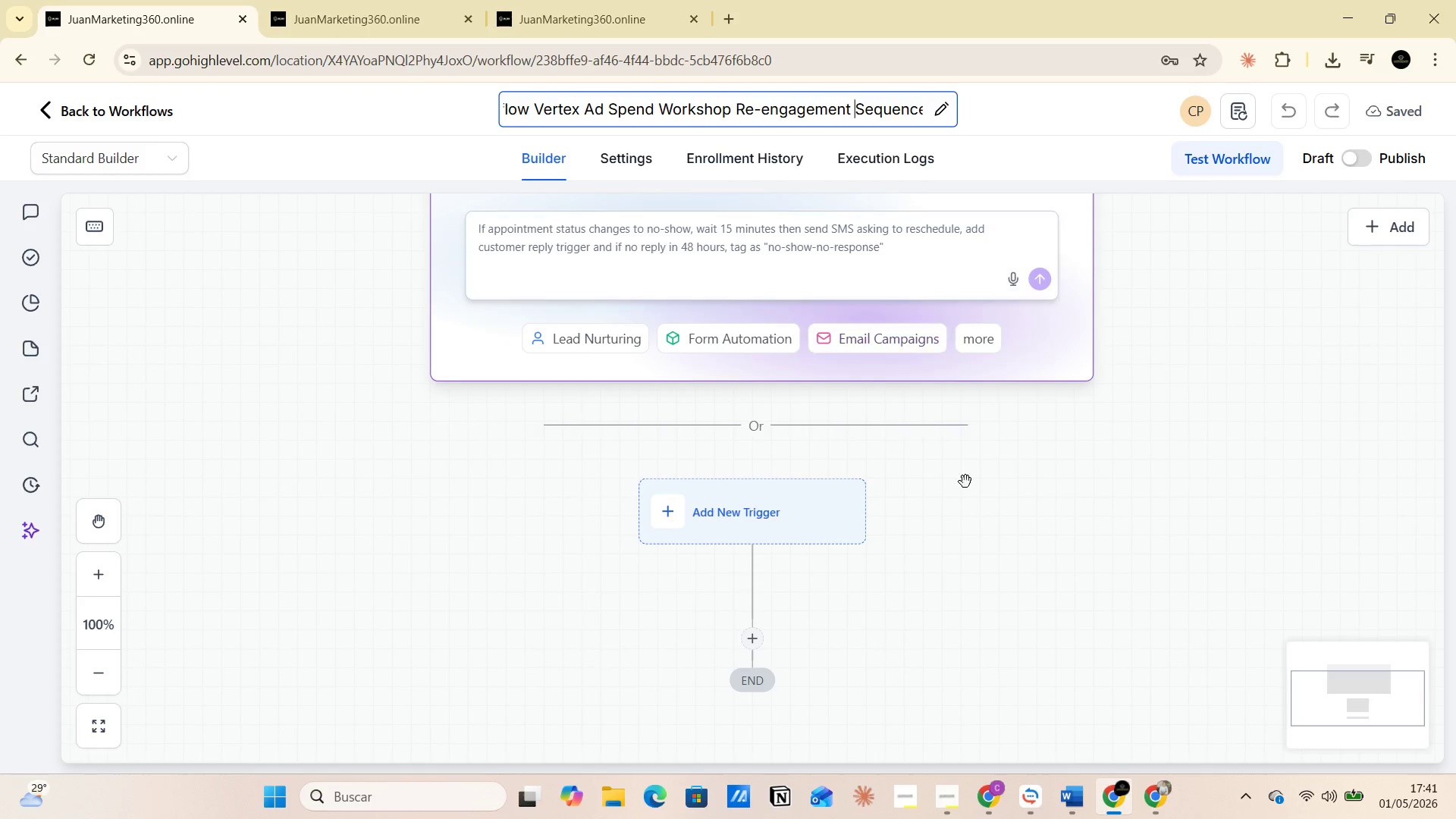 
left_click([1128, 532])
 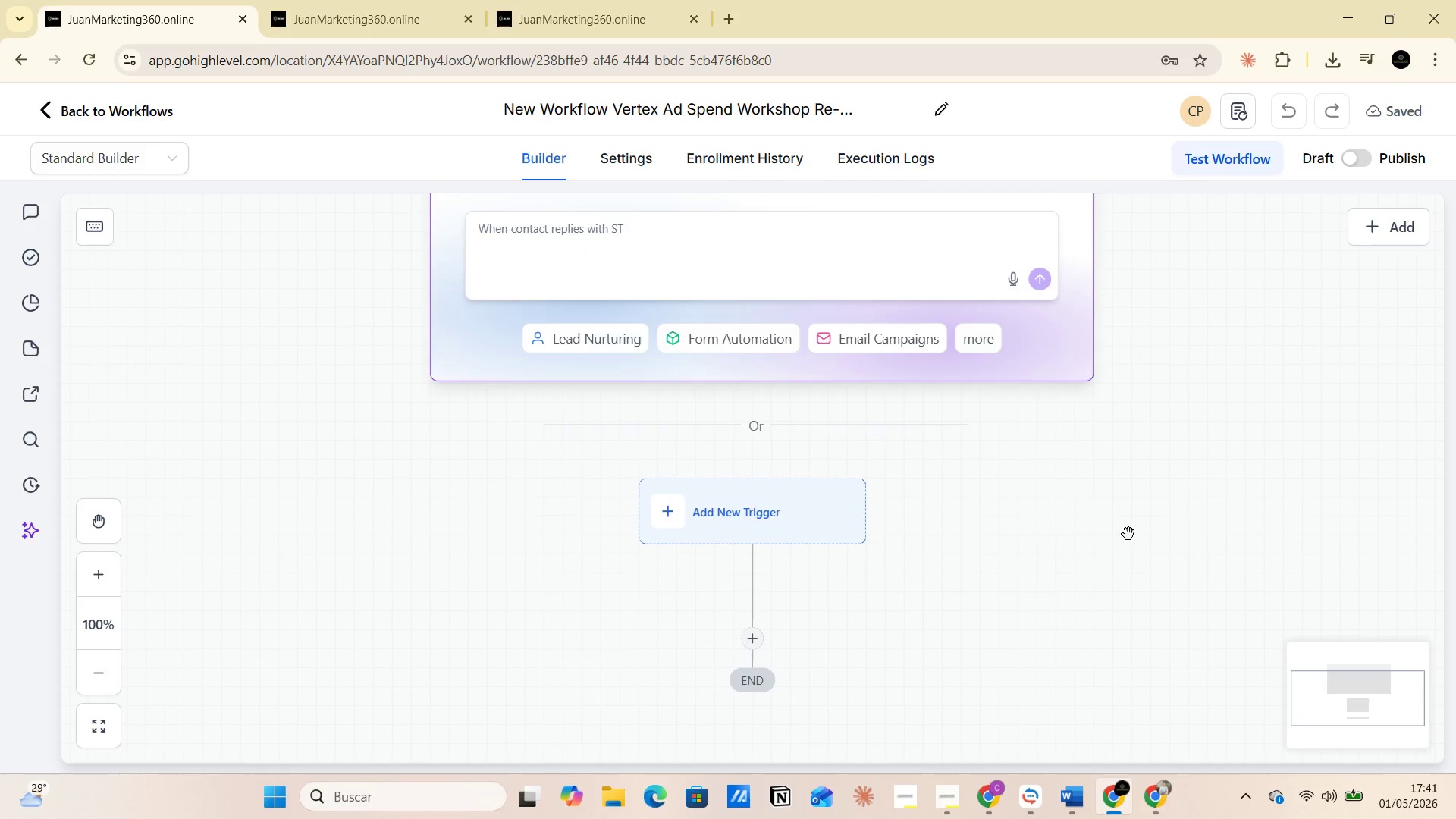 
wait(9.58)
 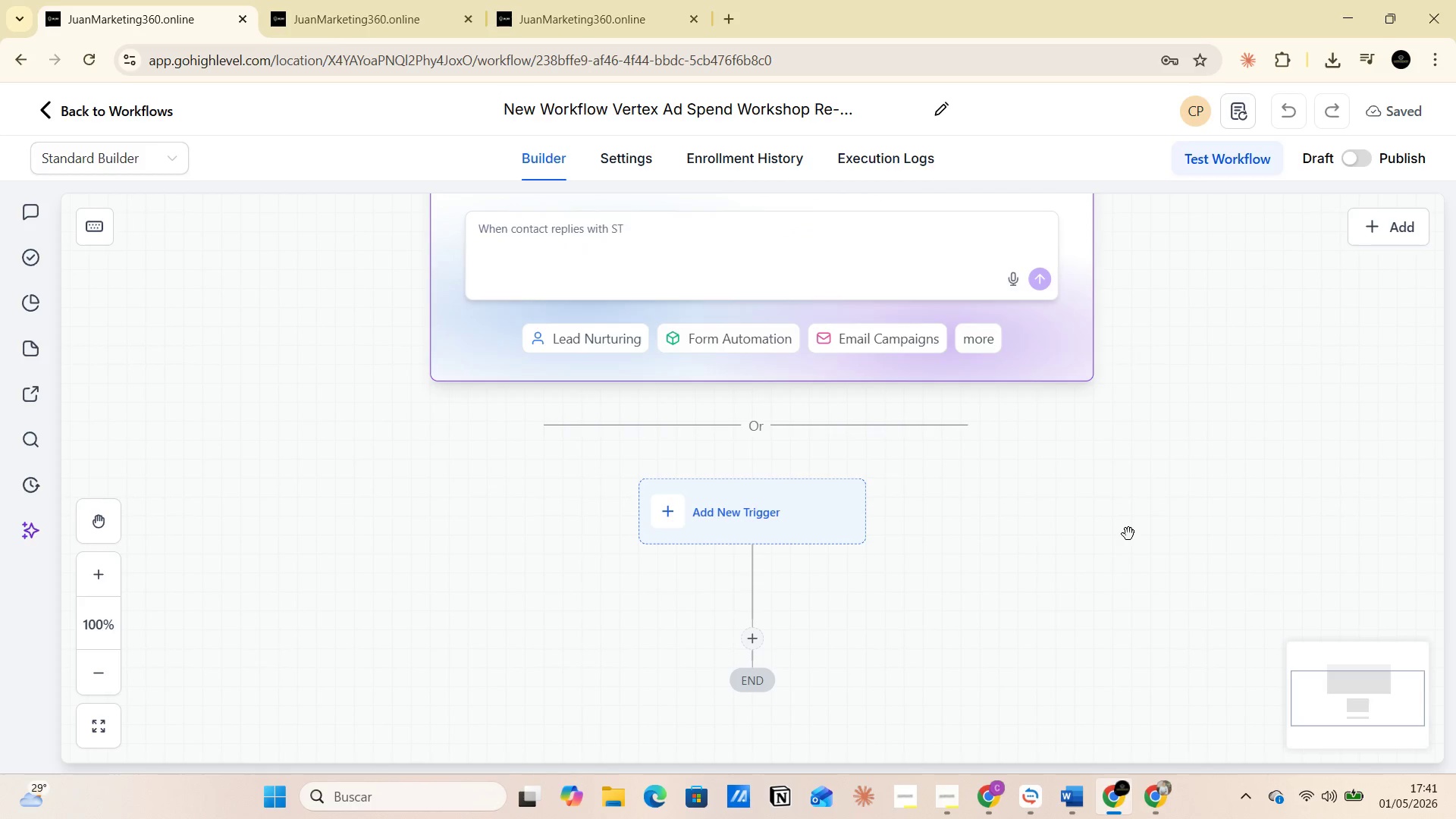 
left_click([758, 504])
 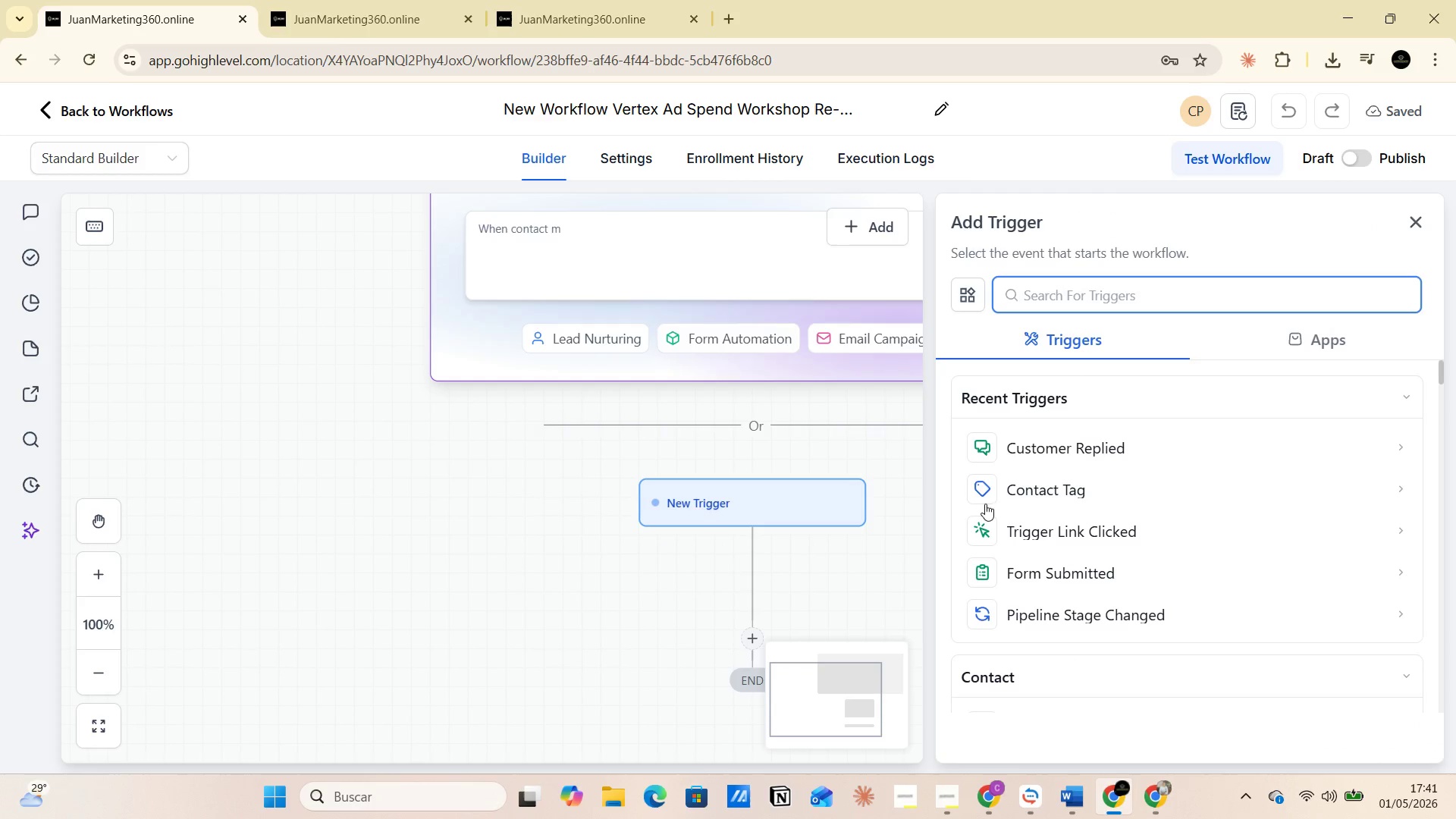 
left_click([1055, 494])
 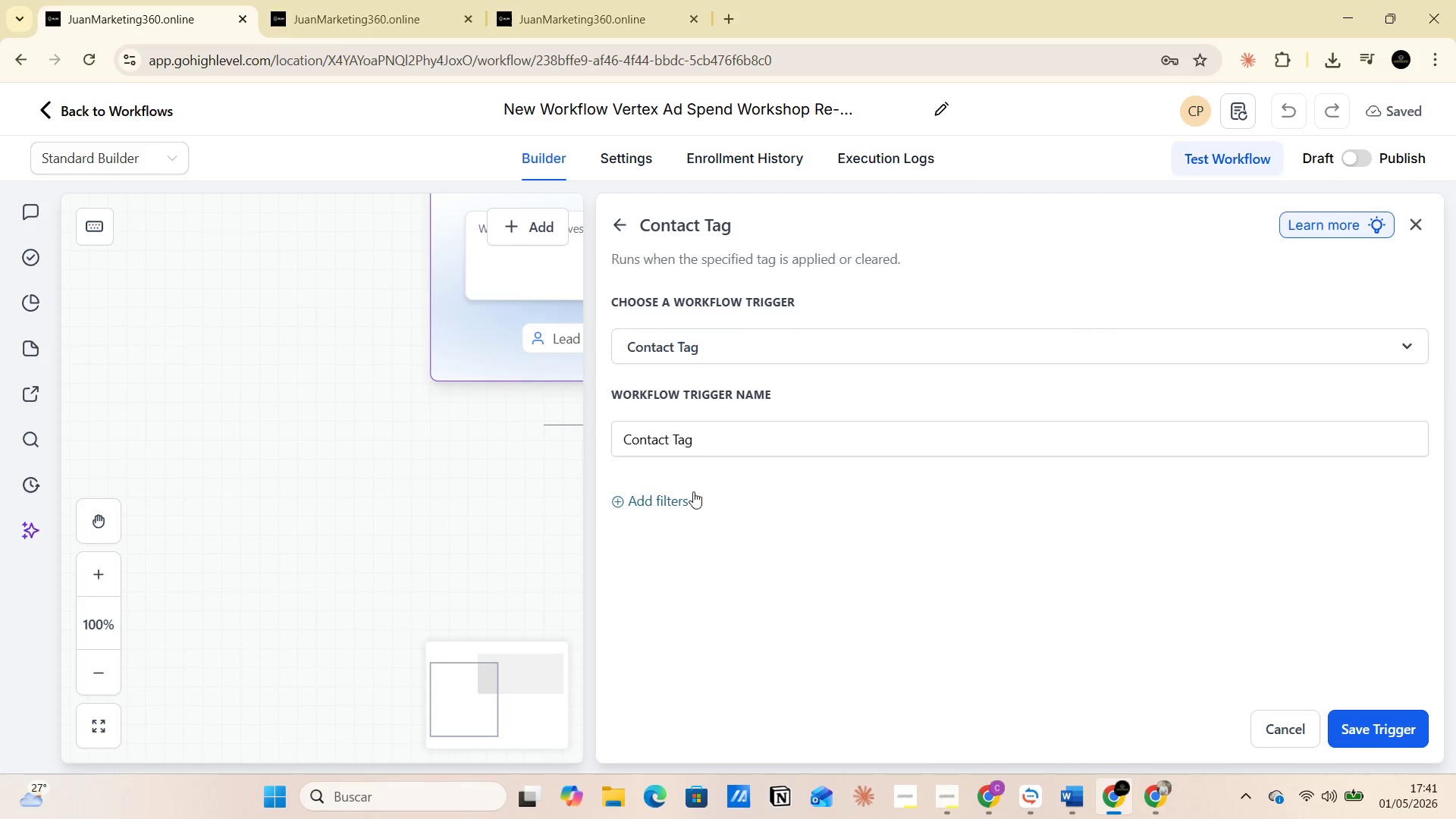 
left_click([678, 502])
 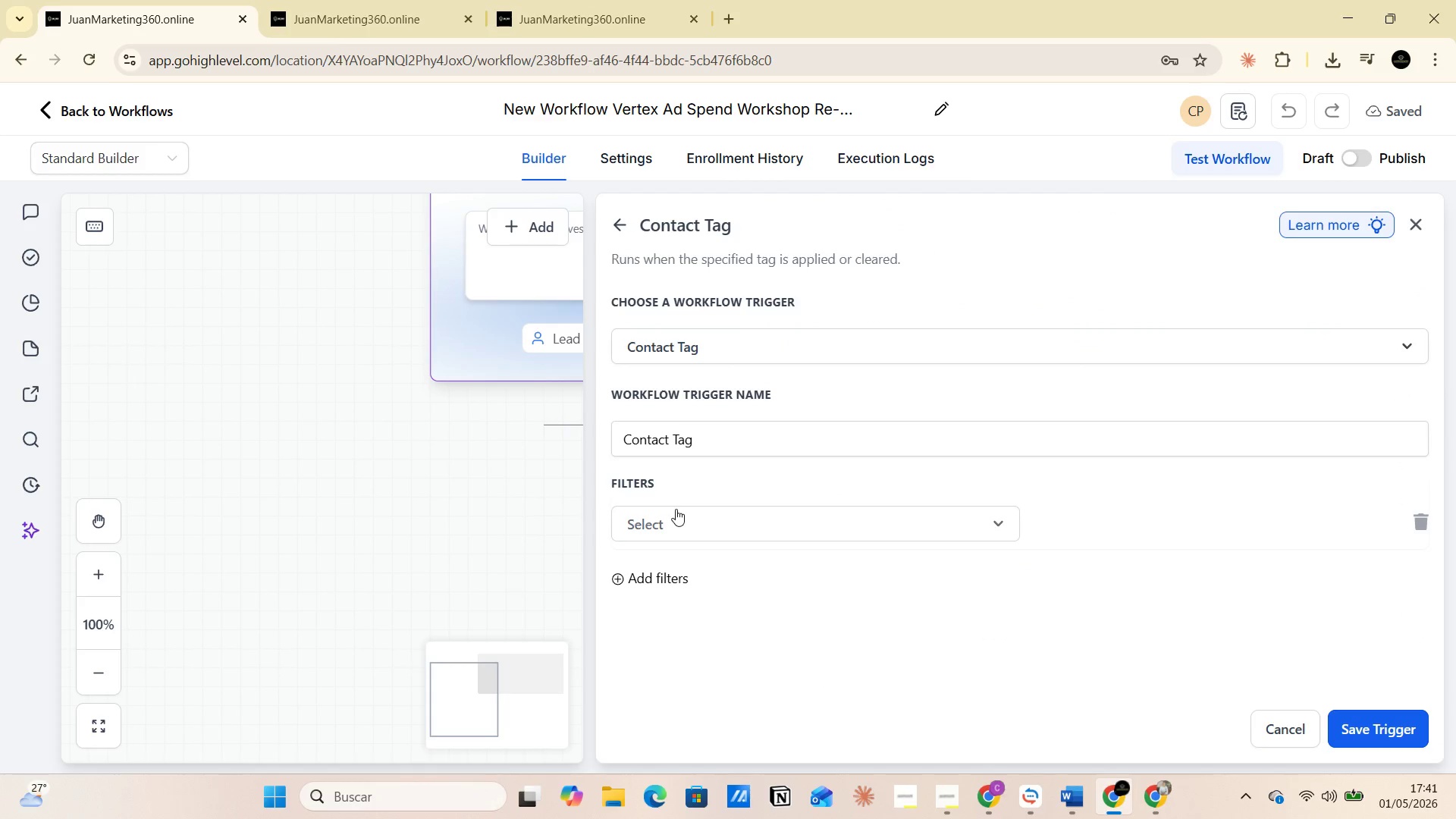 
left_click([674, 526])
 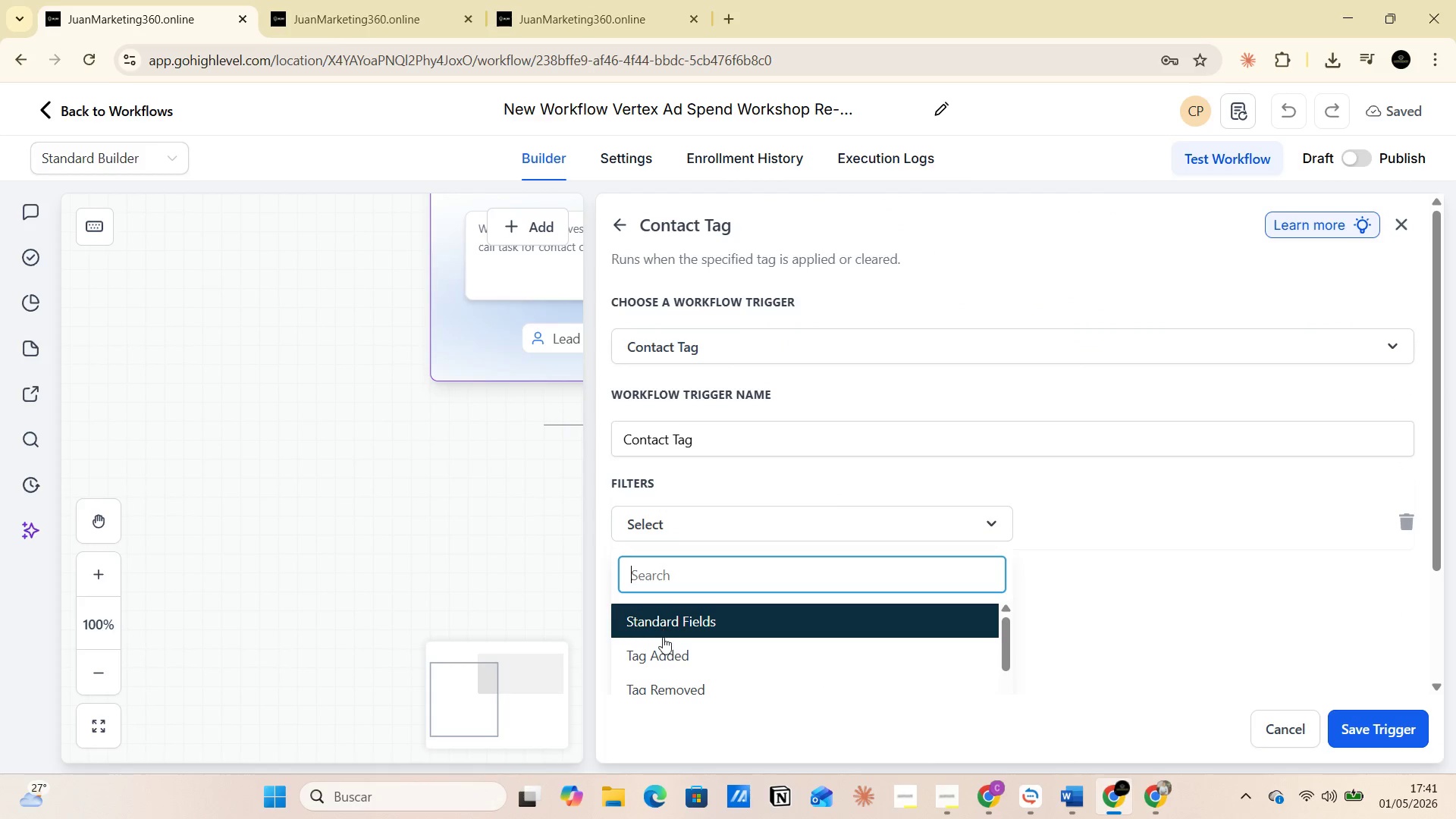 
left_click([670, 663])
 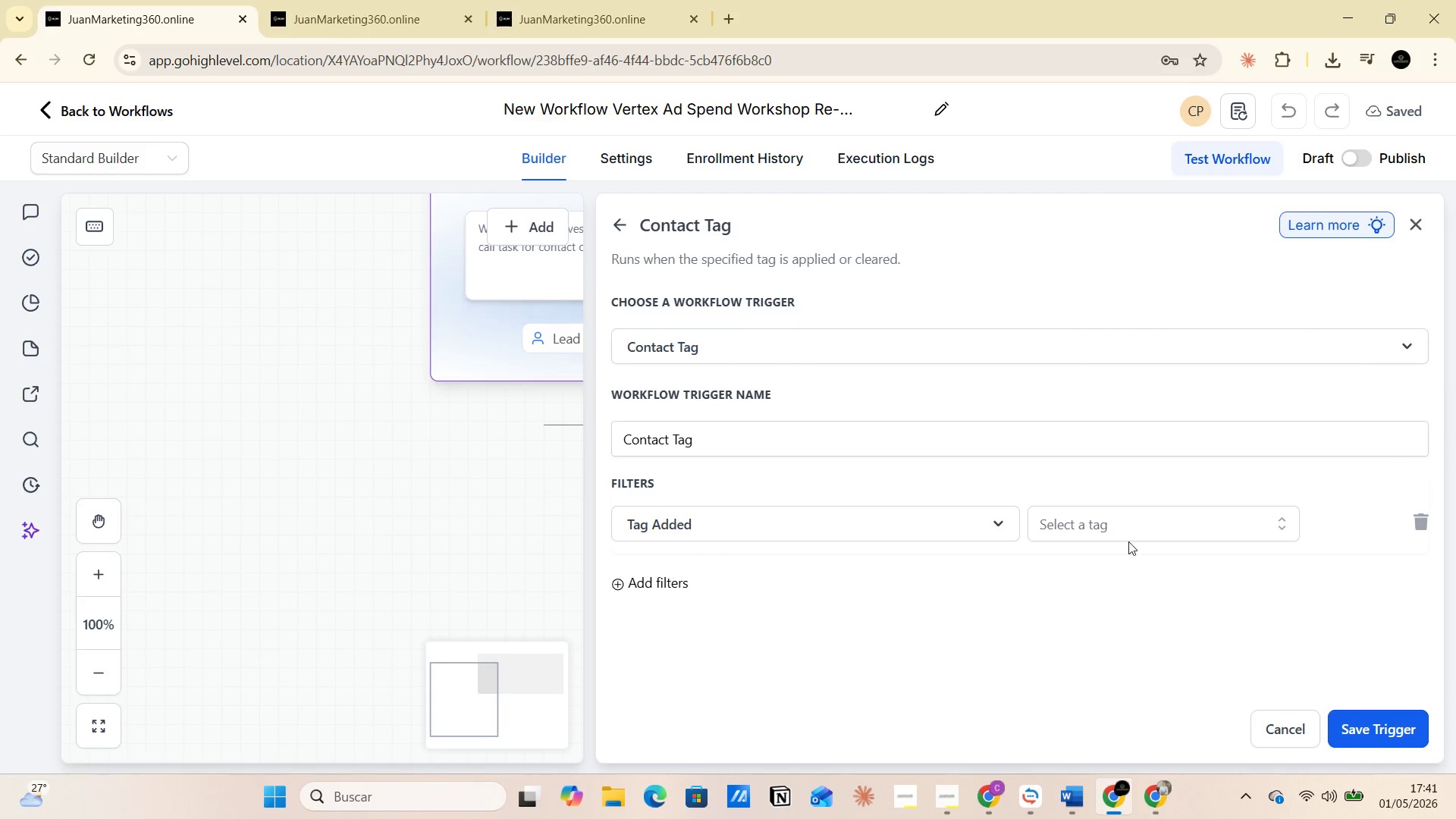 
left_click([1072, 521])
 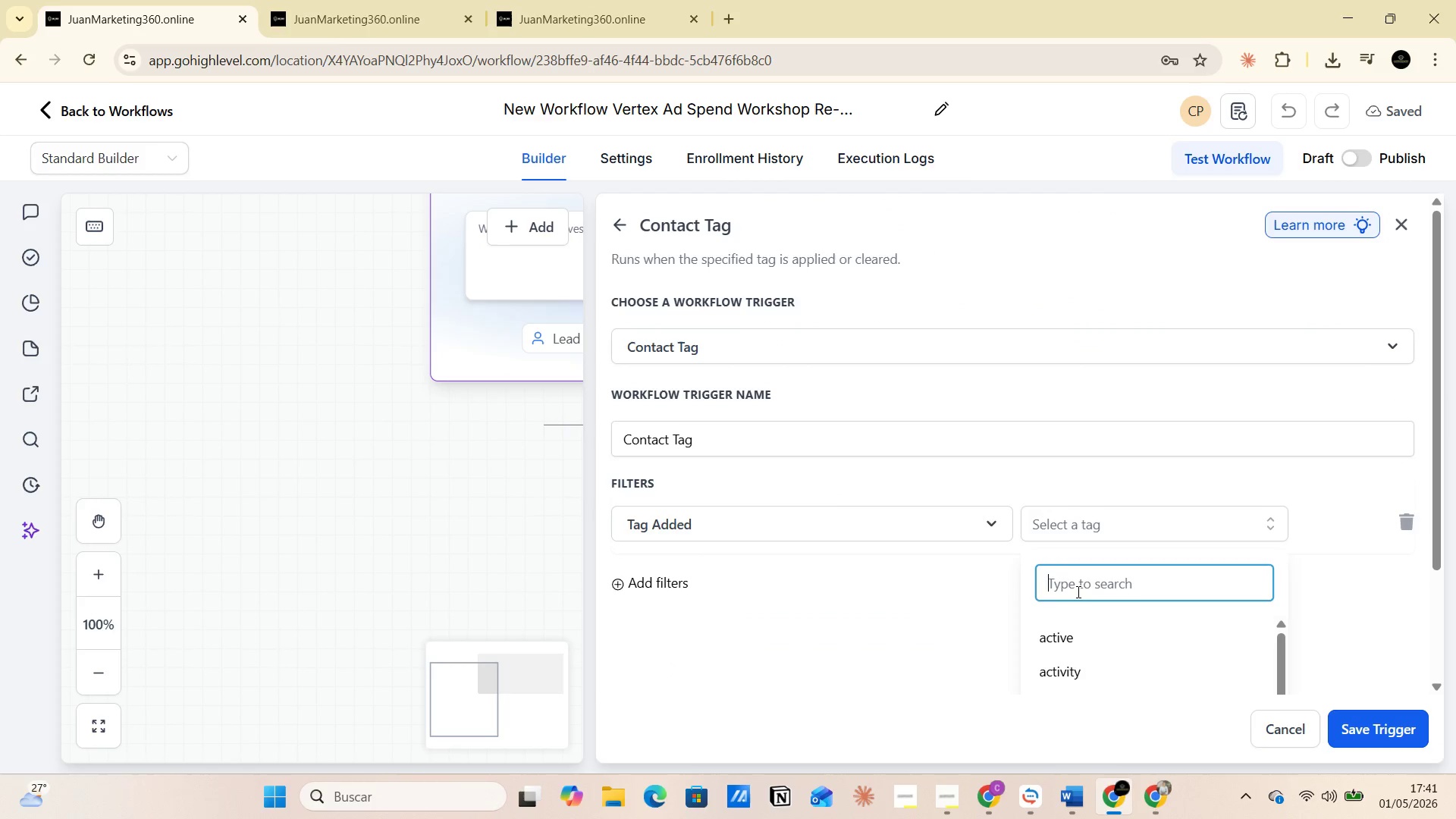 
left_click([1075, 590])
 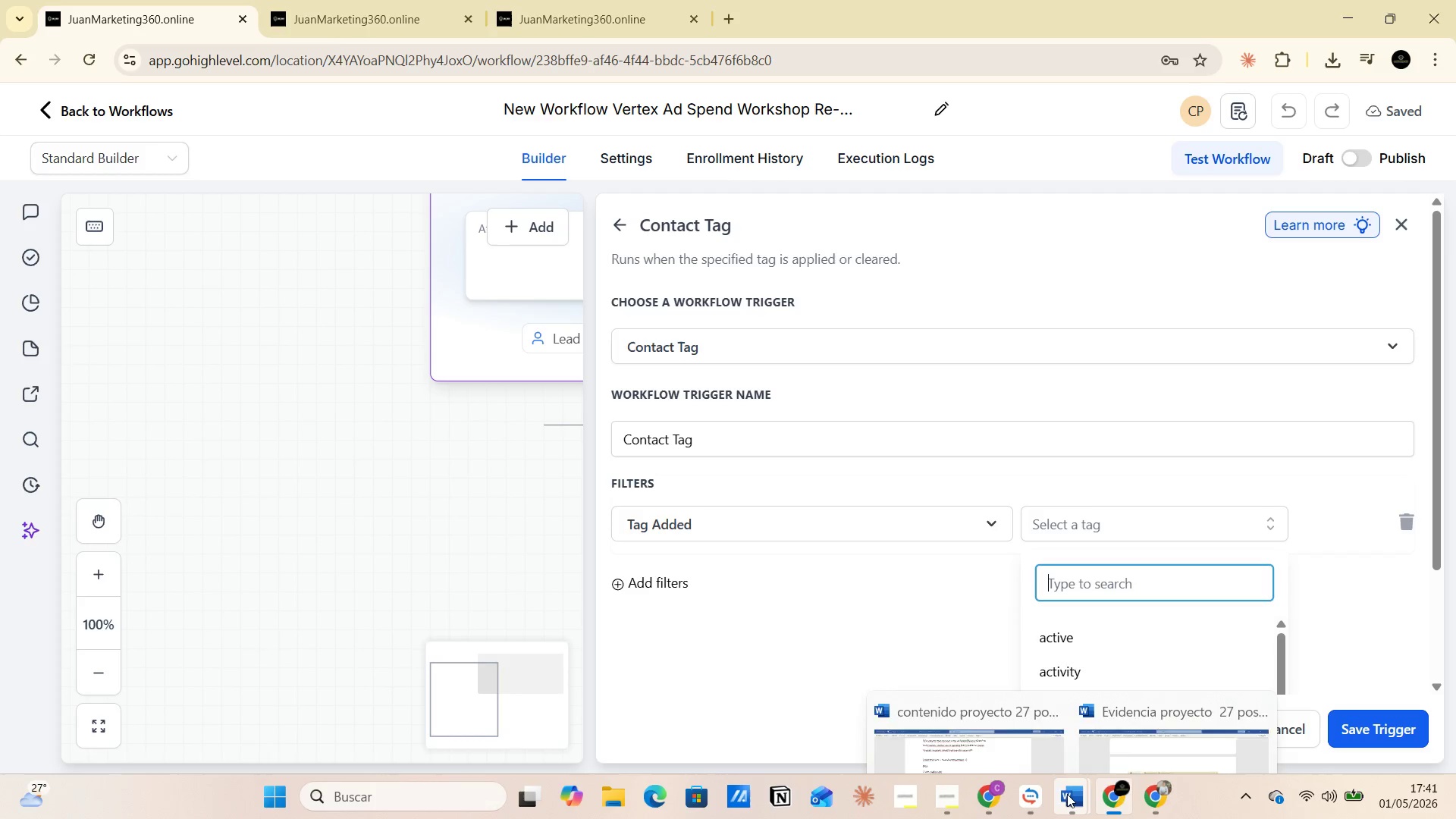 
left_click([944, 689])
 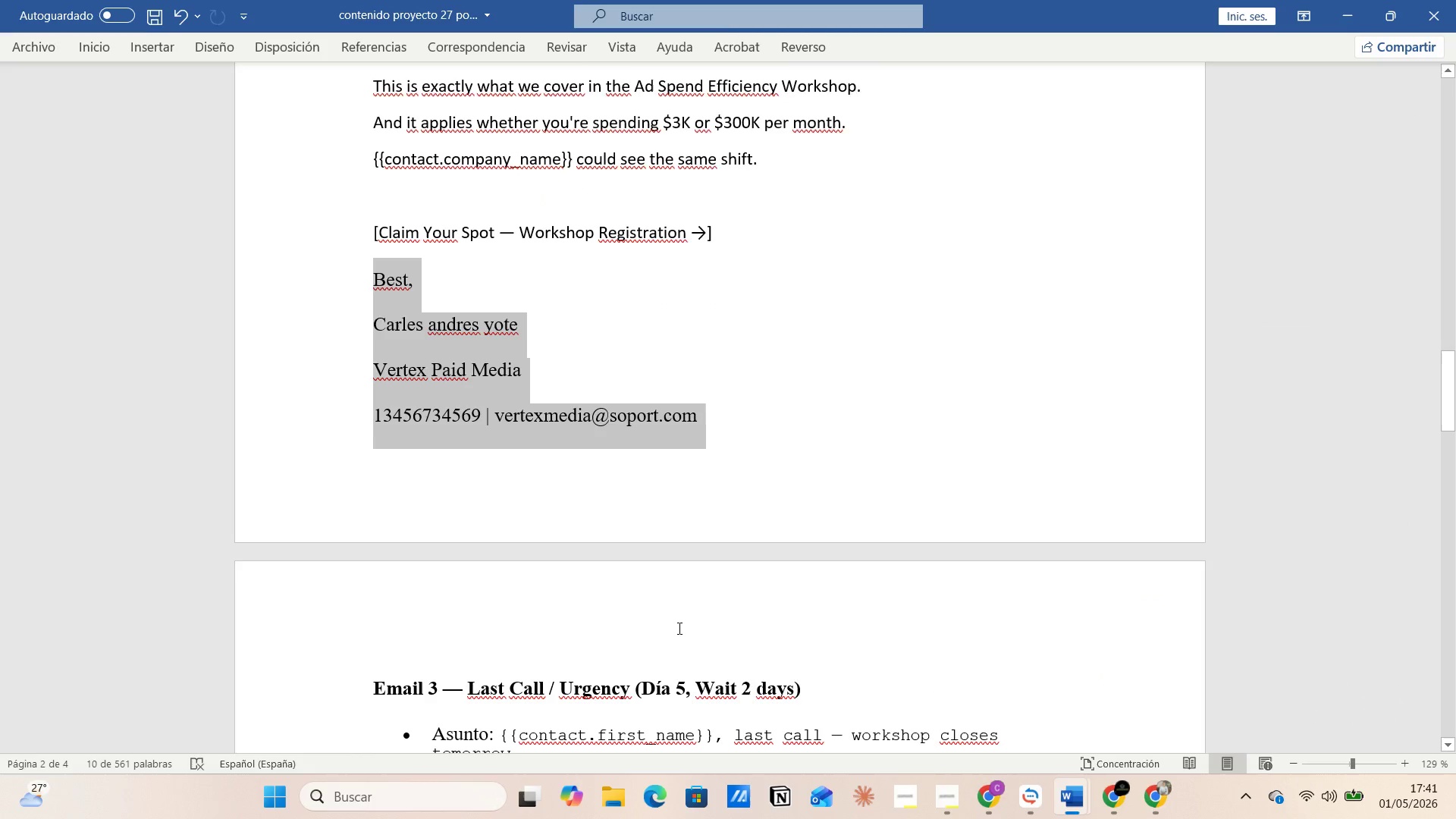 
scroll: coordinate [692, 645], scroll_direction: down, amount: 34.0
 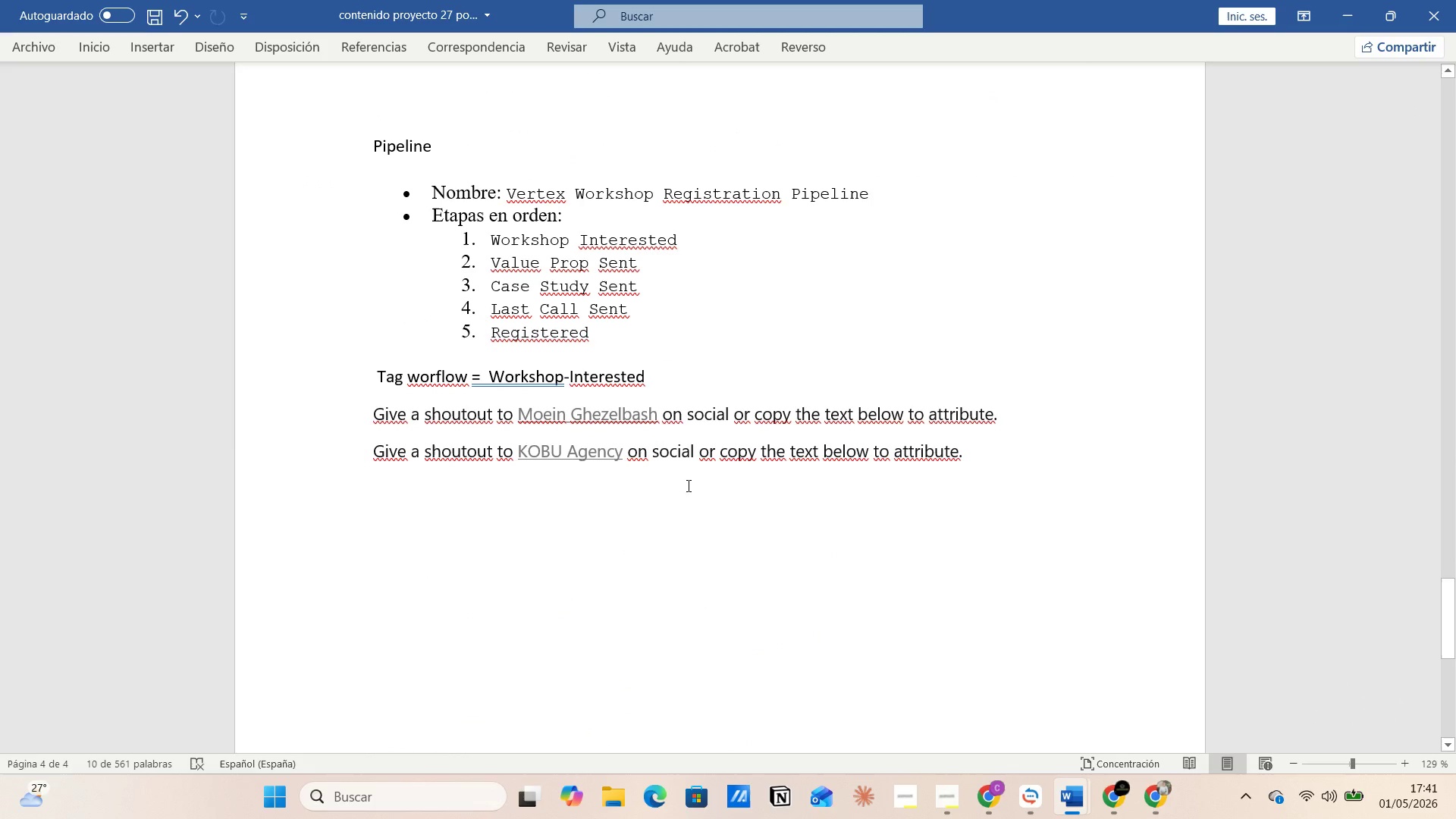 
left_click([730, 461])
 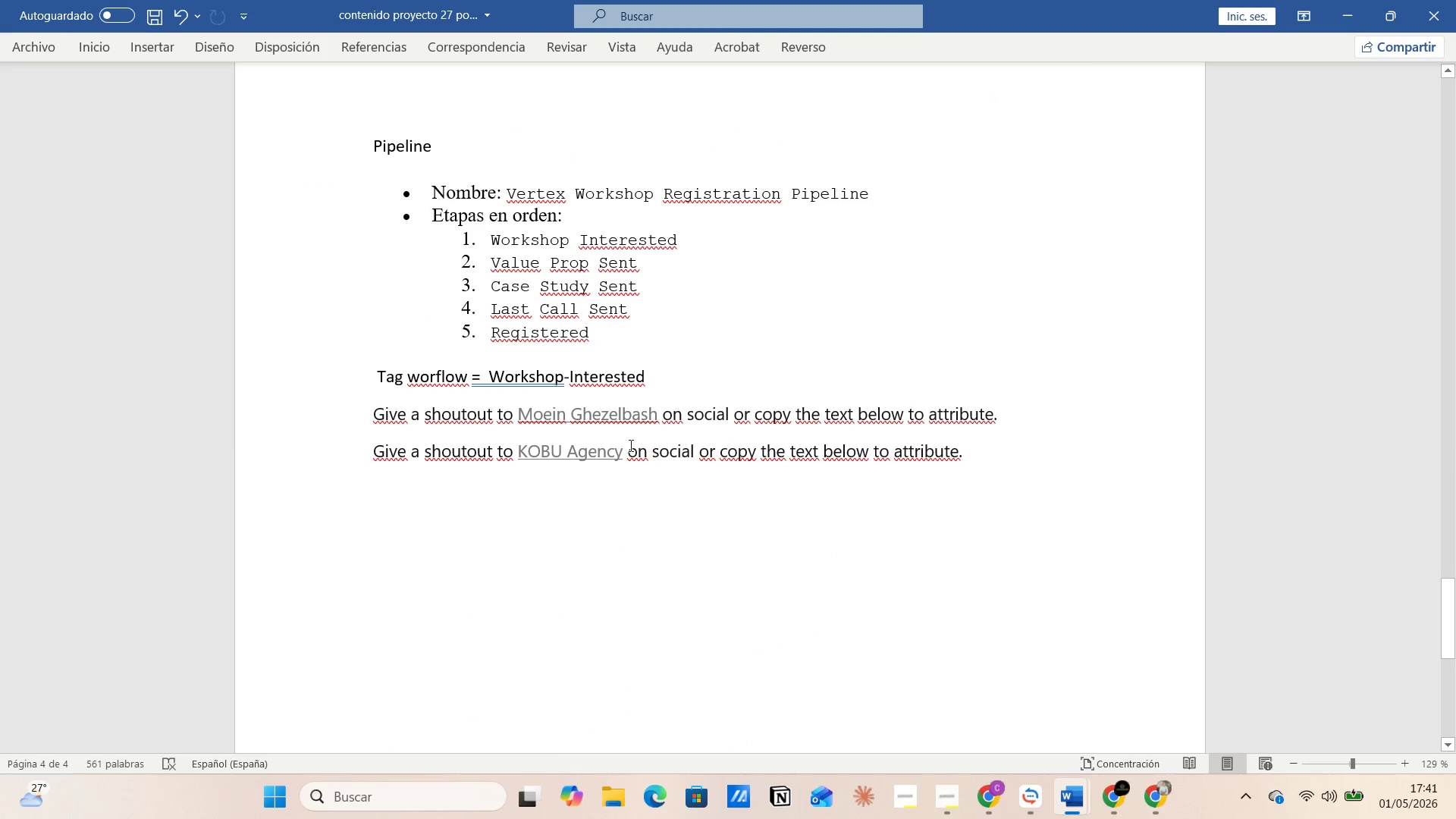 
left_click([628, 445])
 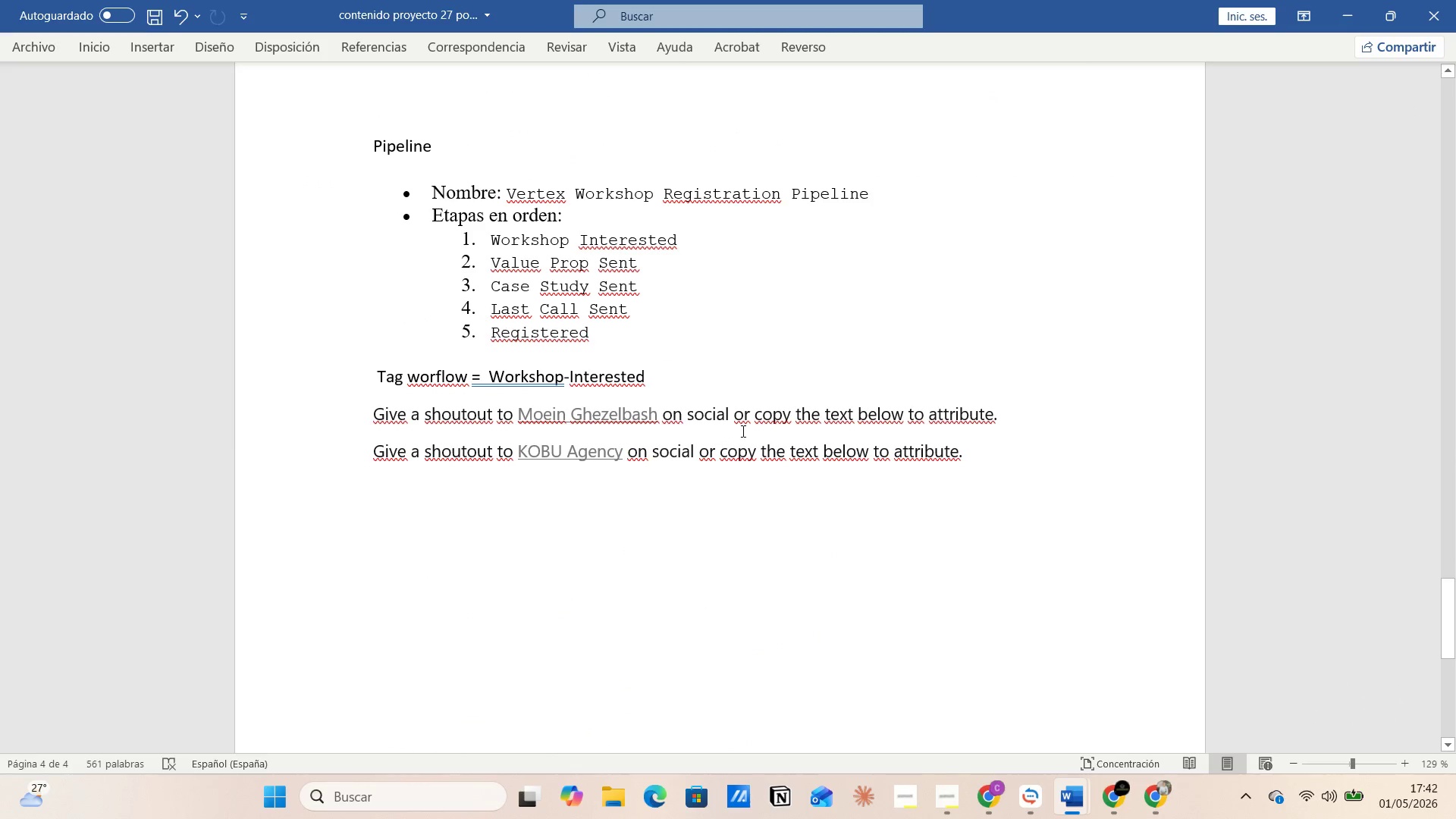 
left_click([743, 428])
 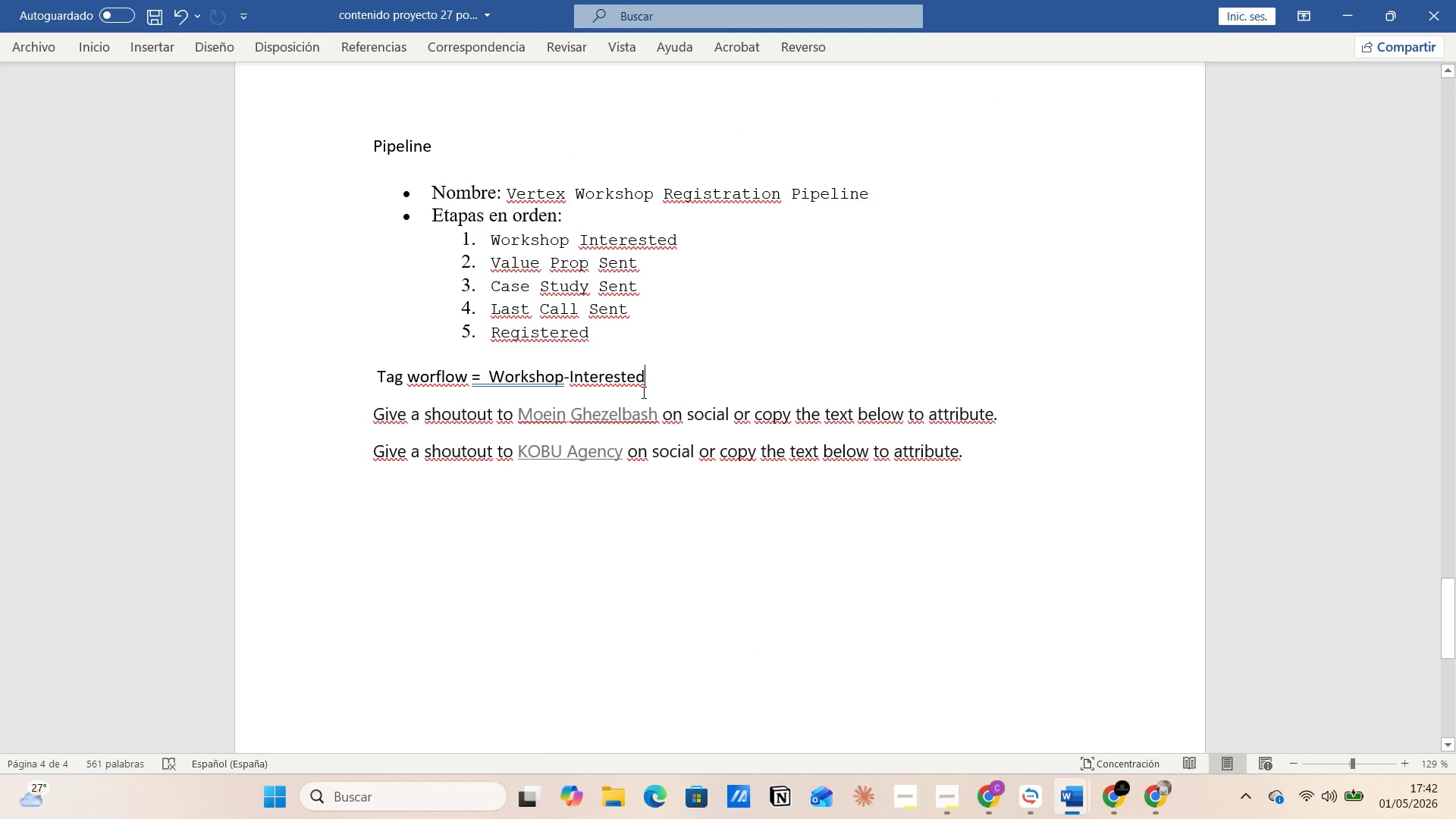 
left_click_drag(start_coordinate=[642, 393], to_coordinate=[500, 392])
 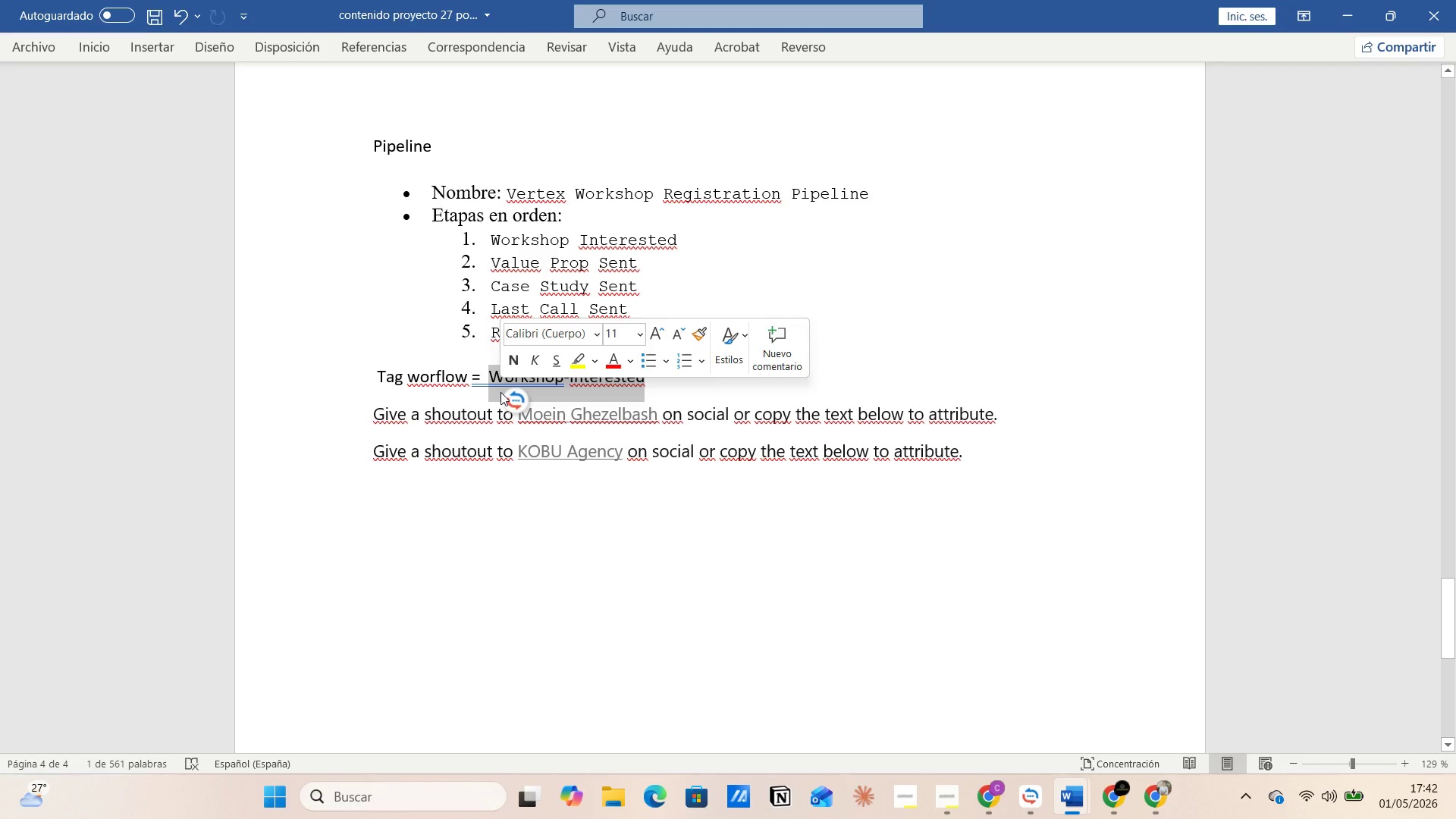 
key(Control+C)
 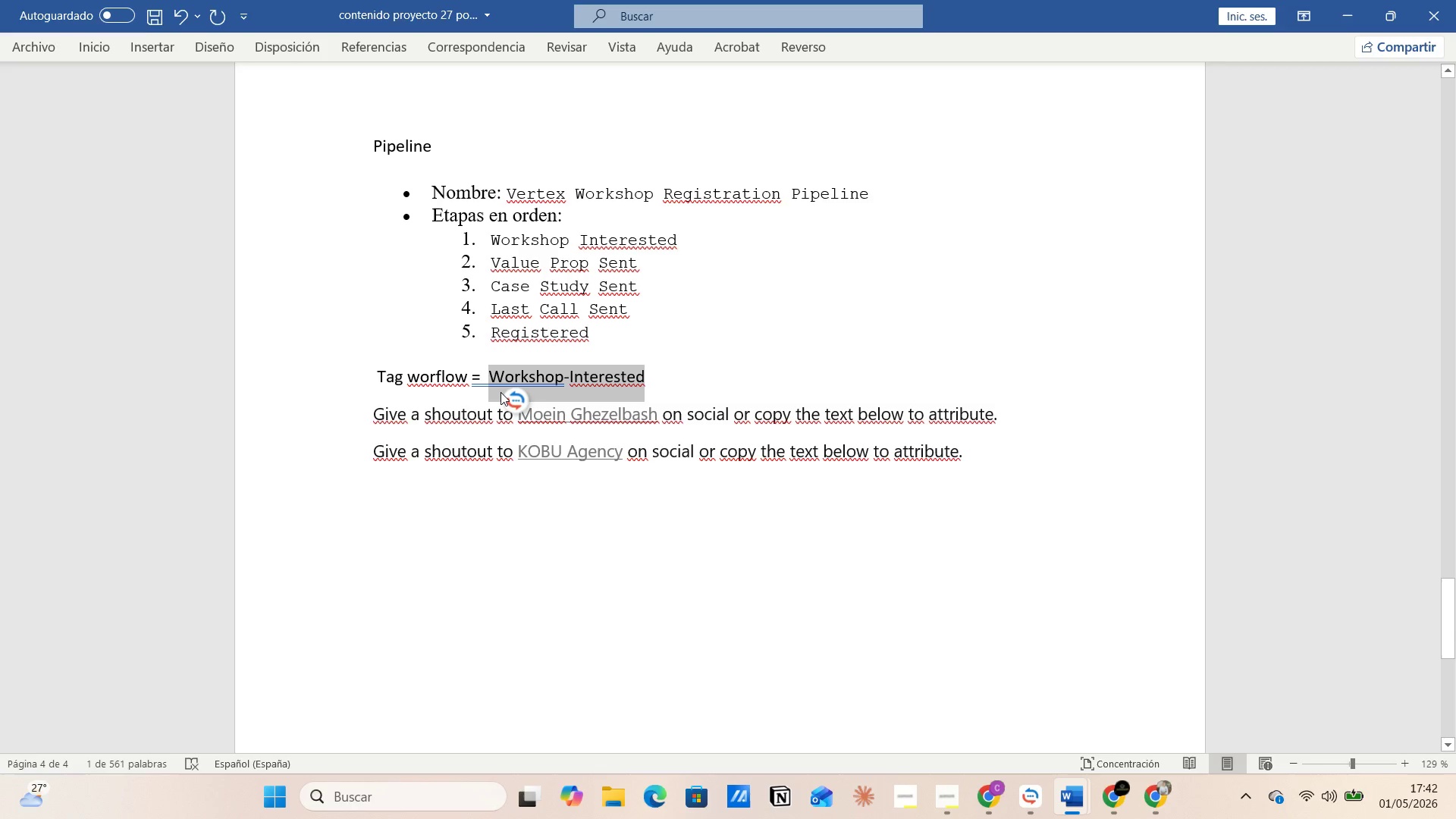 
key(Alt+Tab)
 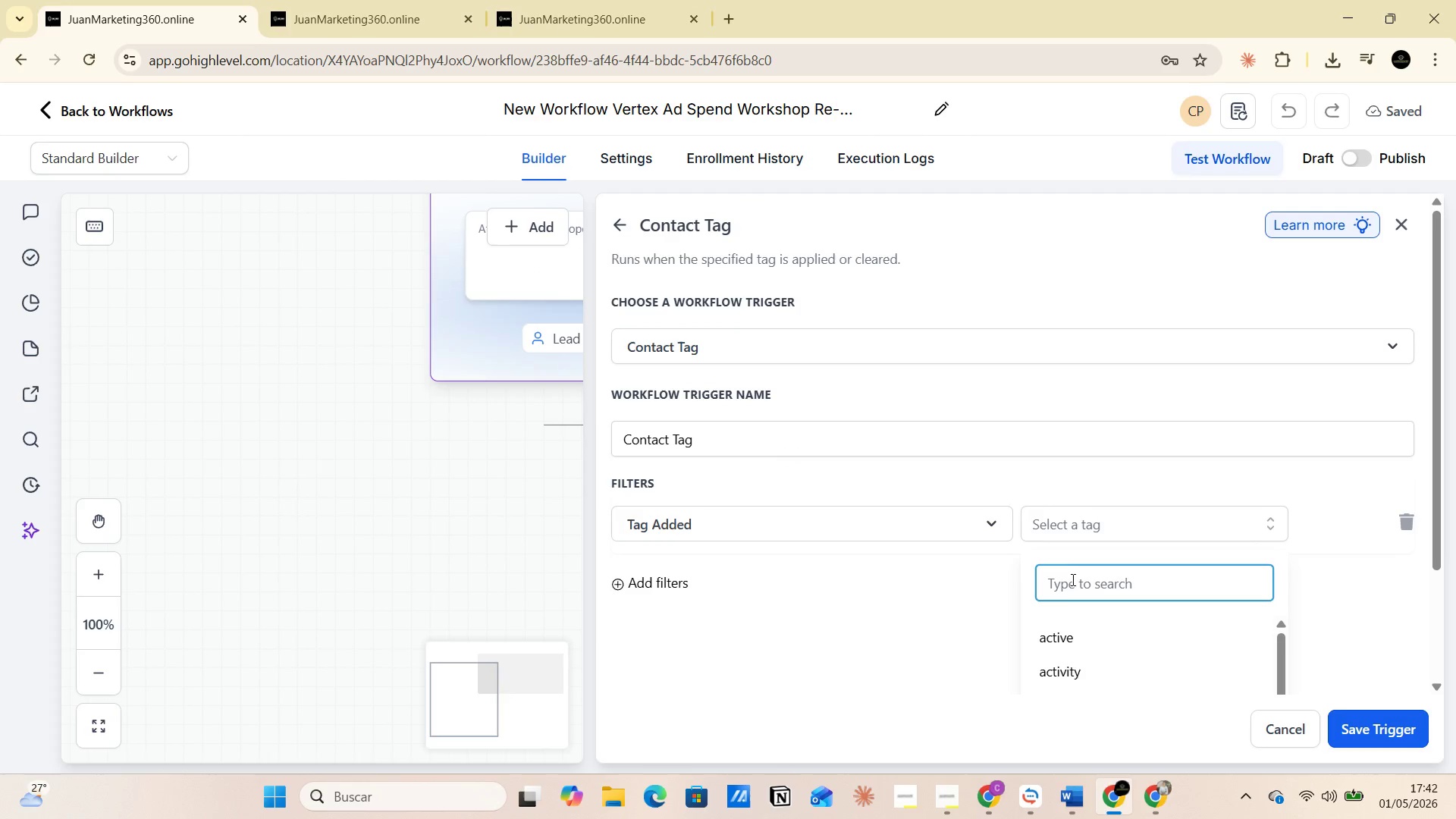 
left_click([1070, 586])
 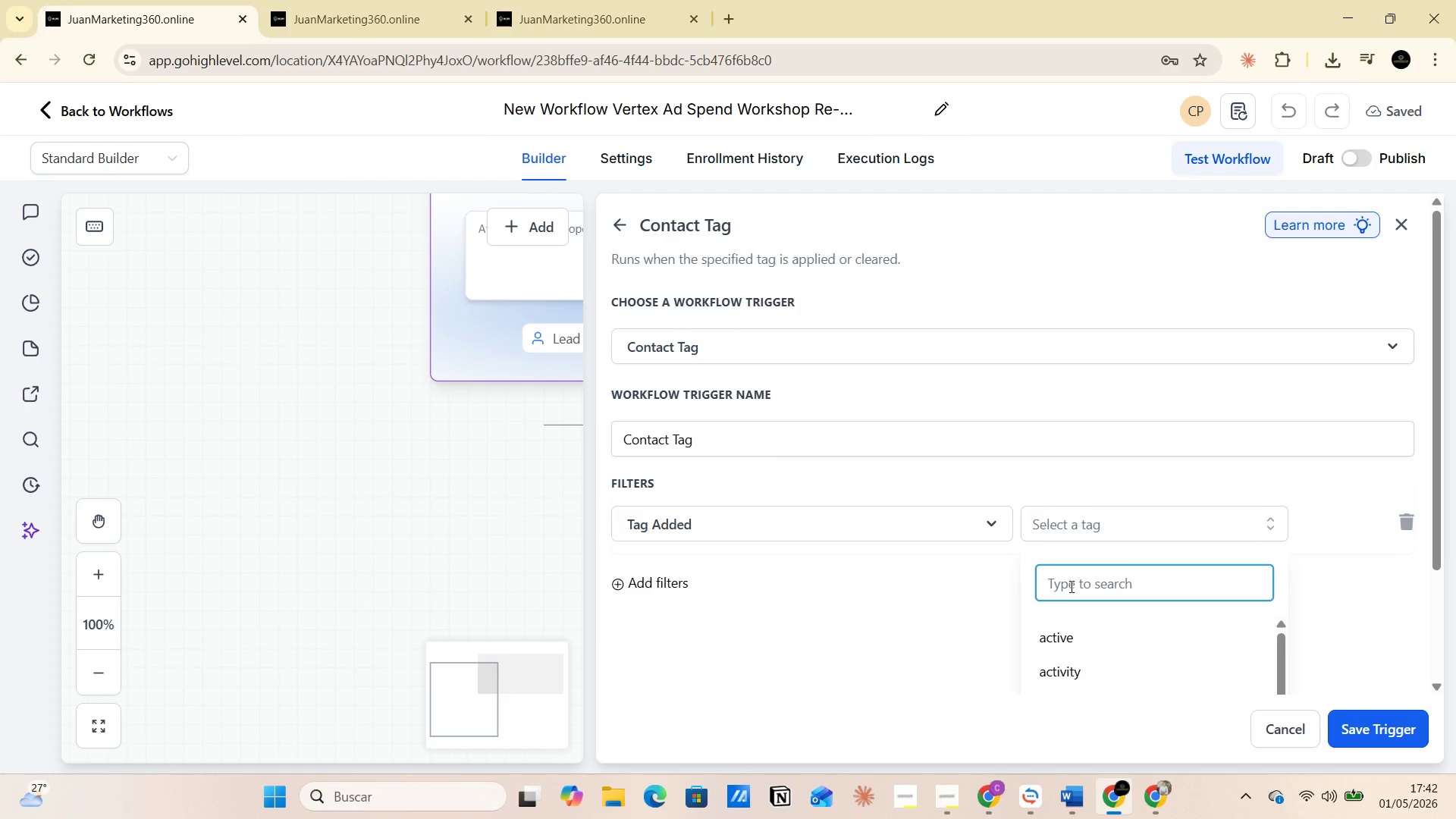 
key(Control+V)
 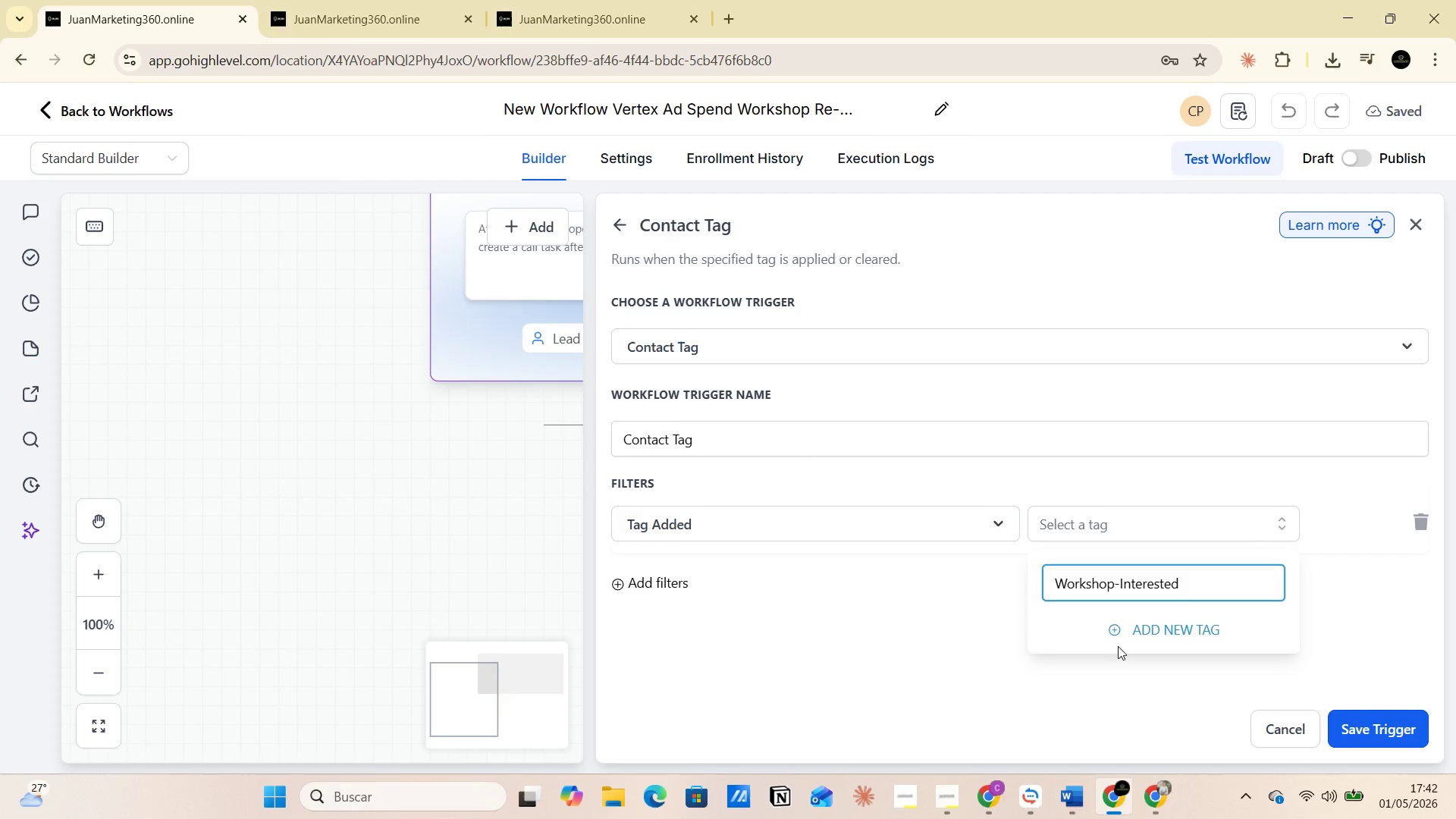 
left_click([1137, 632])
 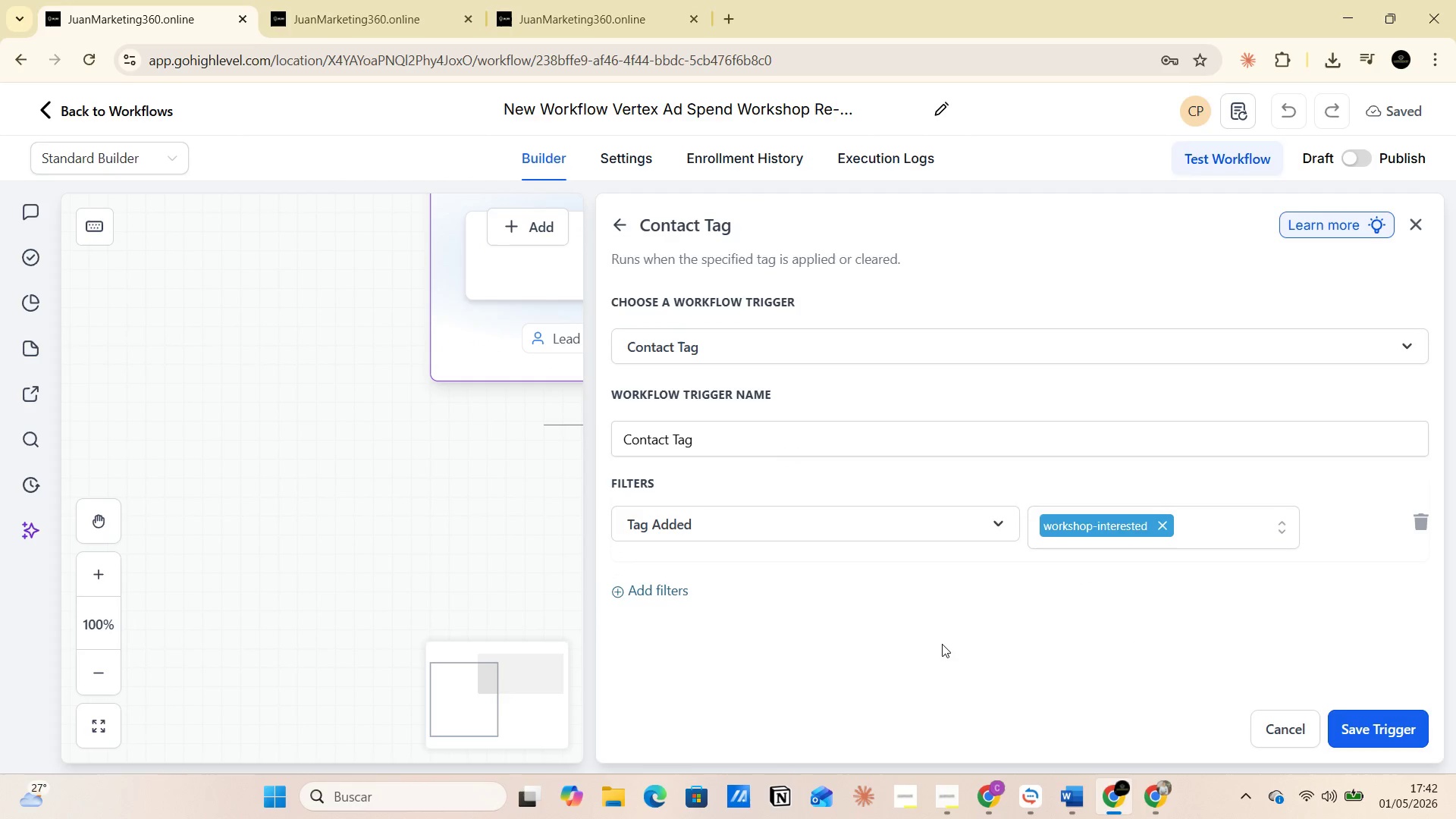 
wait(6.17)
 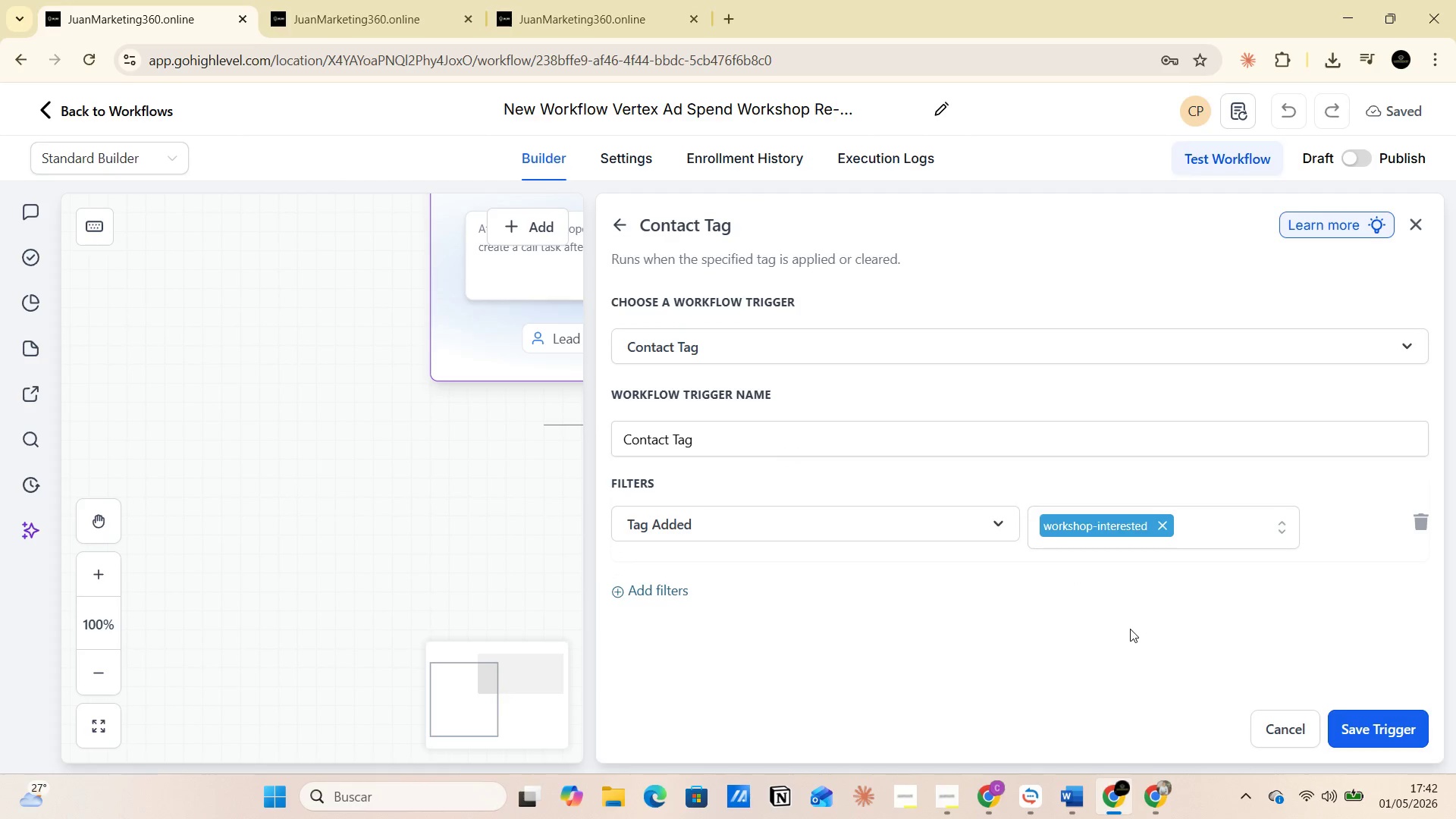 
left_click([1369, 733])
 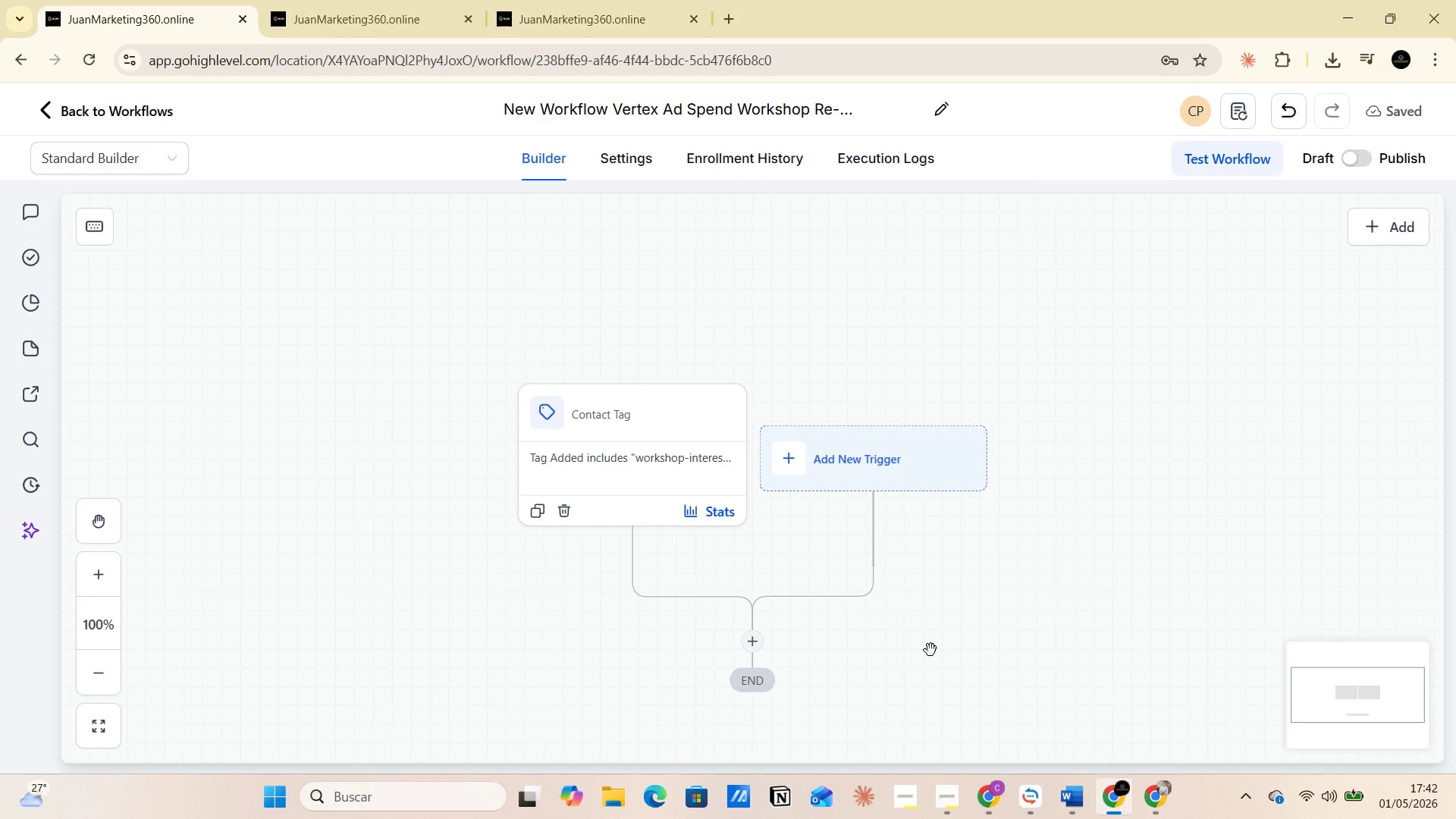 
wait(16.61)
 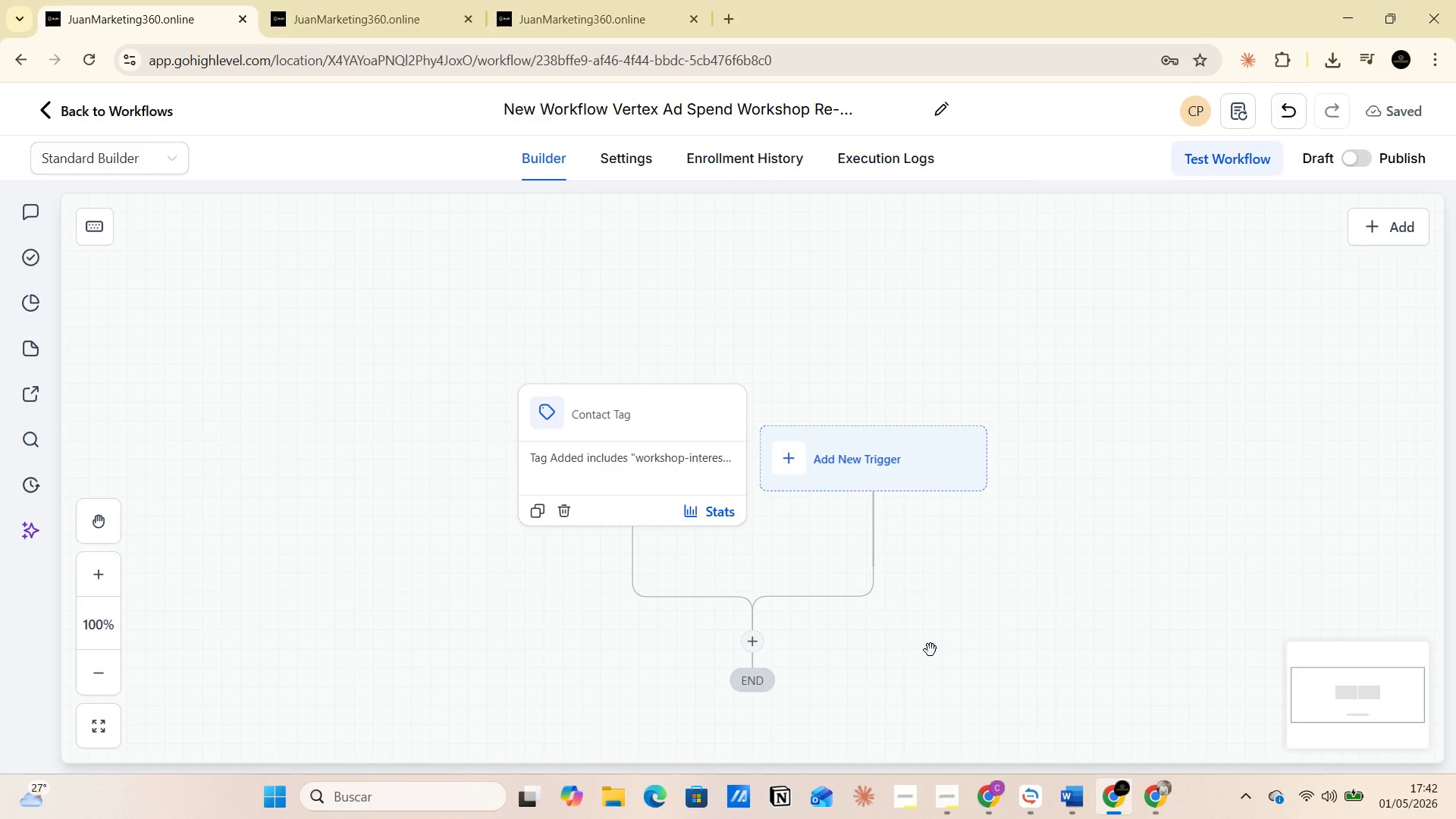 
left_click([758, 644])
 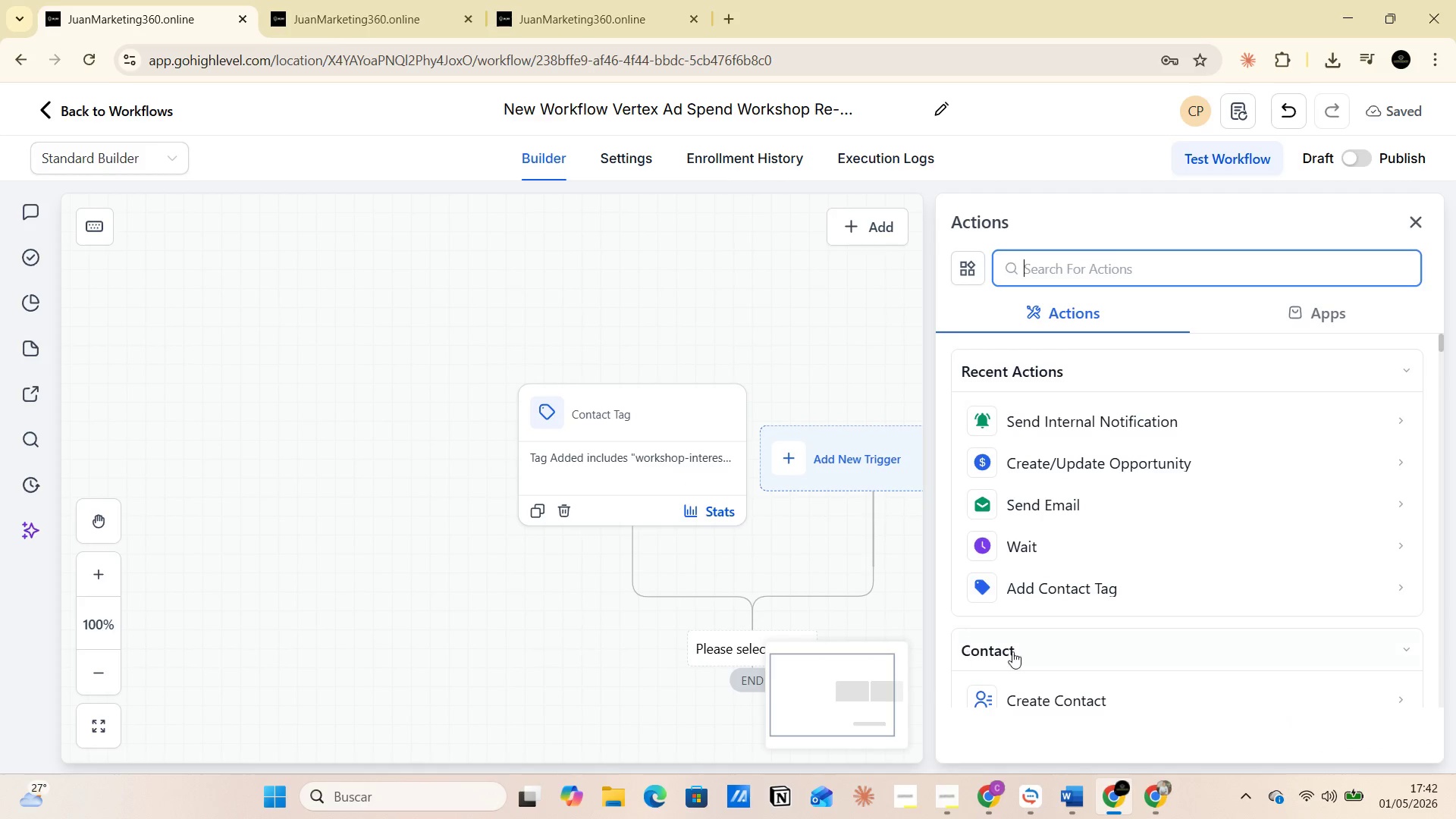 
left_click([1089, 469])
 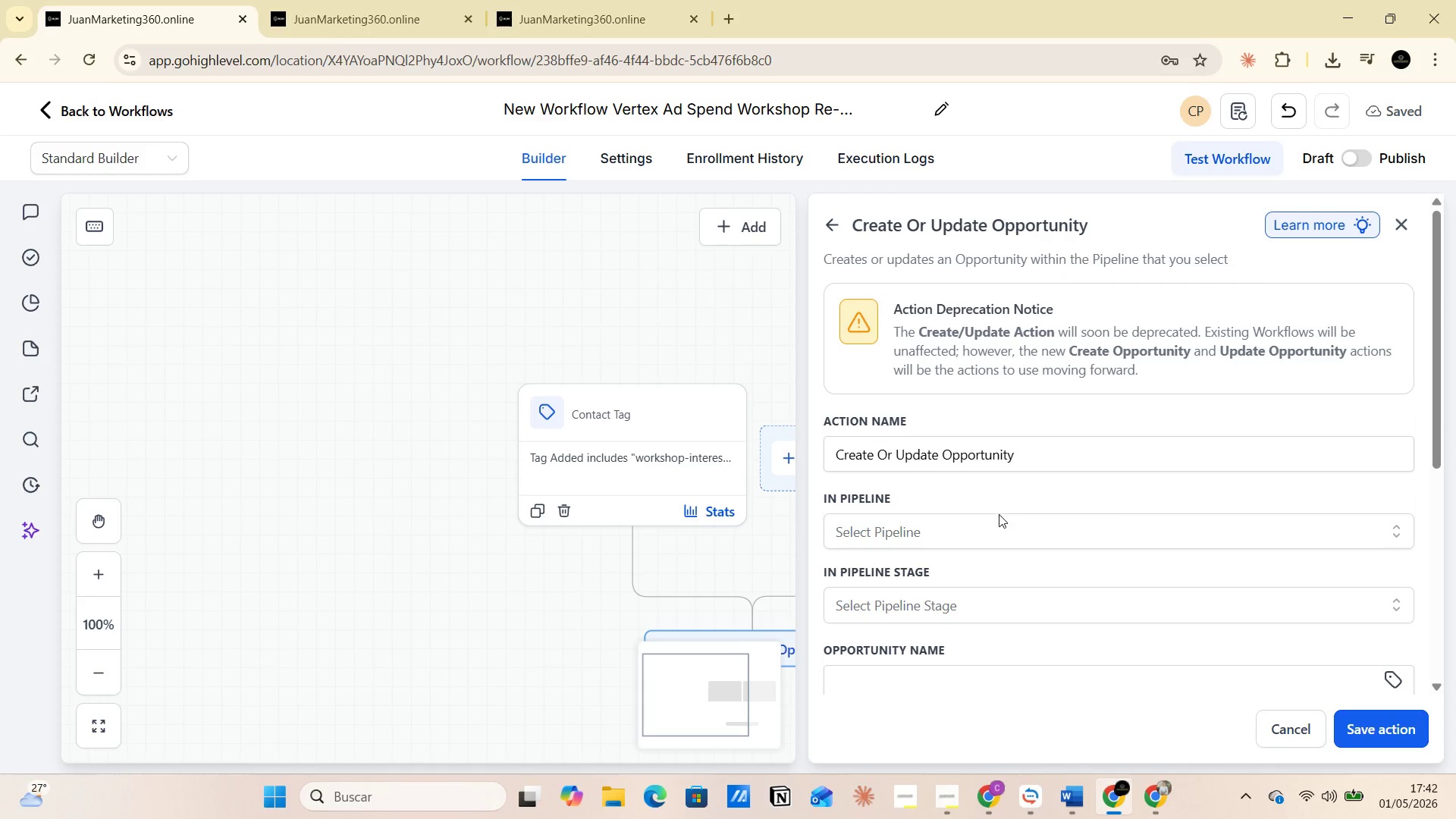 
wait(7.03)
 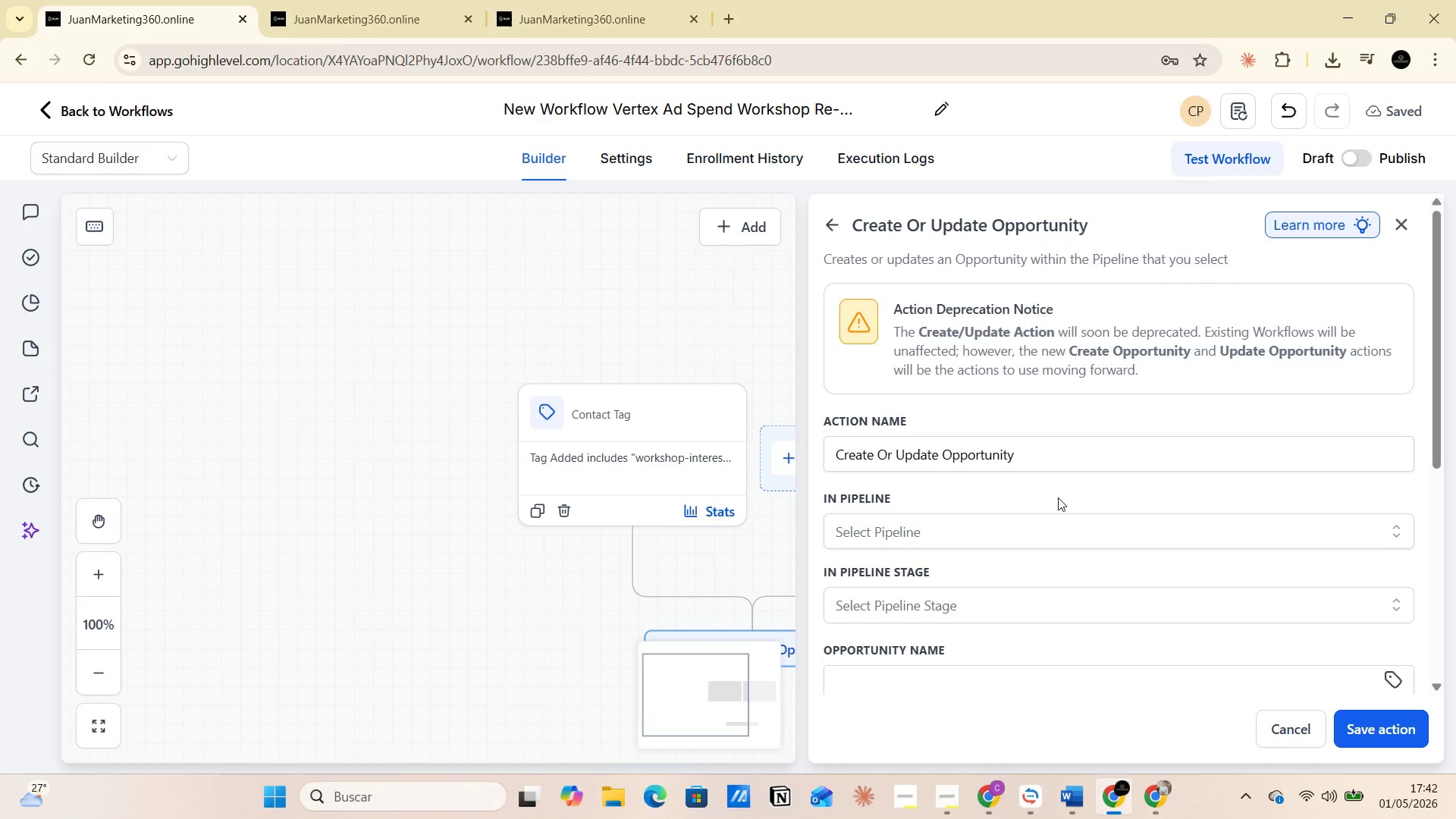 
key(Space)
 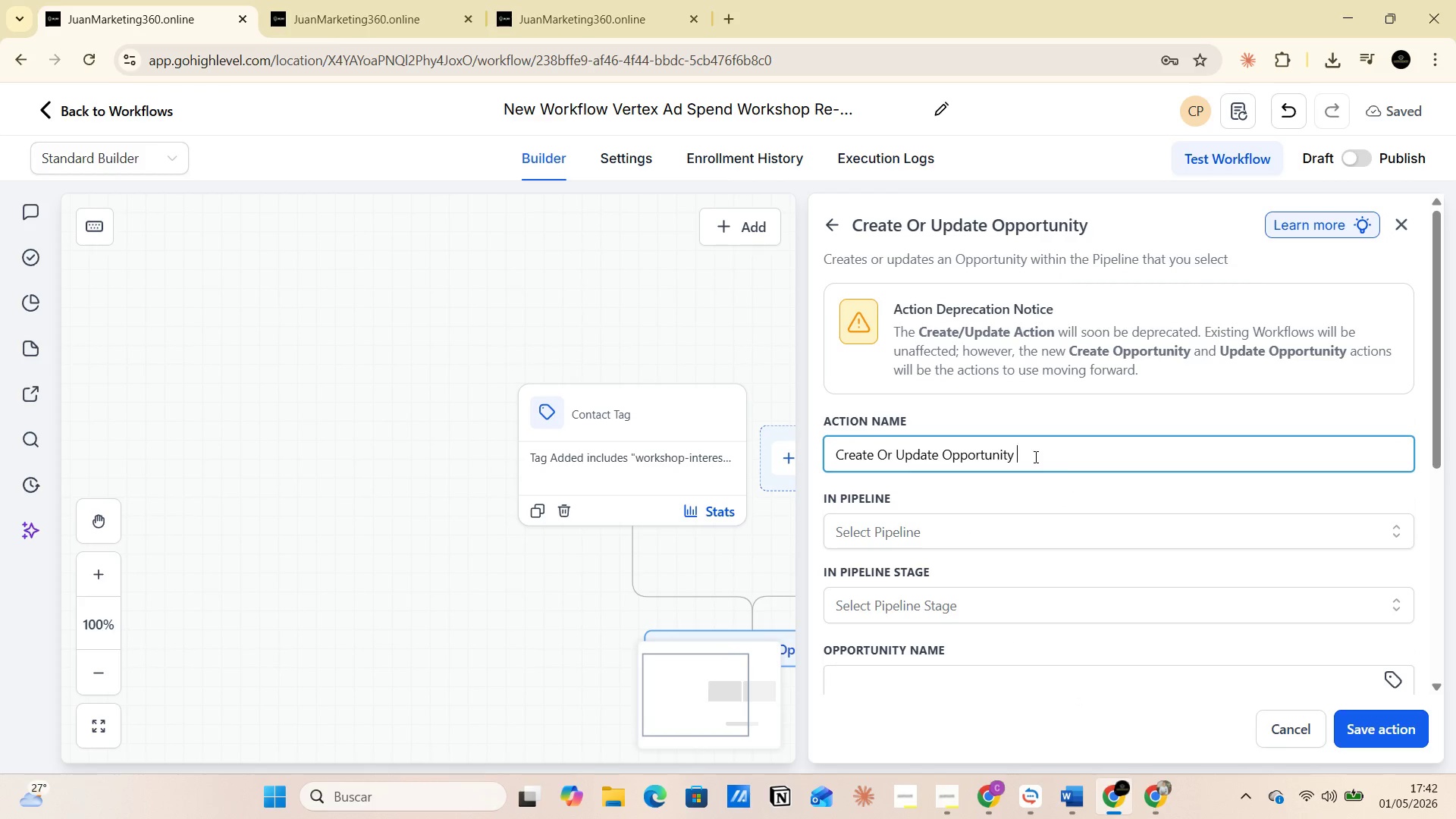 
key(Space)
 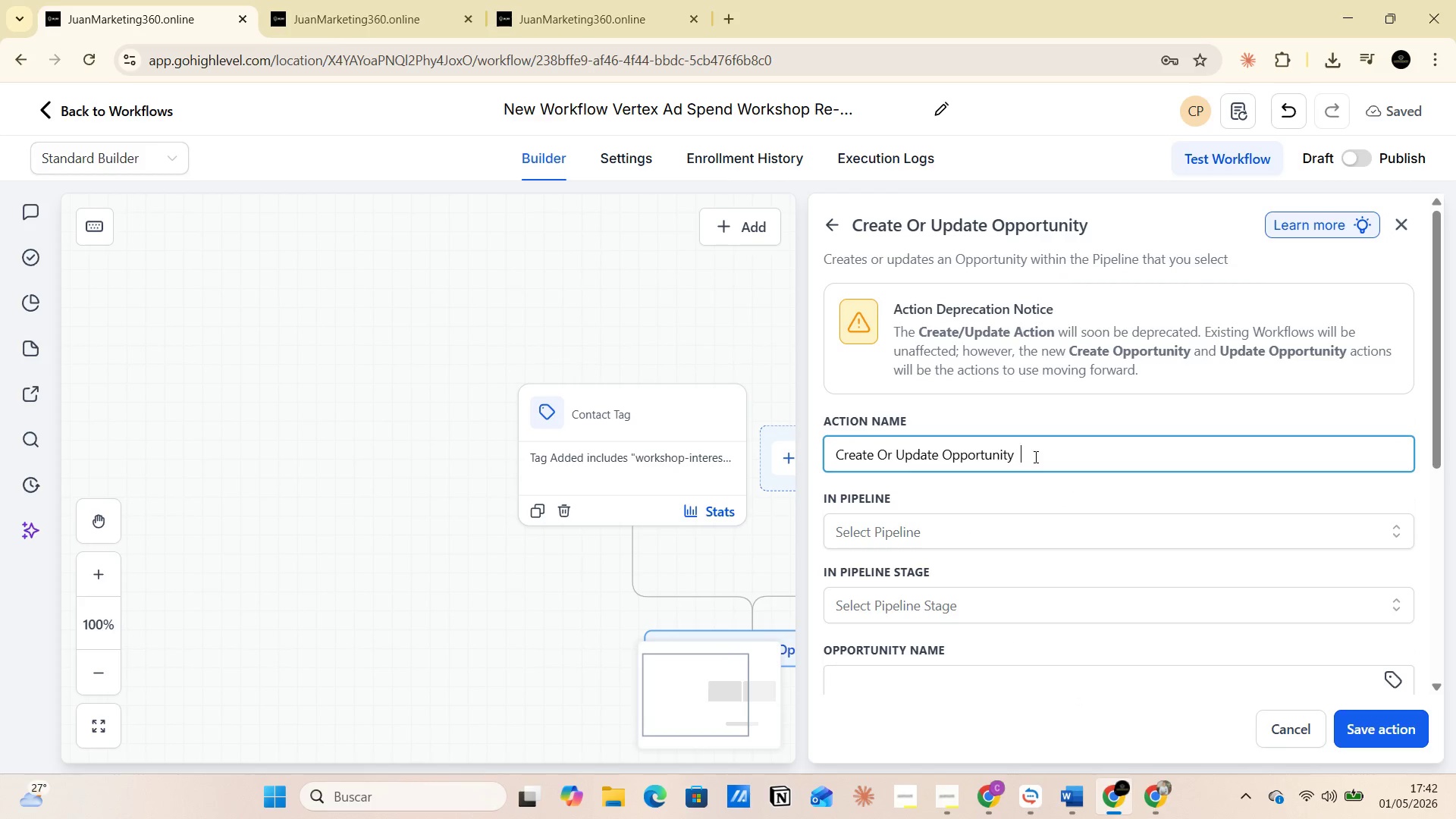 
key(Space)
 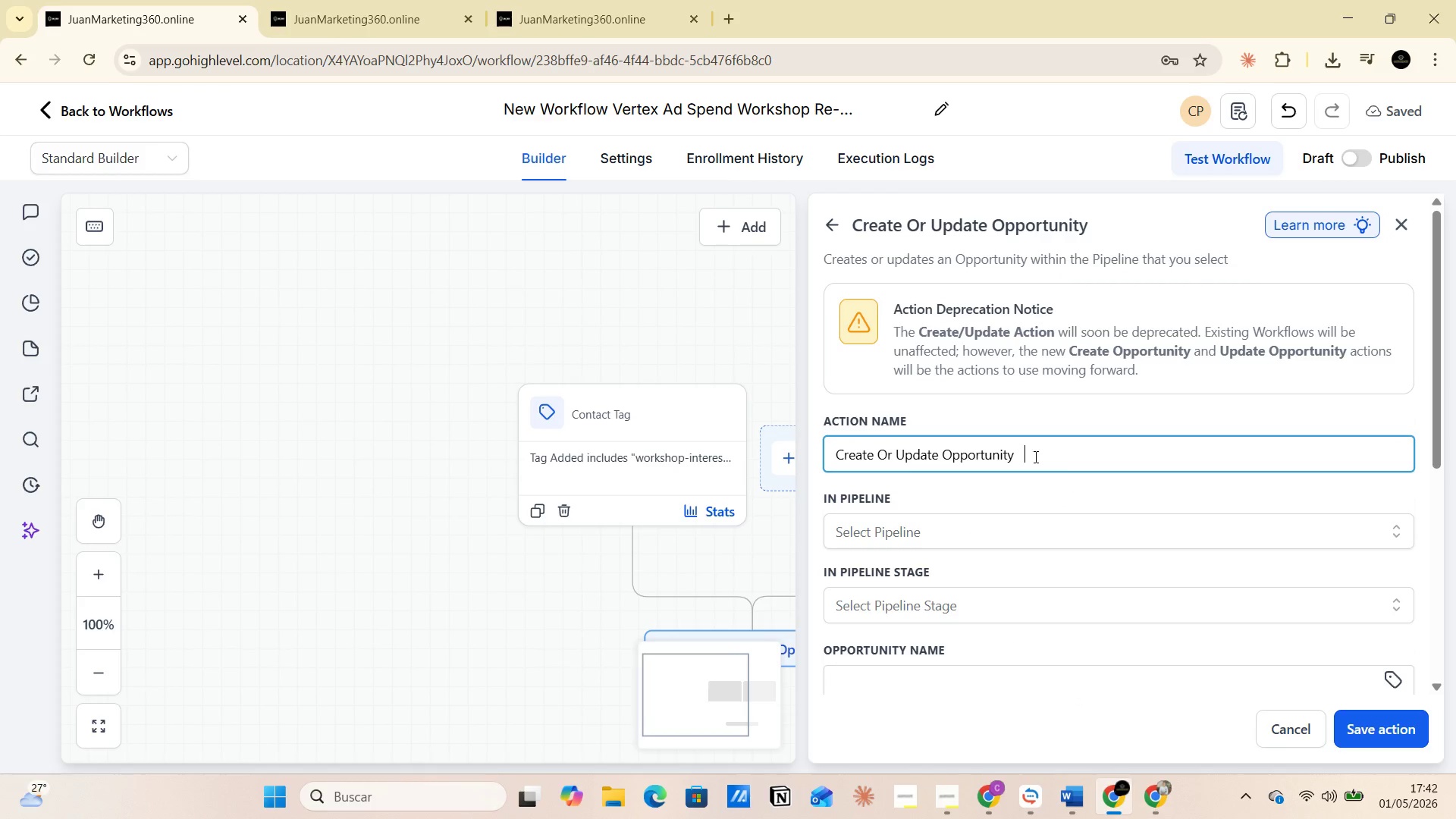 
key(Space)
 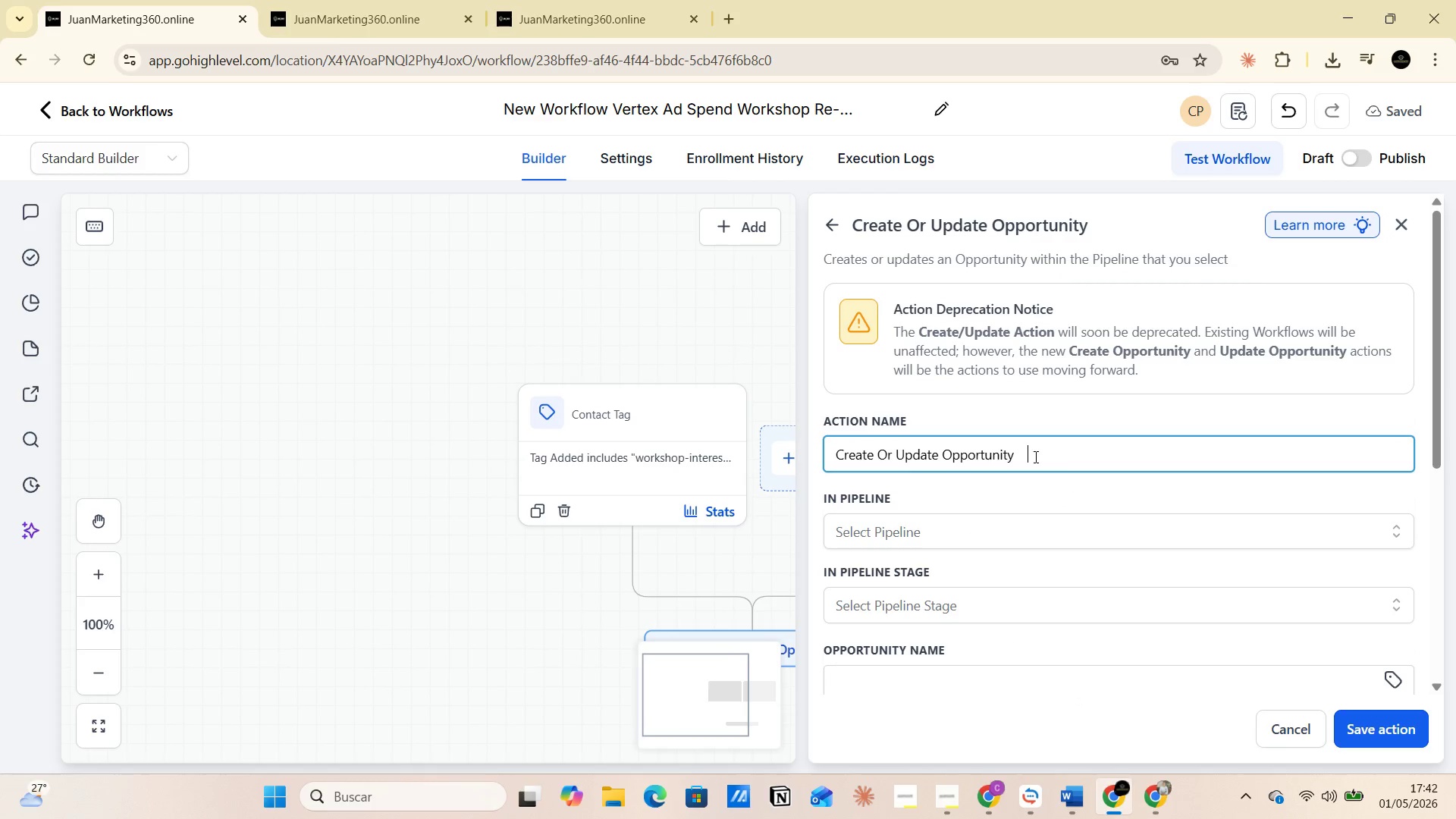 
key(Control+V)
 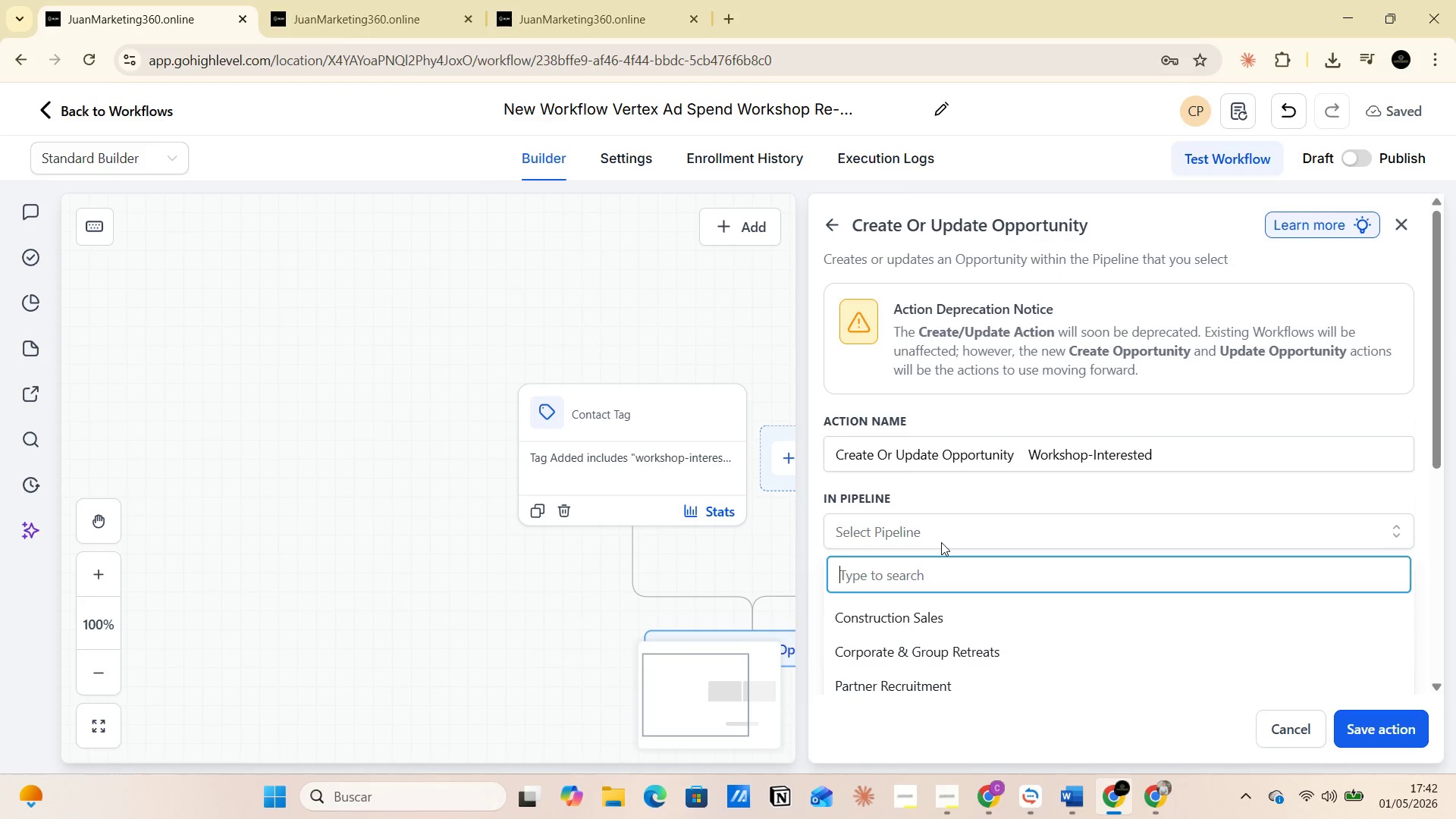 
scroll: coordinate [947, 642], scroll_direction: down, amount: 2.0
 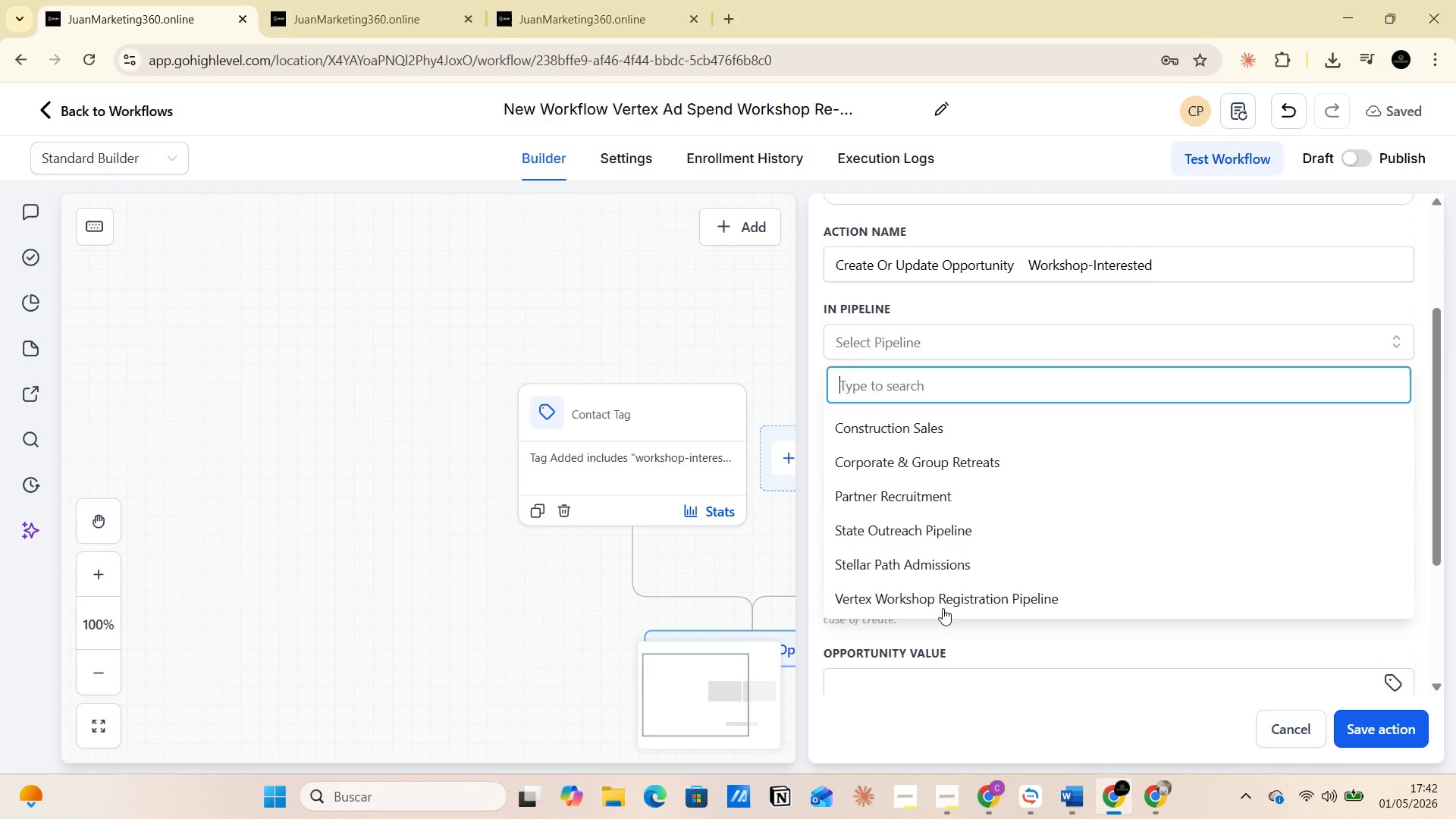 
left_click([940, 601])
 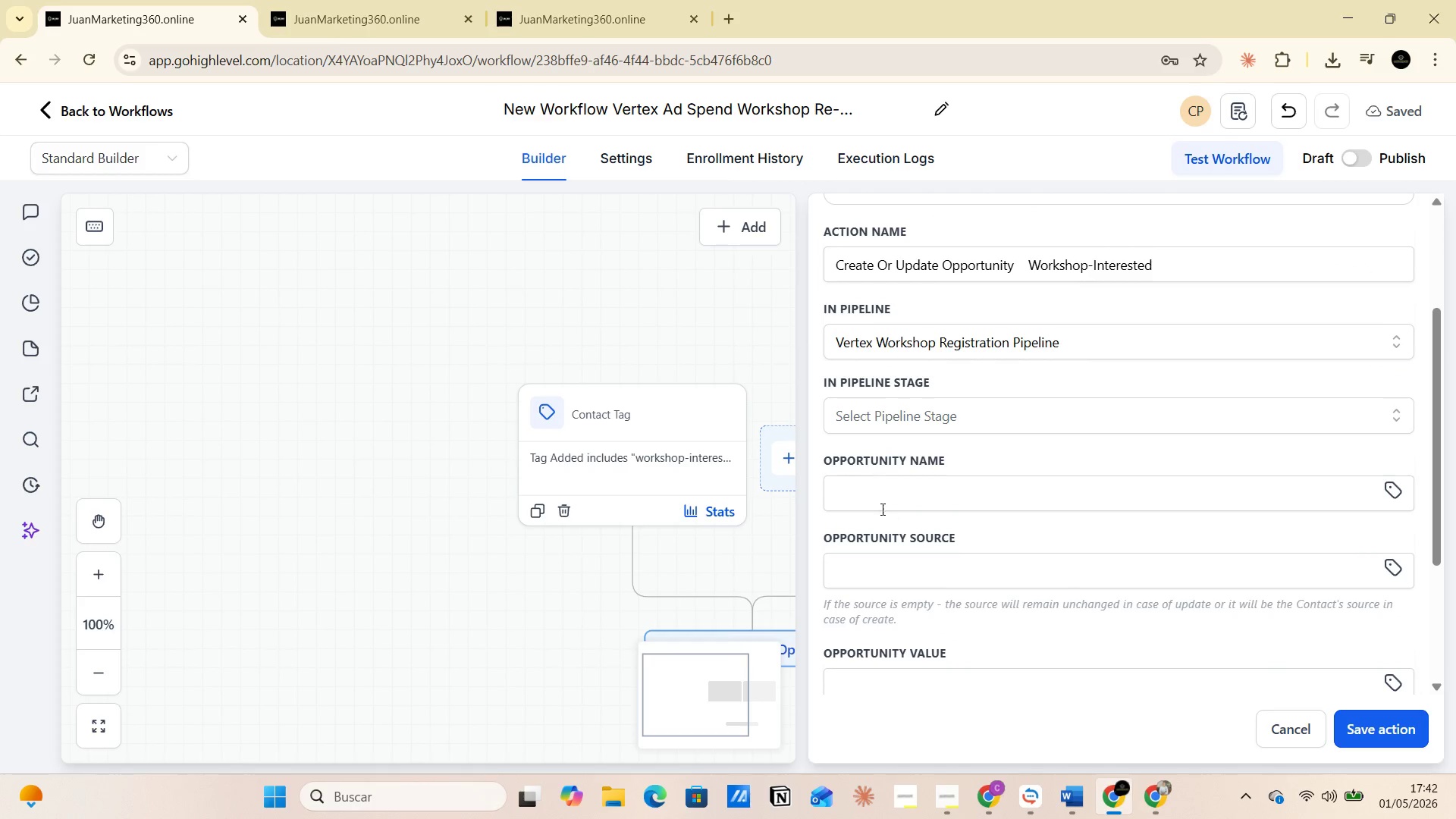 
left_click([869, 490])
 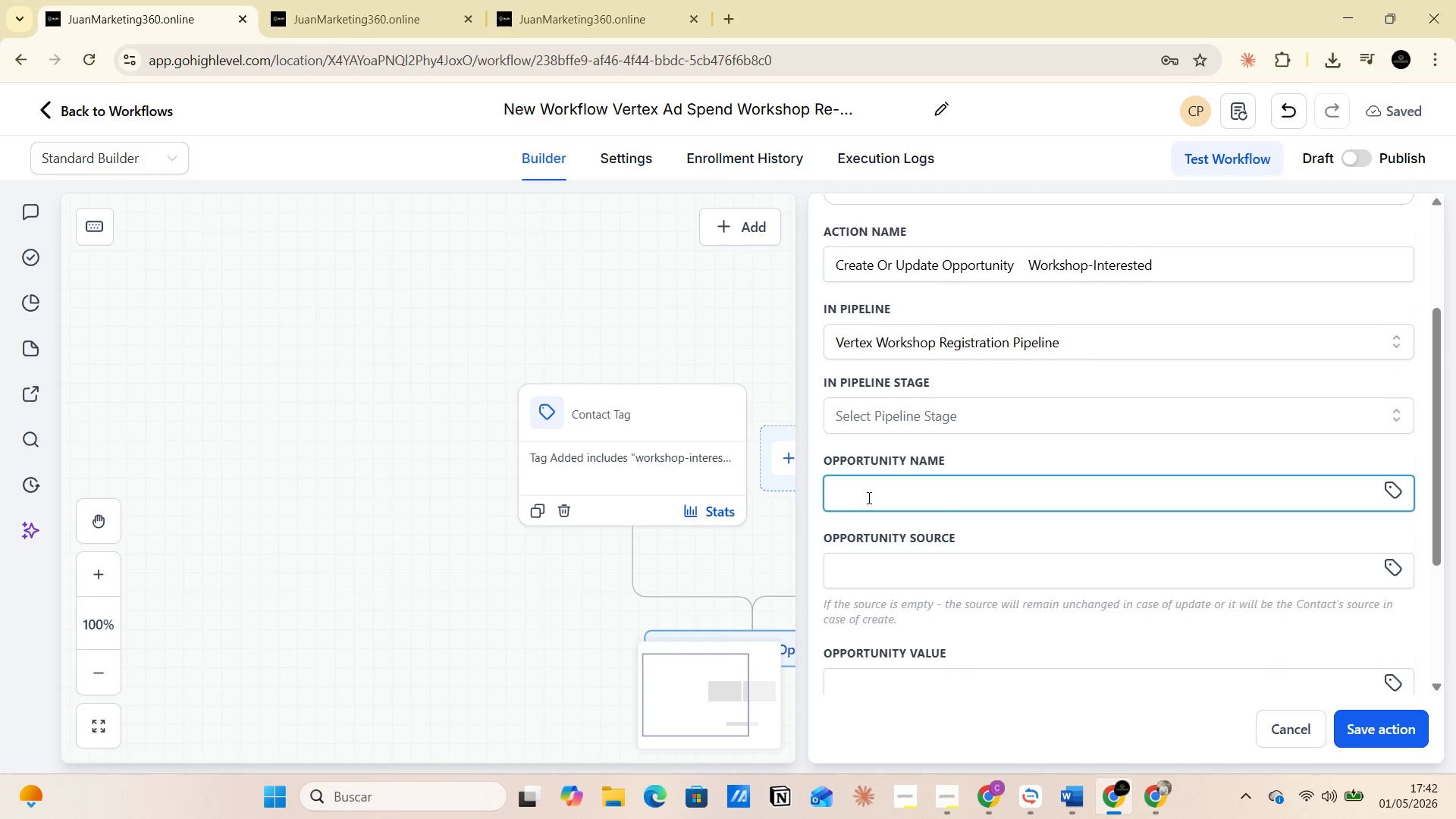 
left_click([919, 416])
 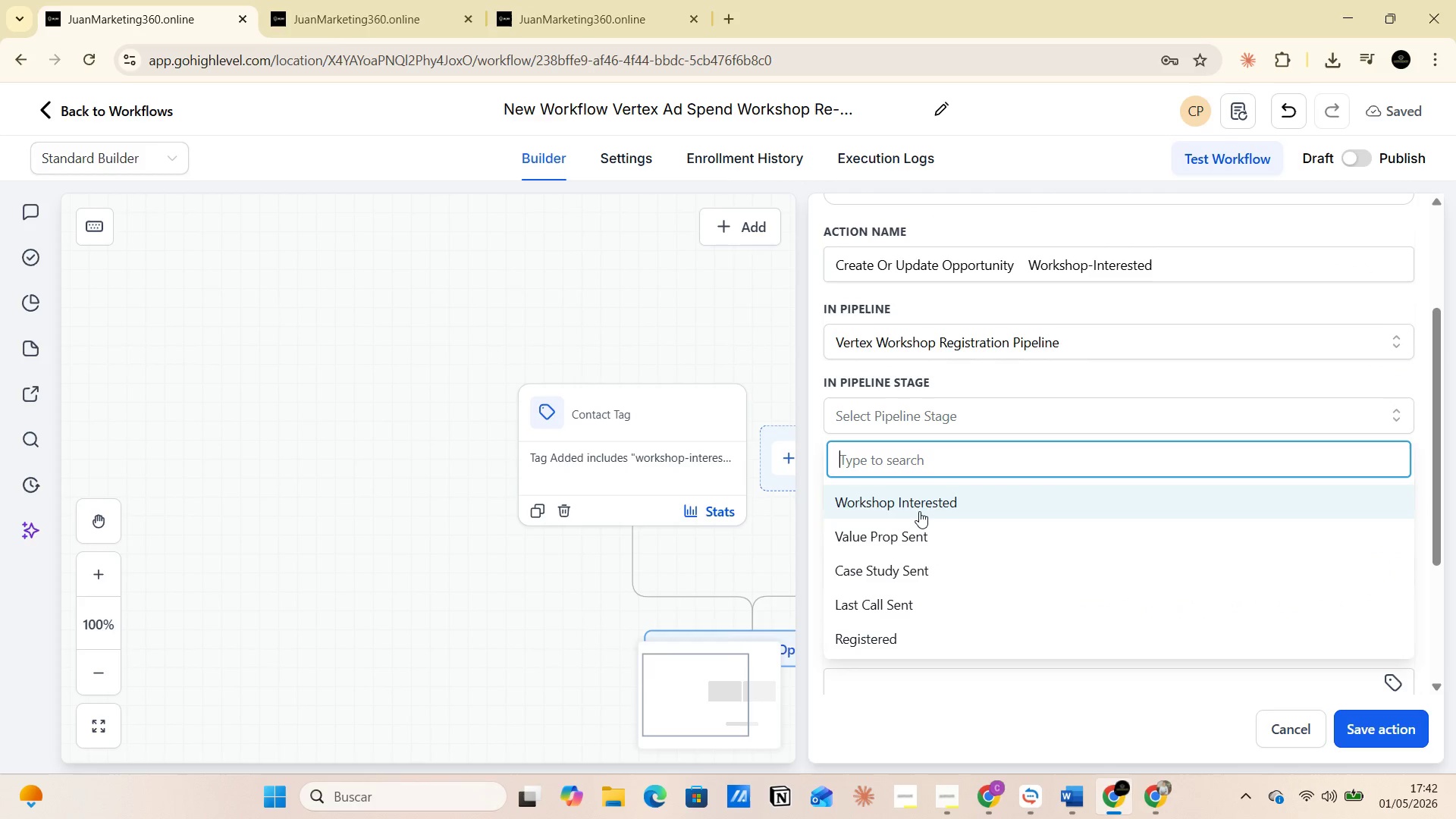 
left_click([919, 511])
 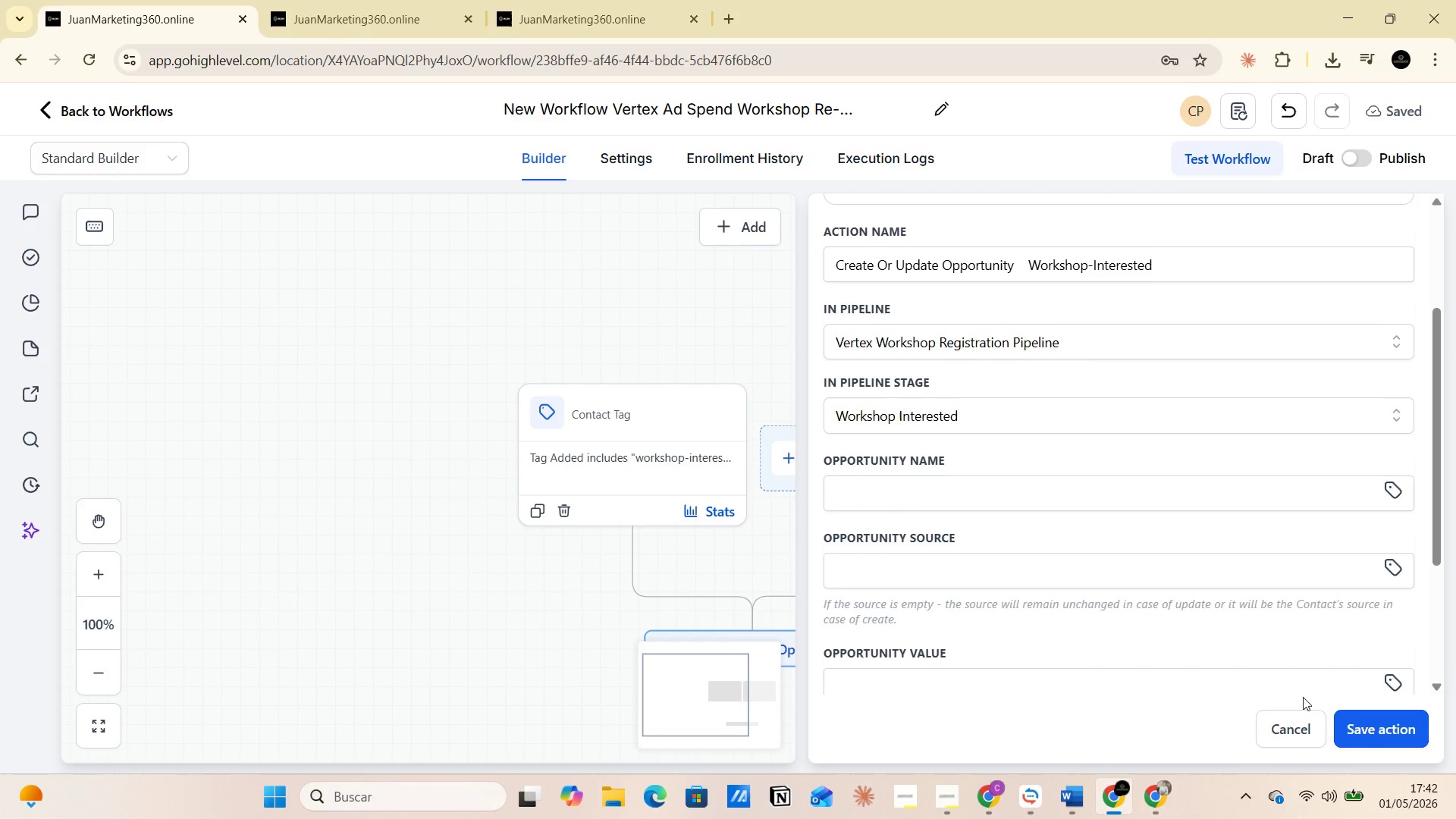 
left_click([1363, 729])
 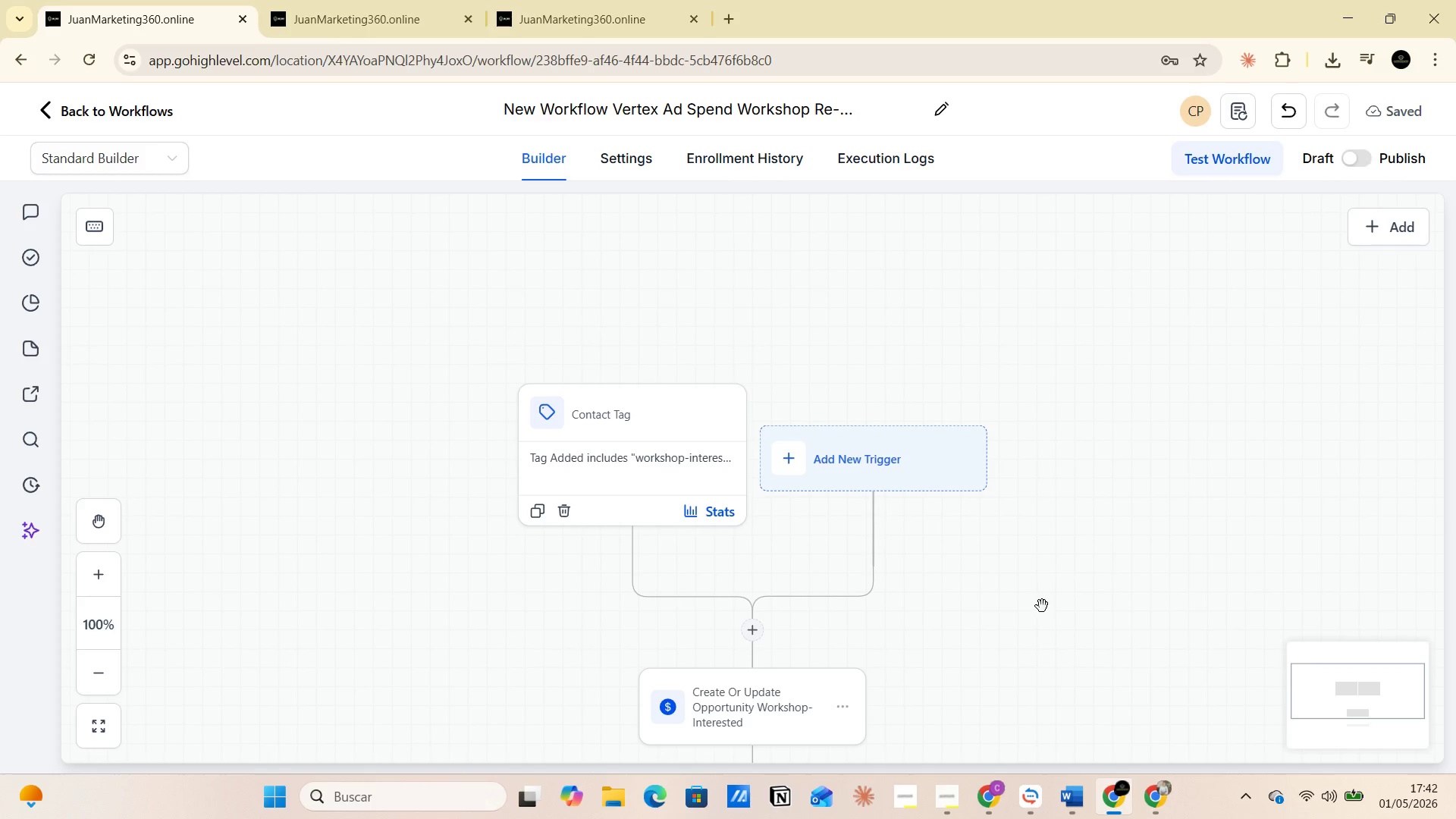 
scroll: coordinate [1042, 606], scroll_direction: down, amount: 5.0
 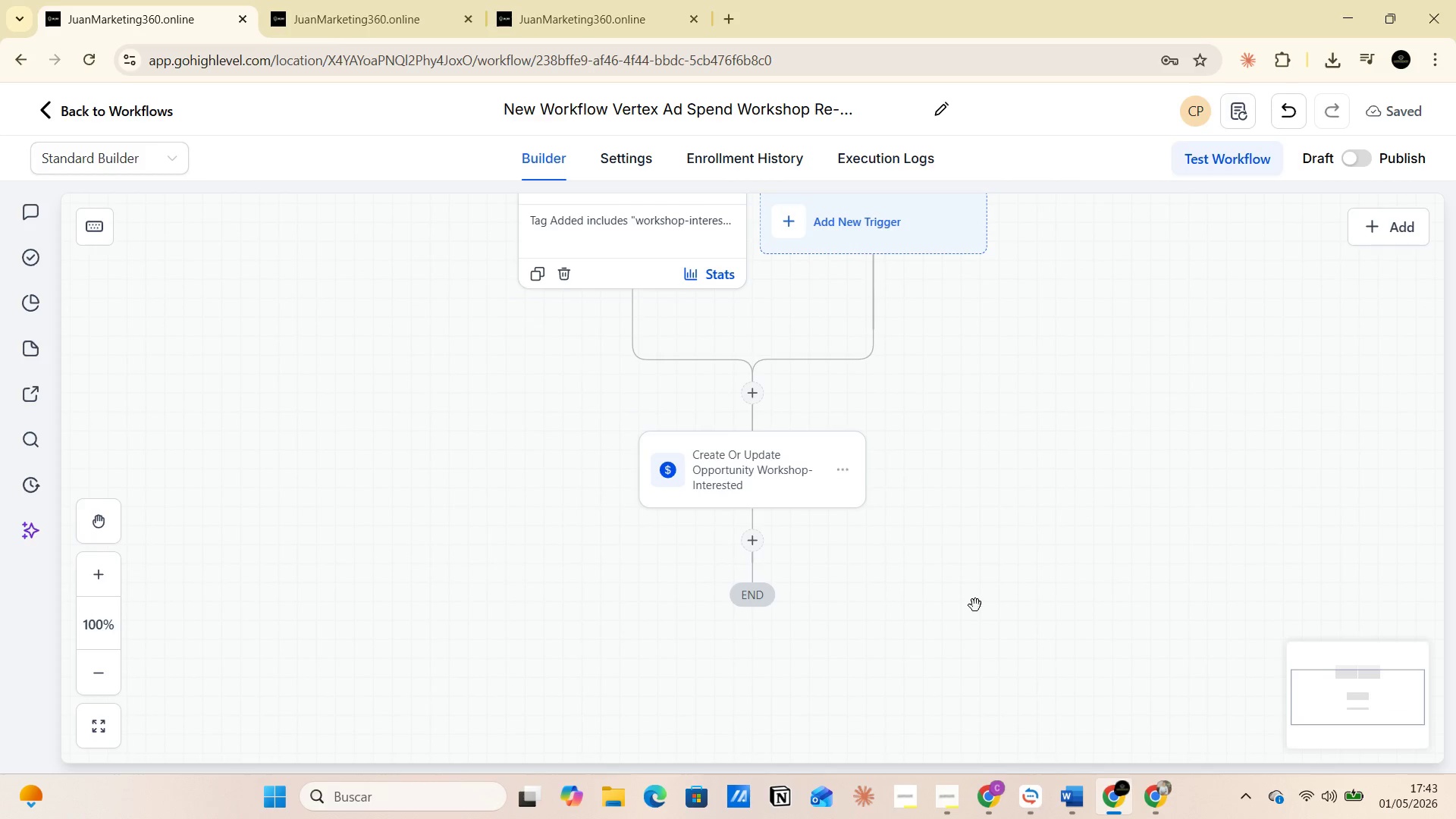 
wait(5.37)
 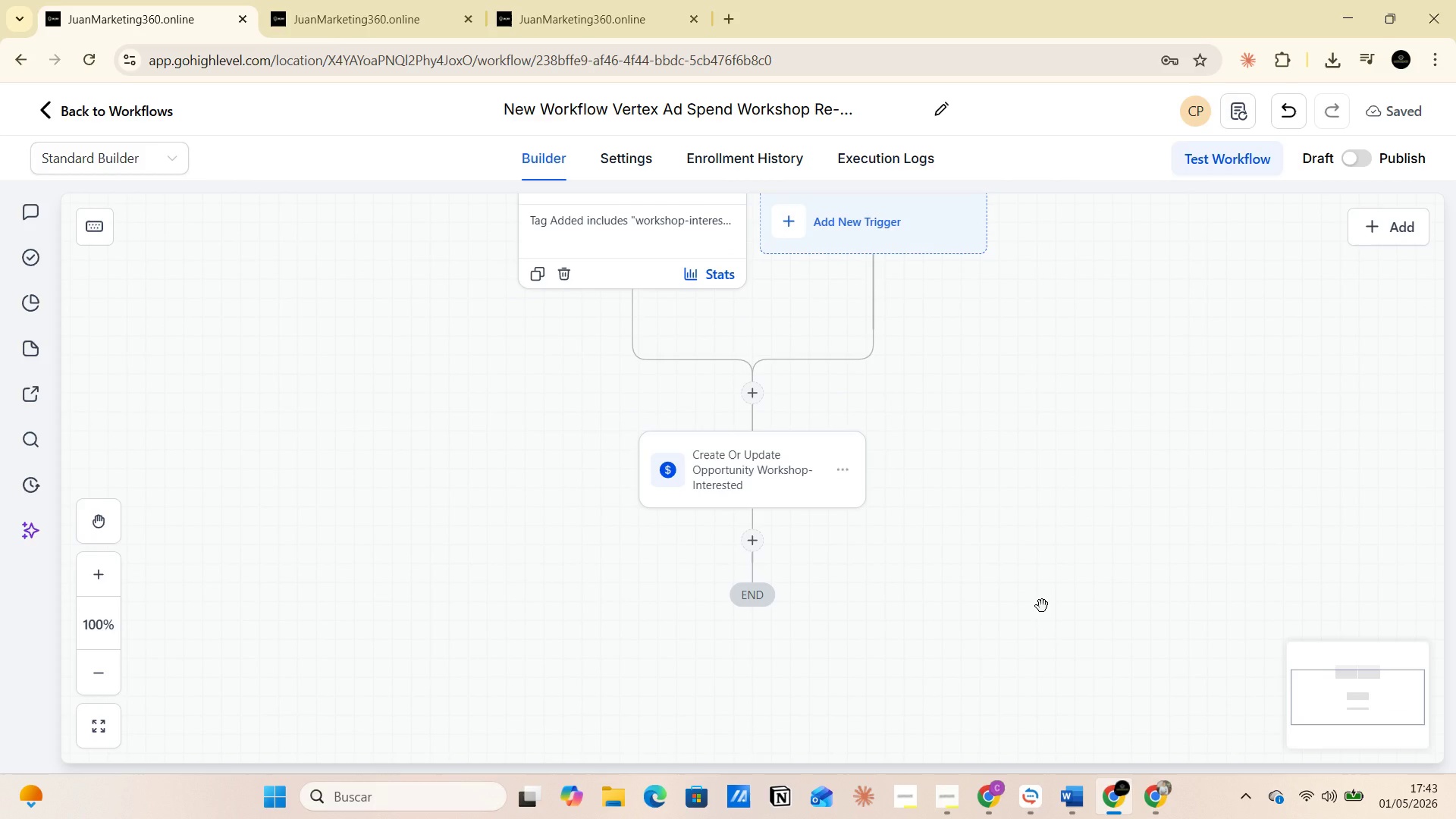 
left_click([758, 552])
 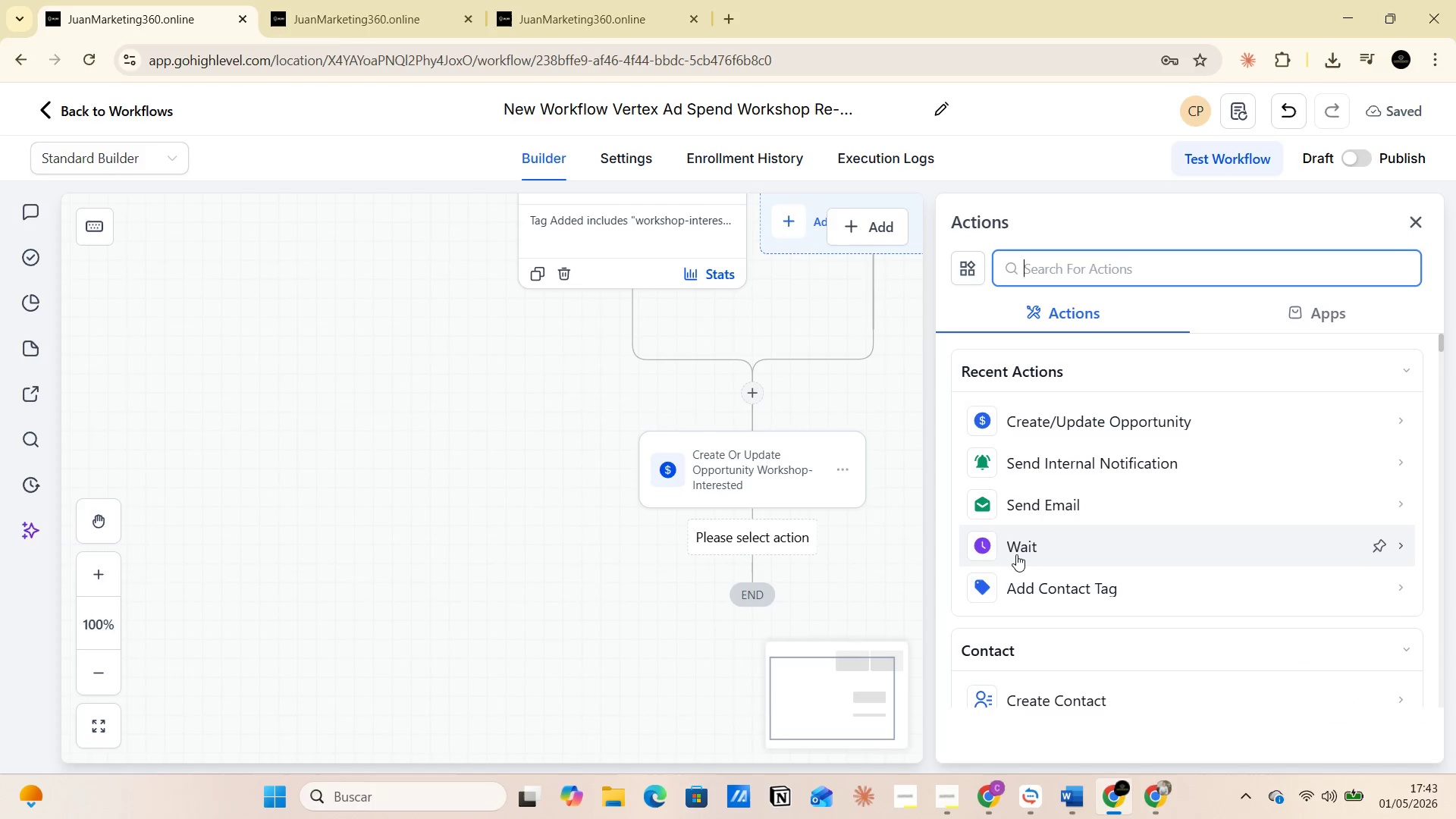 
left_click([1020, 553])
 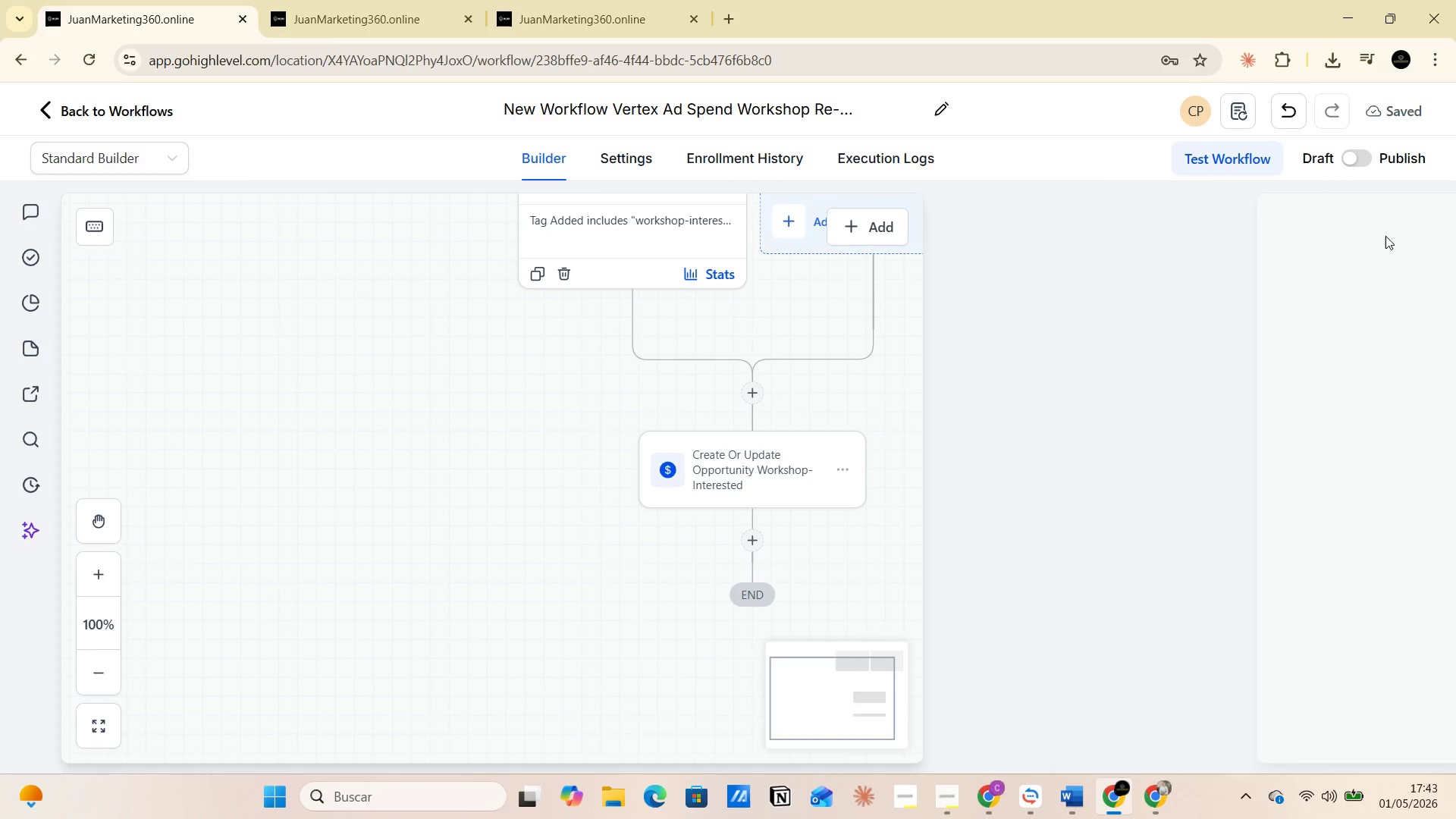 
left_click([759, 542])
 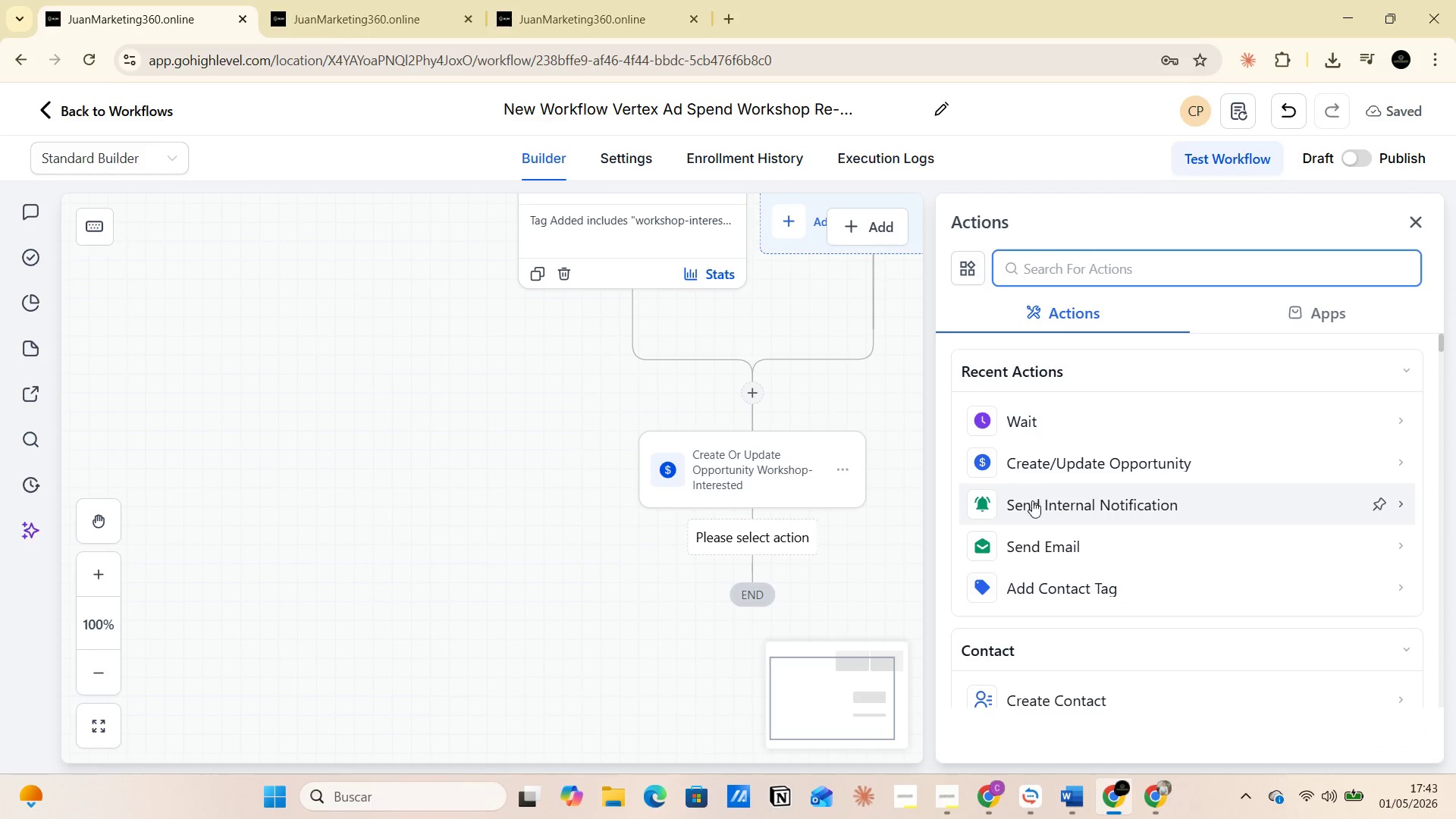 
left_click([1038, 547])
 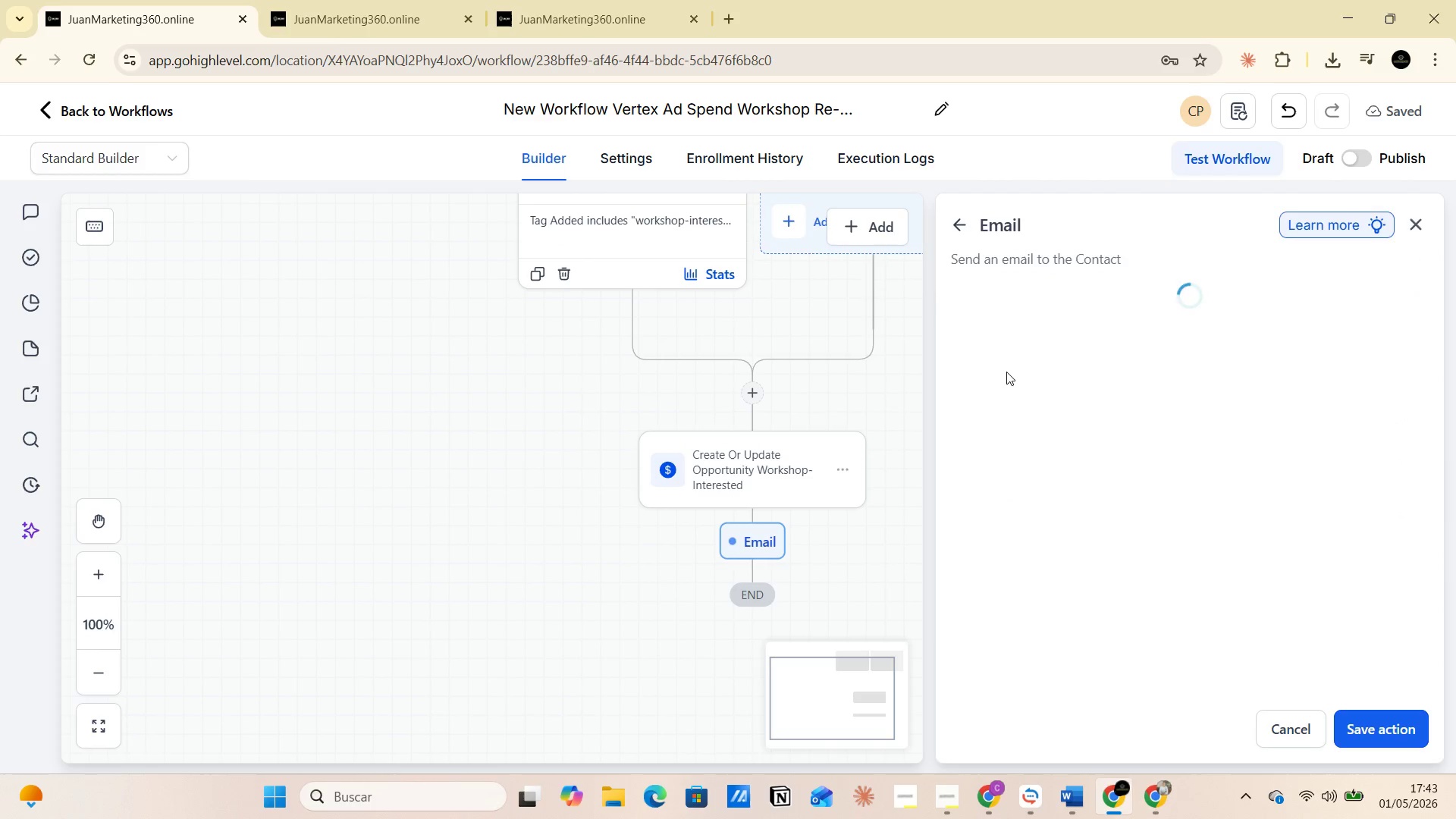 
left_click([1014, 372])
 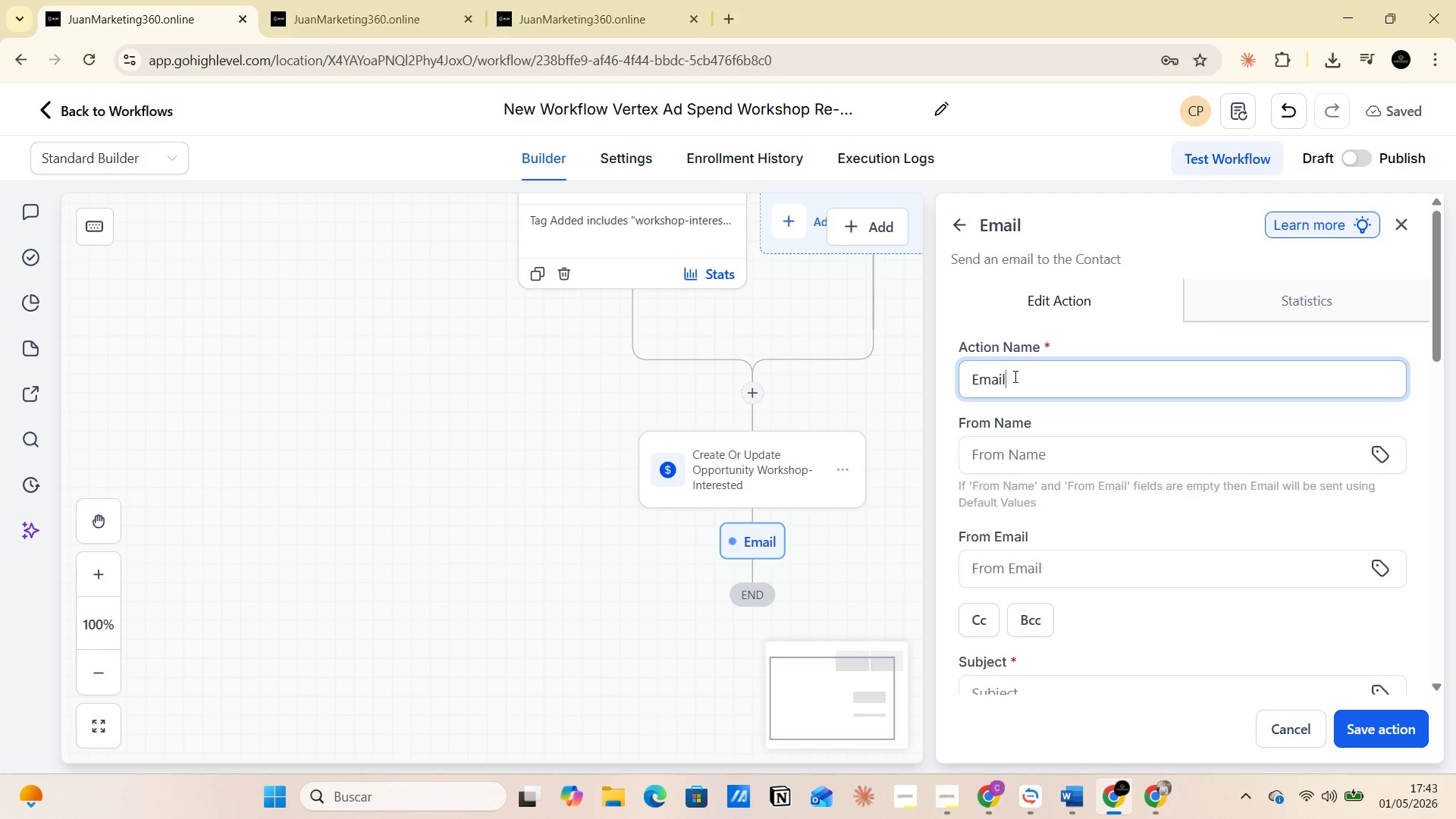 
key(Minus)
 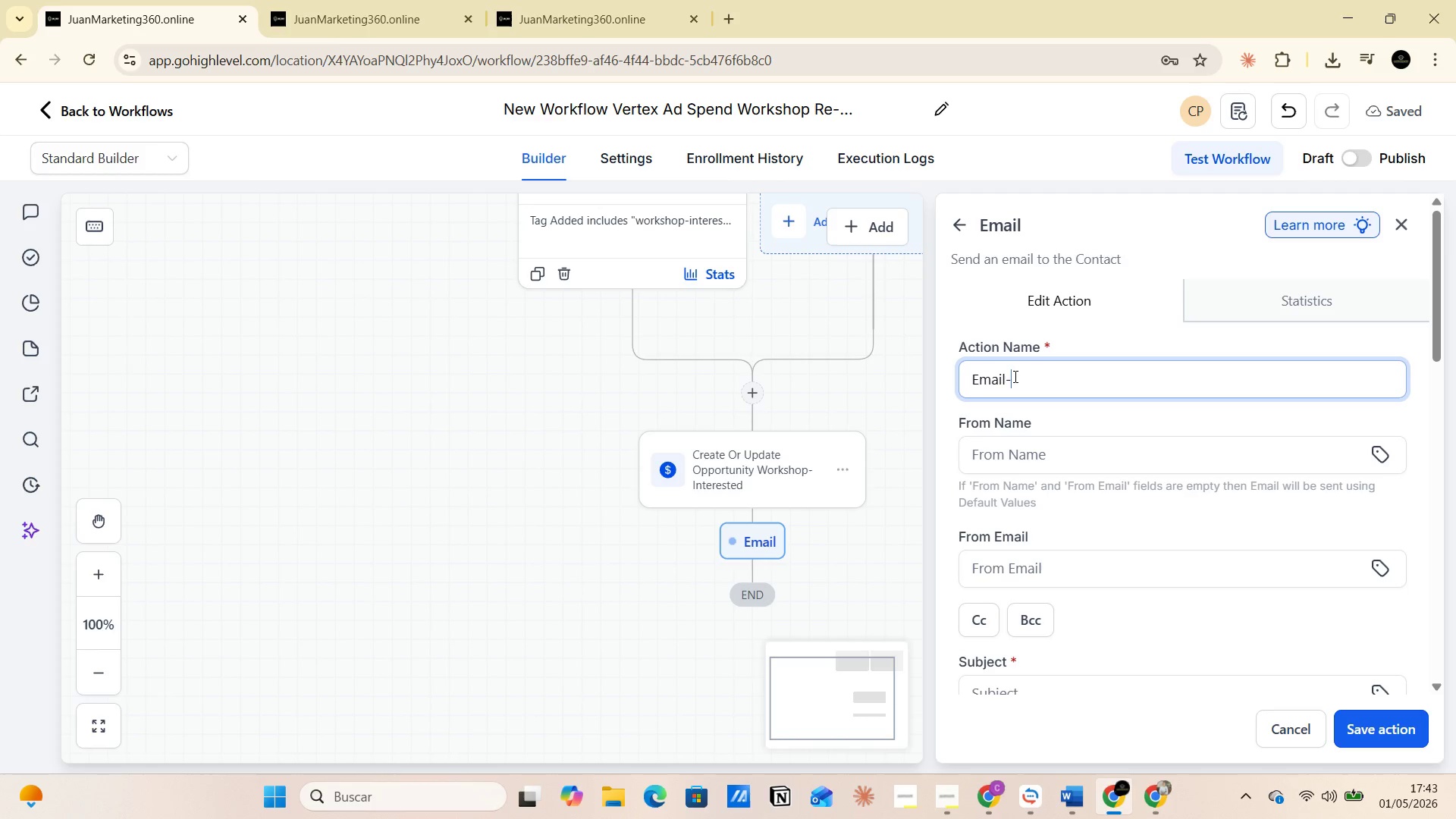 
key(1)
 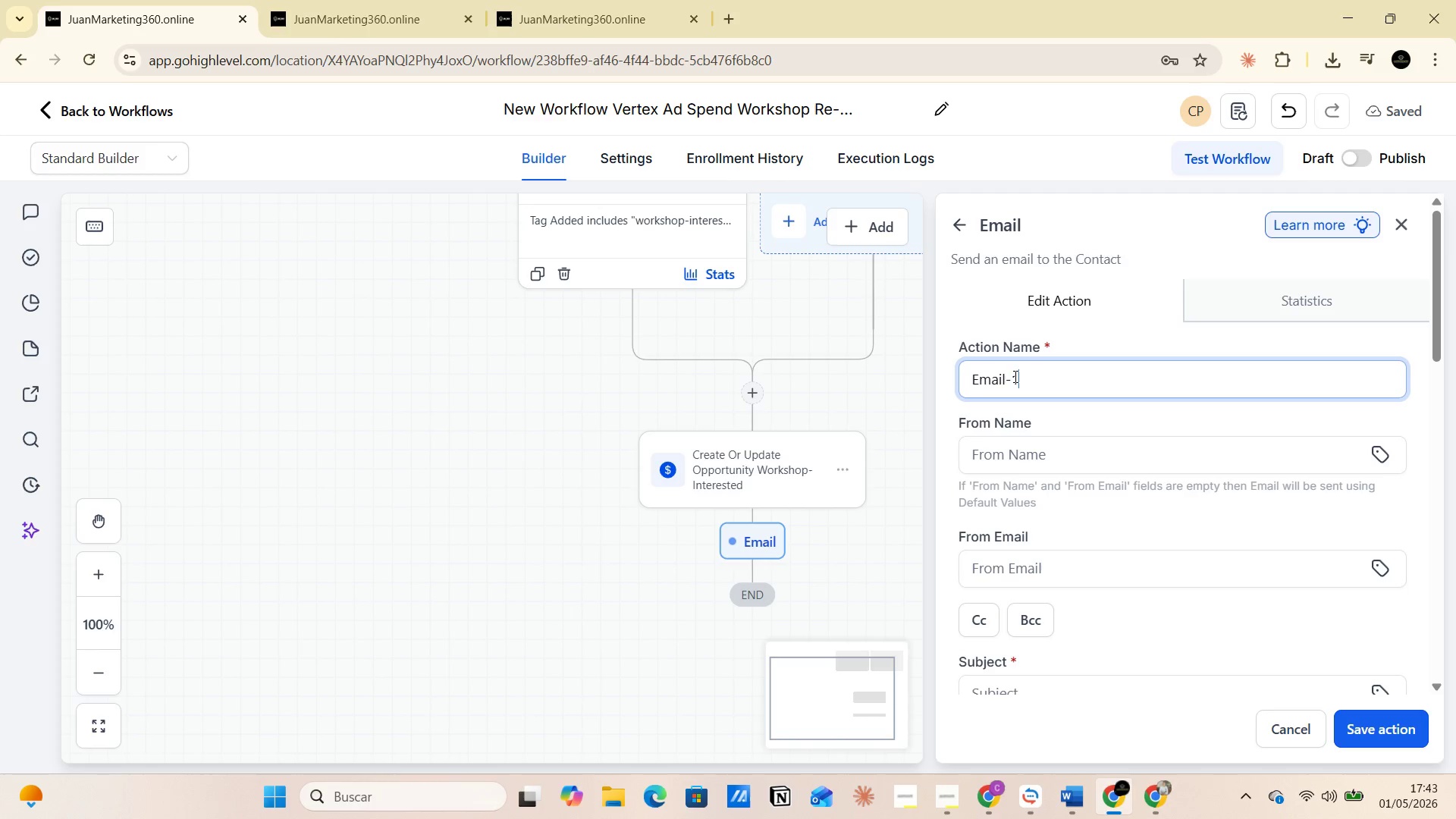 
key(Space)
 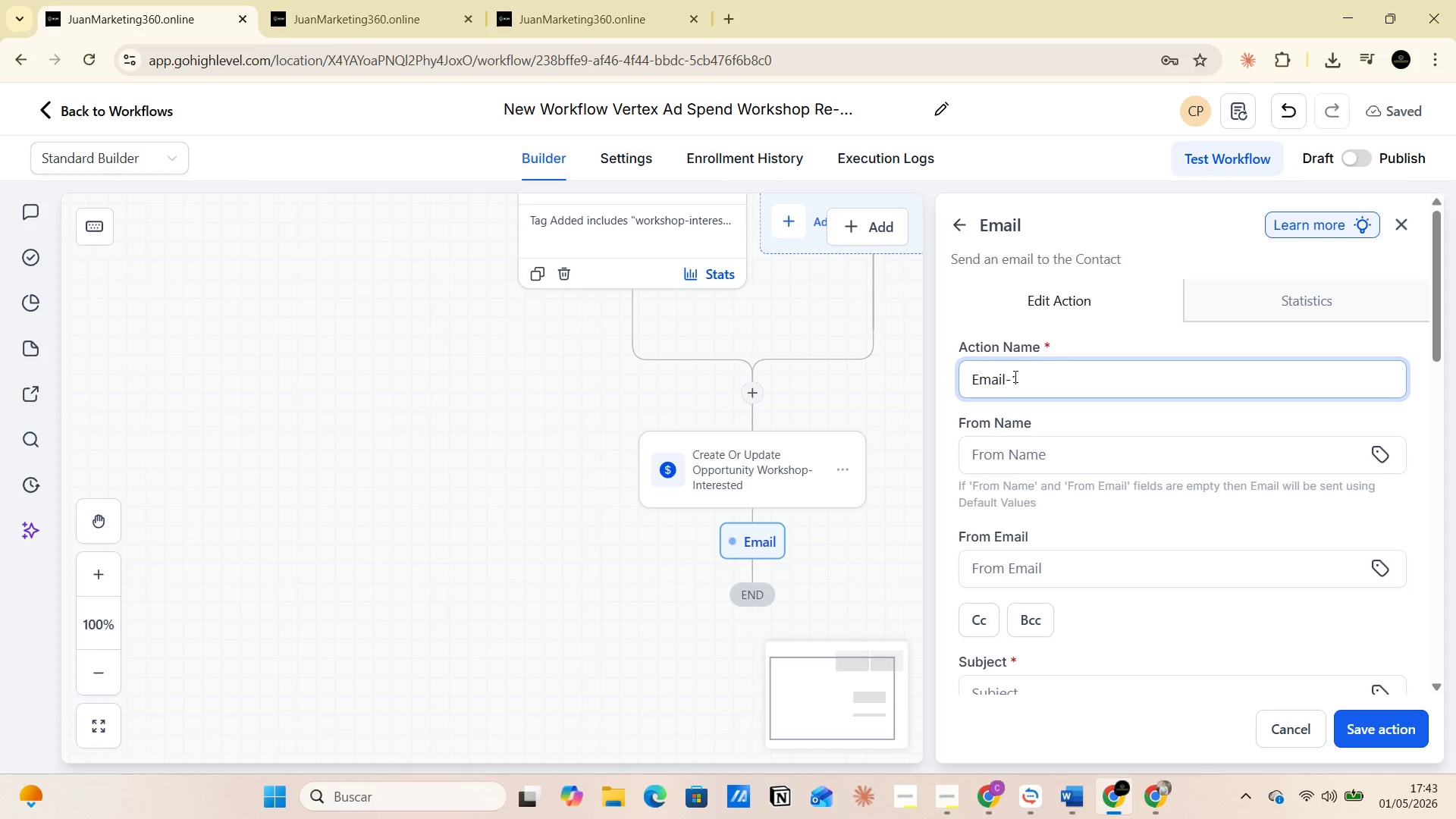 
wait(20.67)
 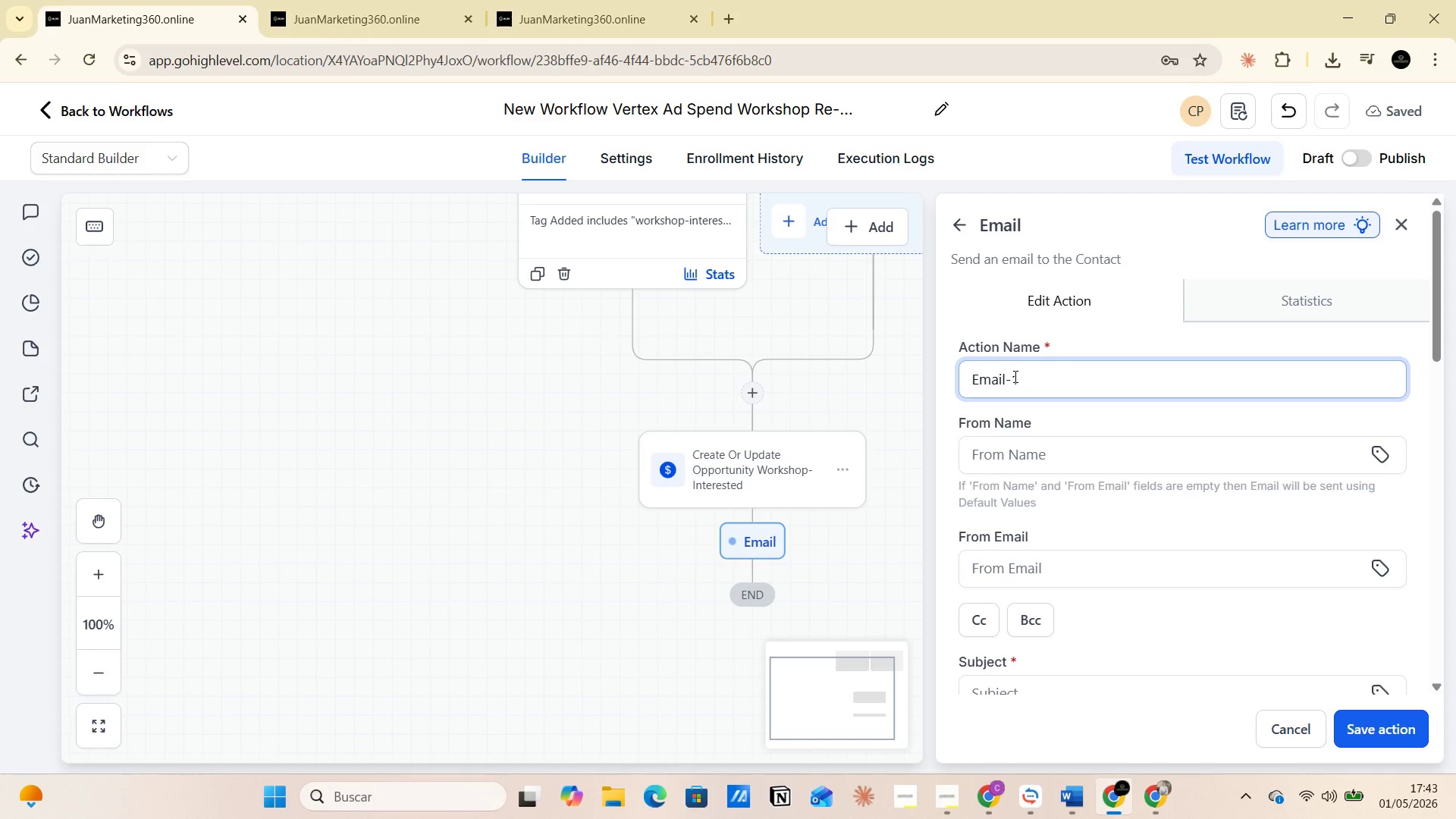 
left_click([1026, 720])
 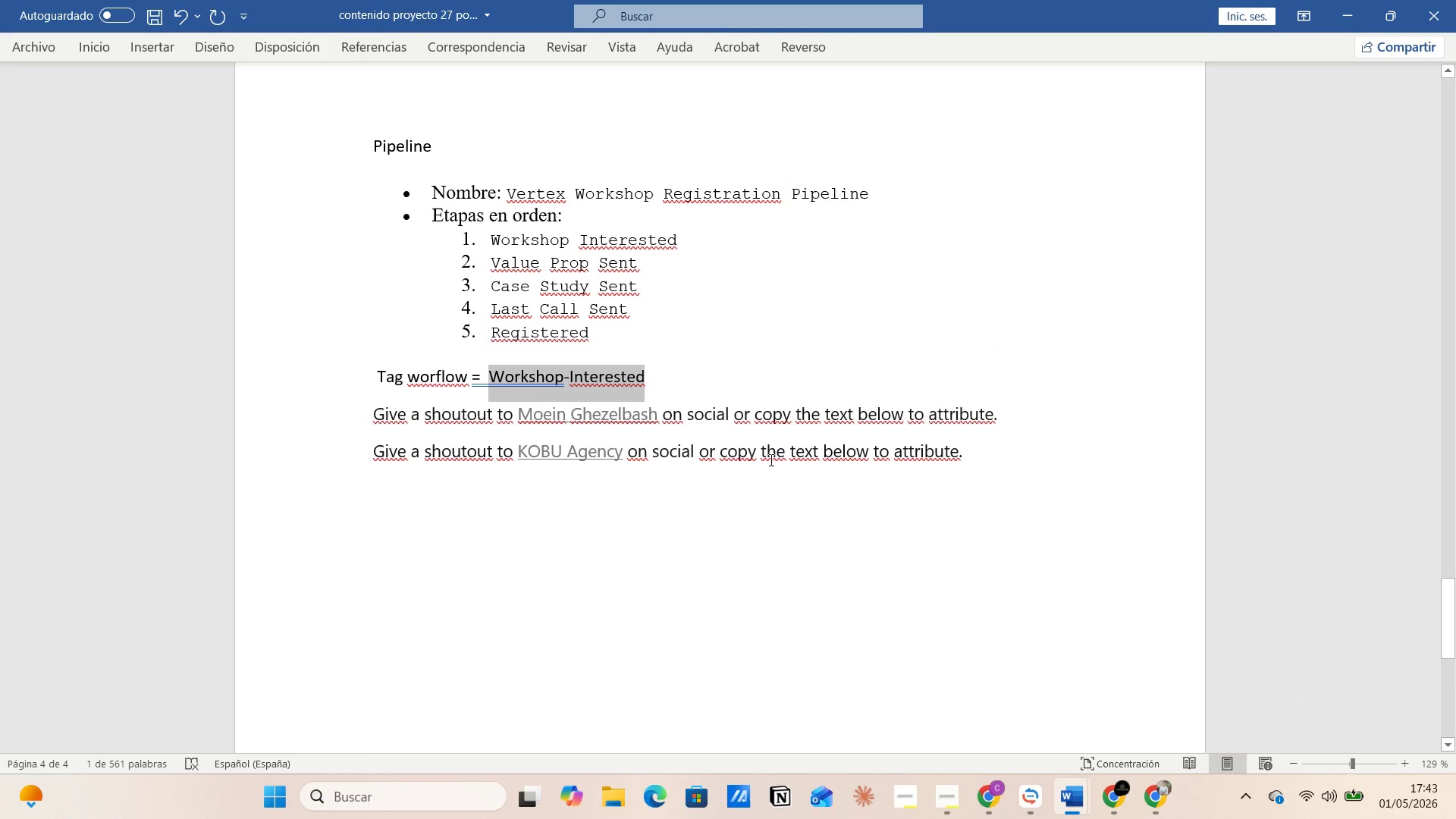 
scroll: coordinate [765, 607], scroll_direction: up, amount: 54.0
 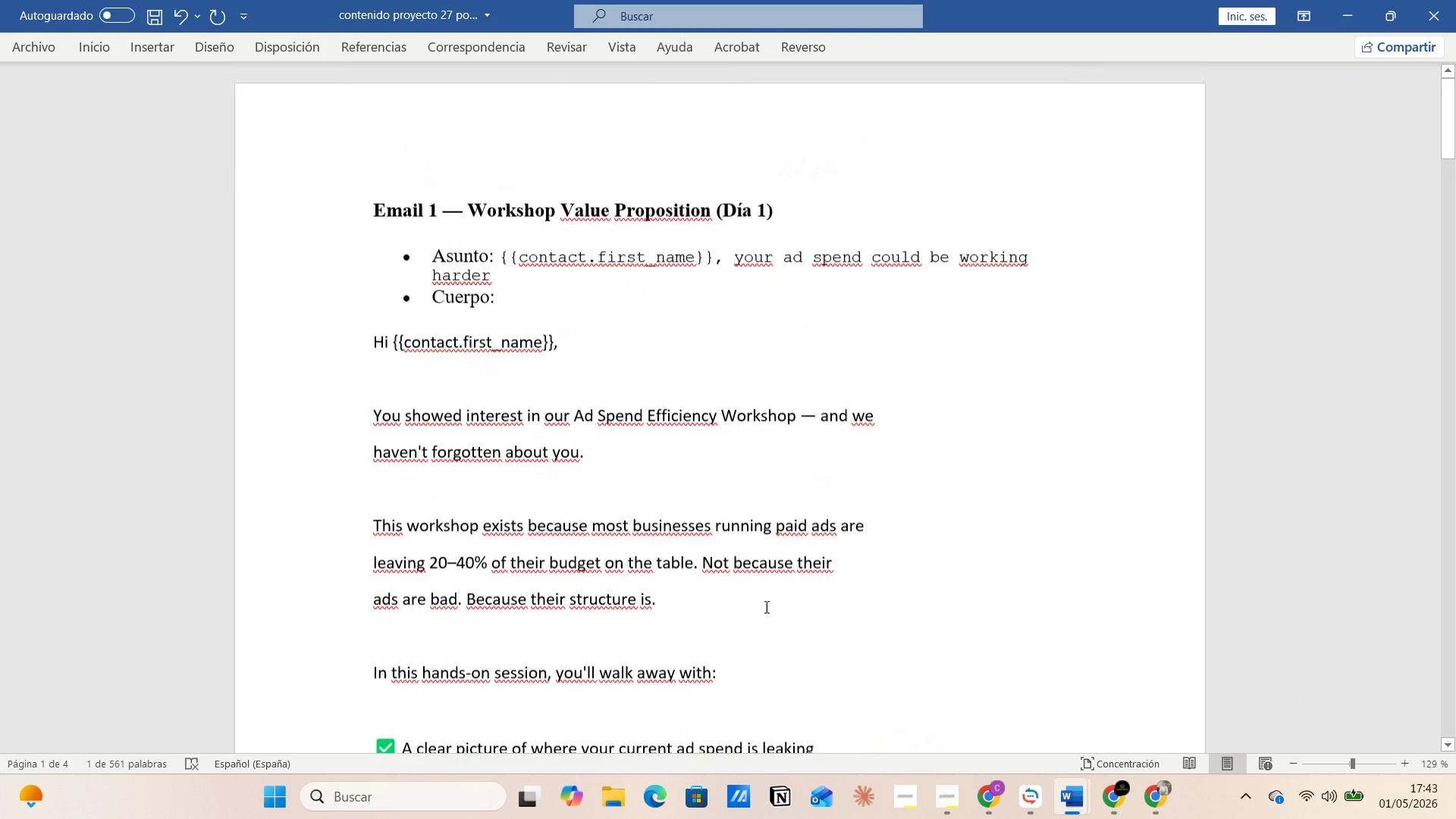 
left_click([843, 607])
 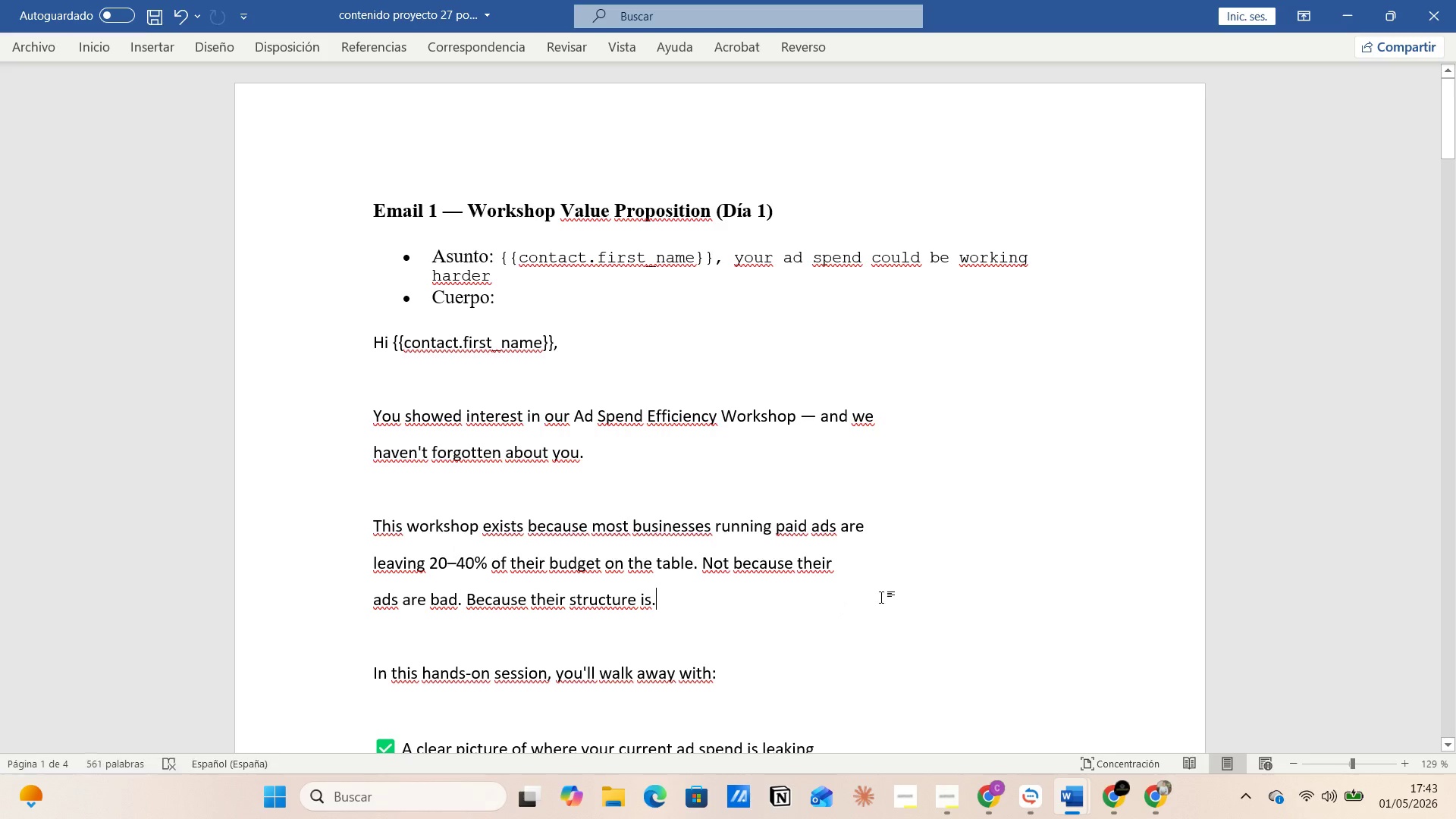 
left_click([896, 585])
 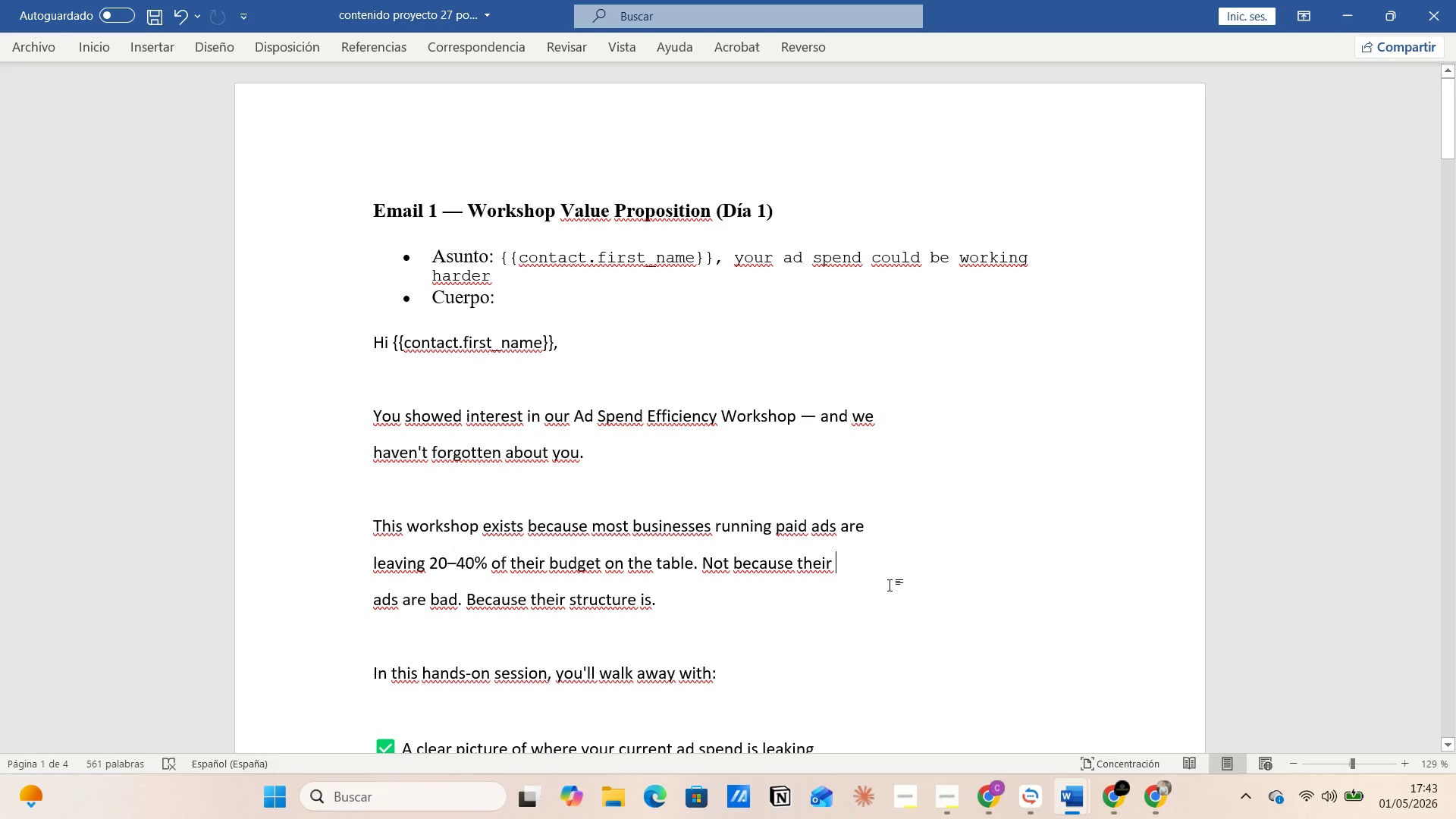 
left_click([820, 583])
 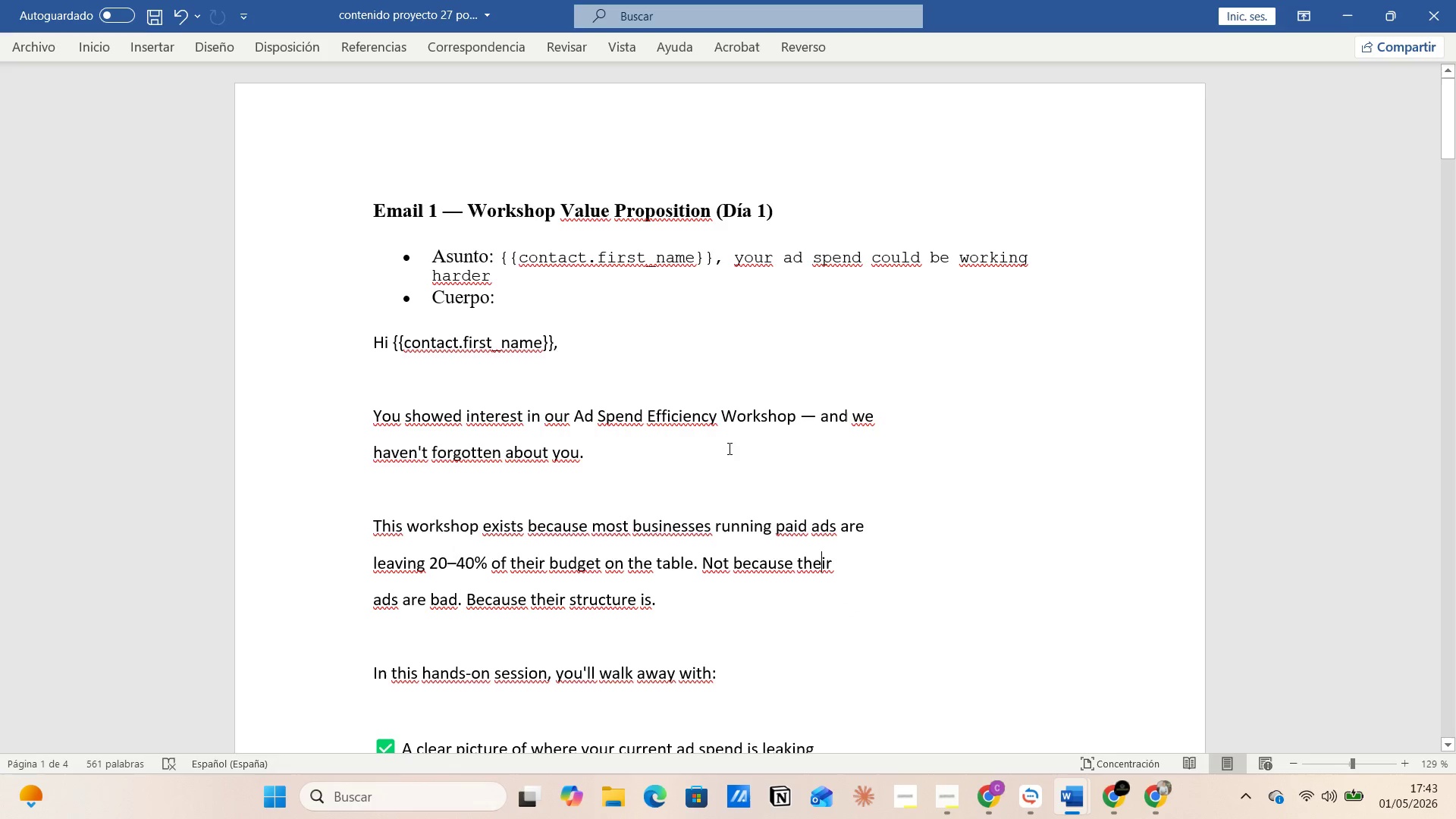 
left_click([728, 402])
 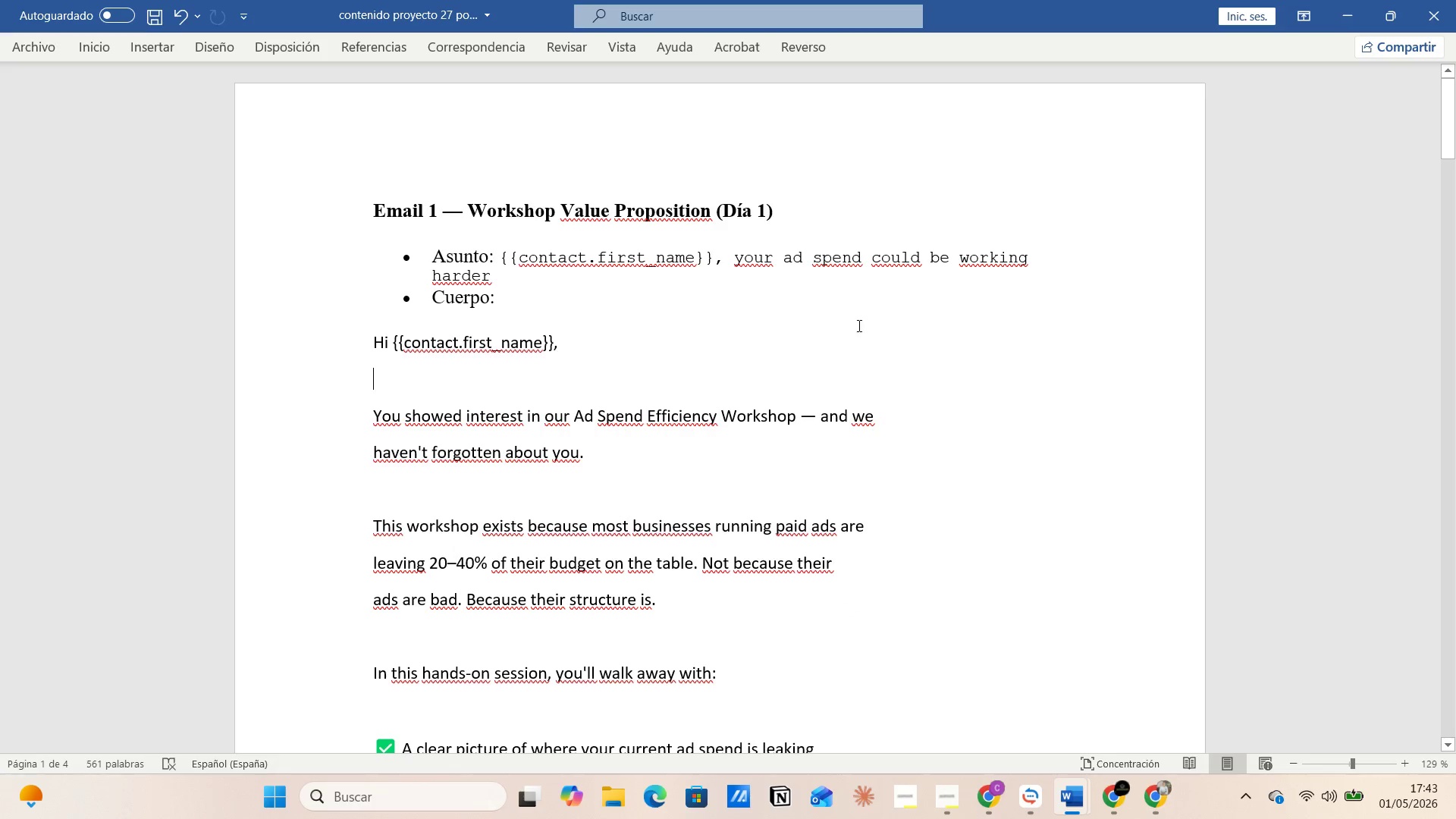 
left_click([859, 323])
 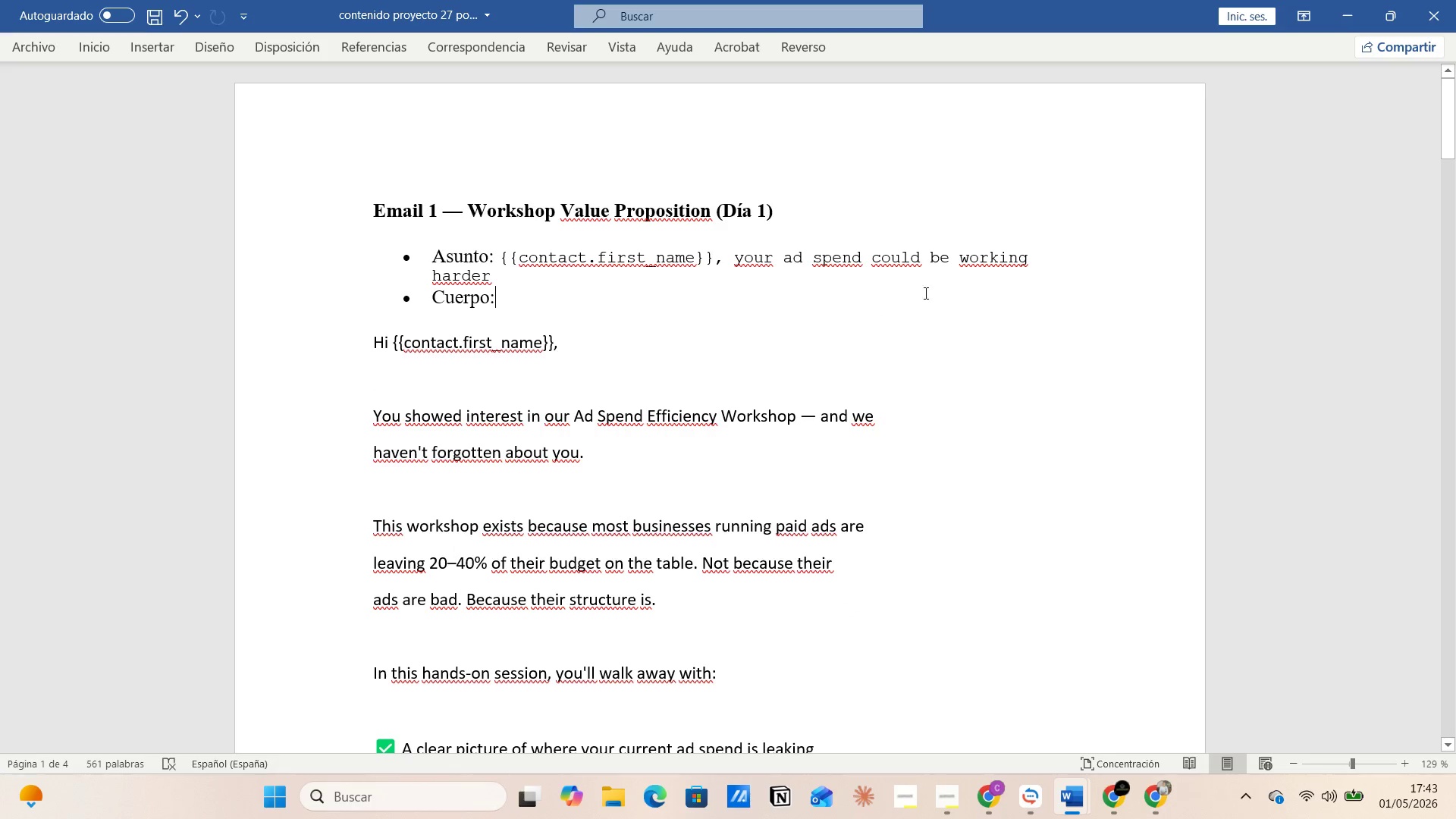 
left_click([939, 289])
 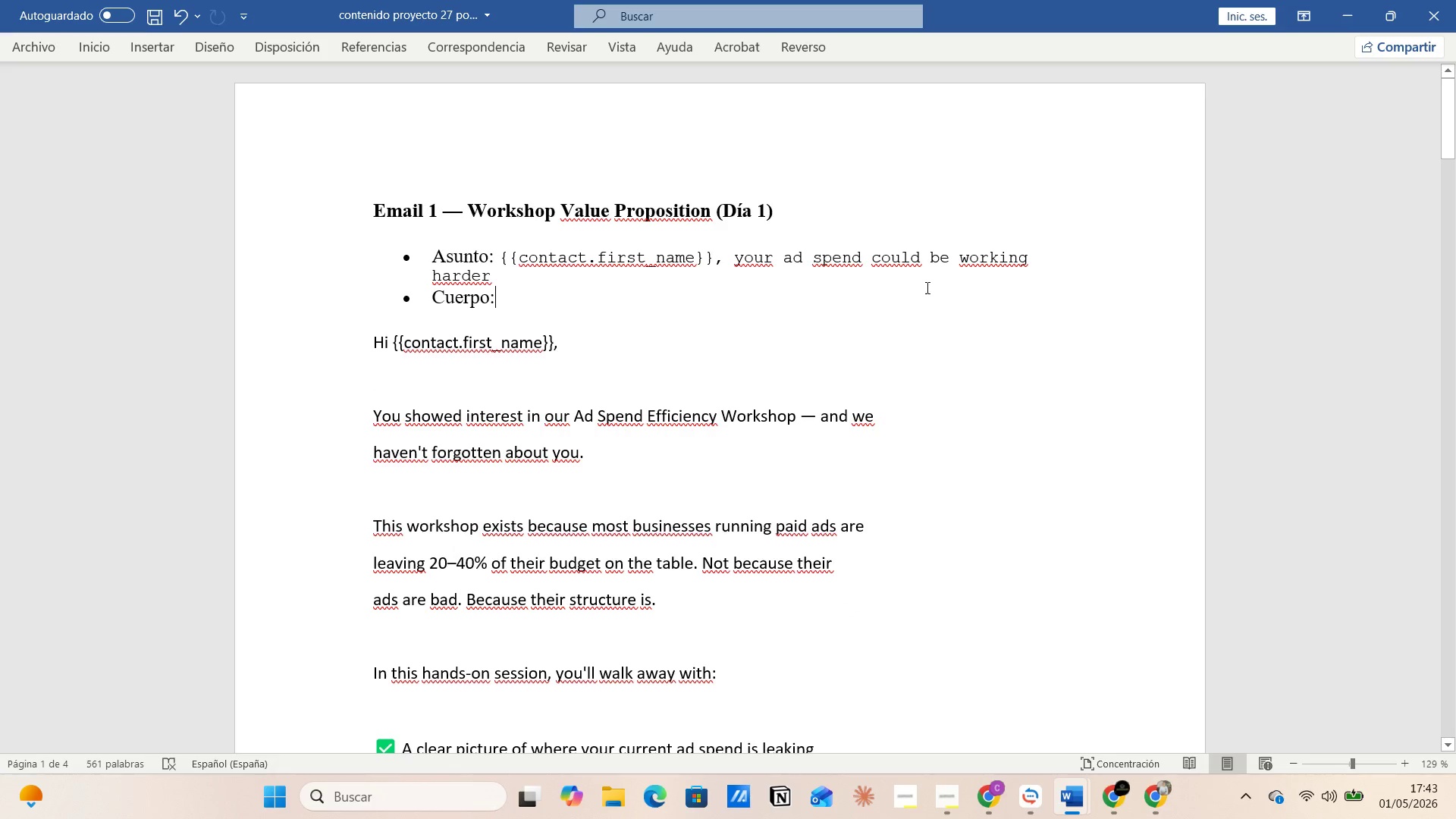 
left_click([874, 272])
 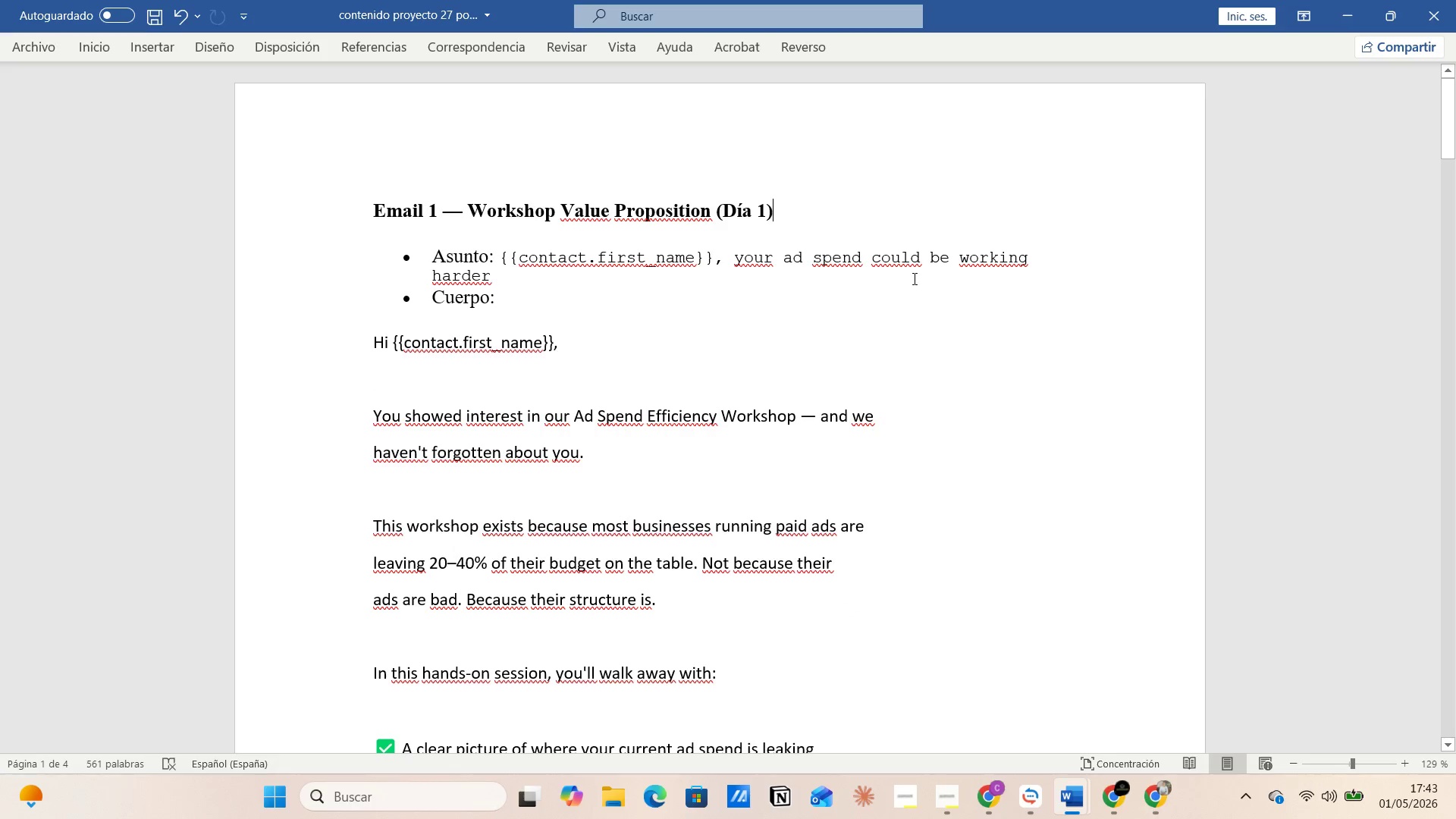 
left_click([915, 306])
 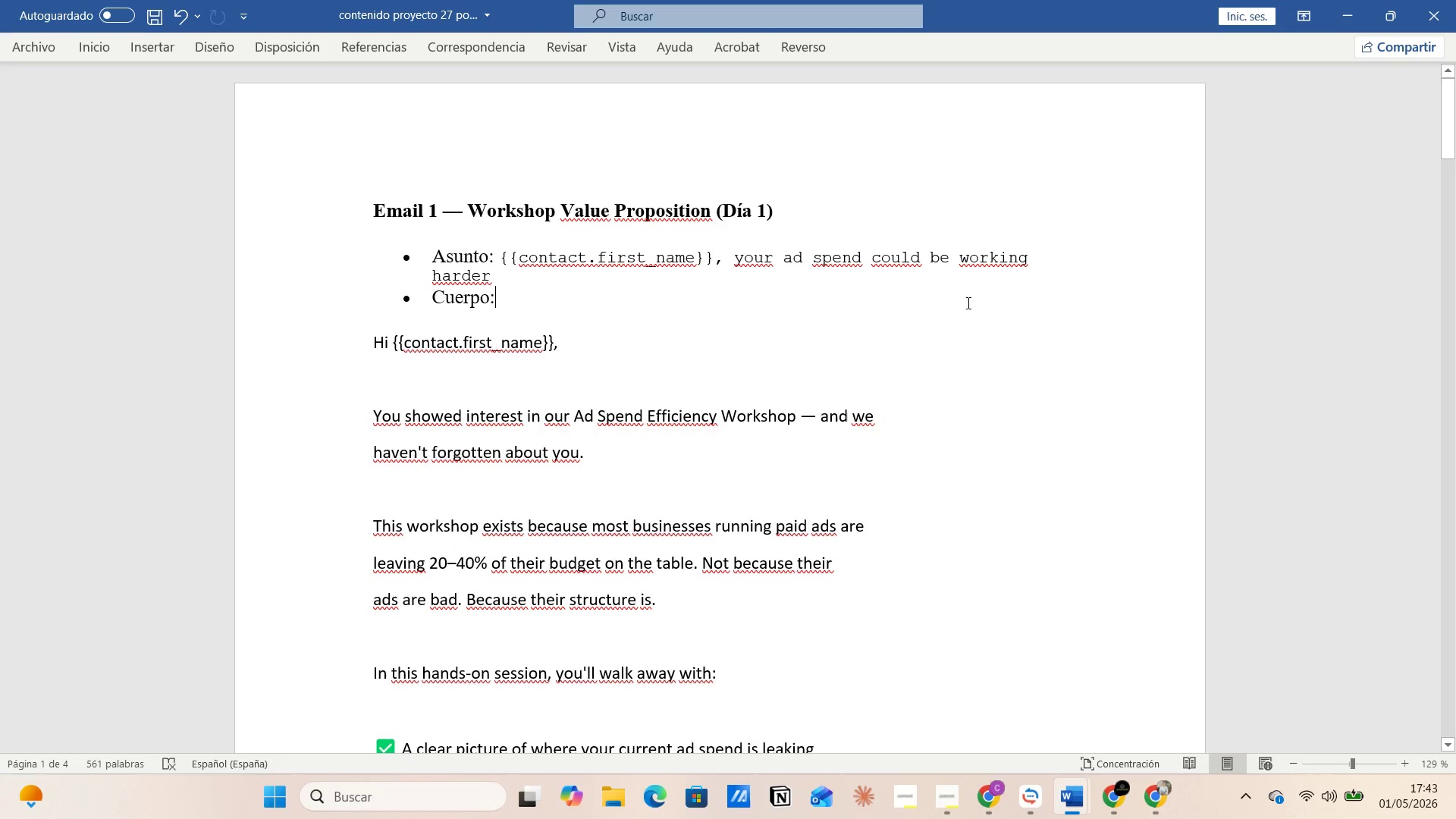 
left_click([1028, 263])
 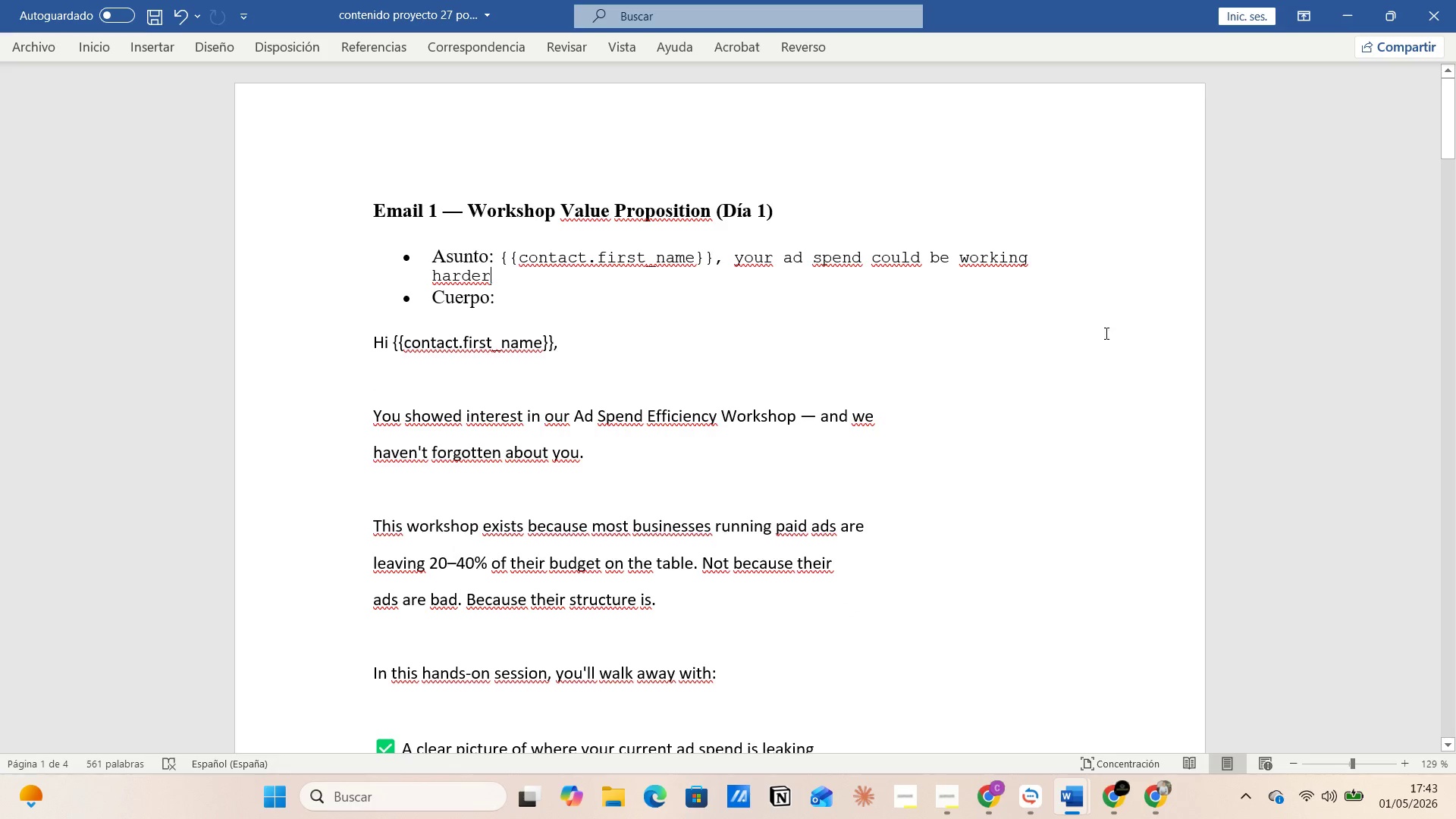 
left_click_drag(start_coordinate=[1231, 302], to_coordinate=[1239, 297])
 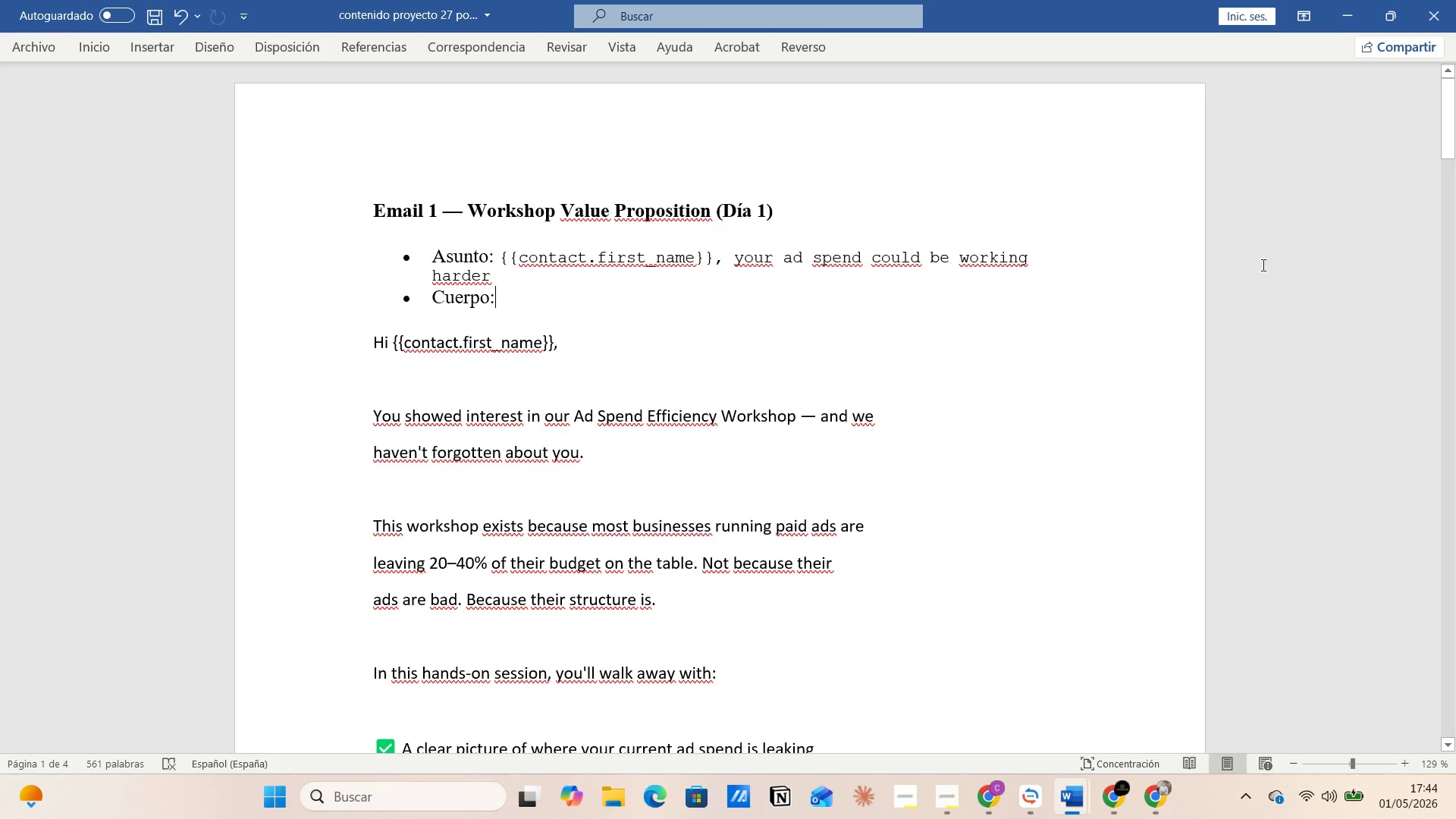 
left_click_drag(start_coordinate=[1264, 264], to_coordinate=[1266, 260])
 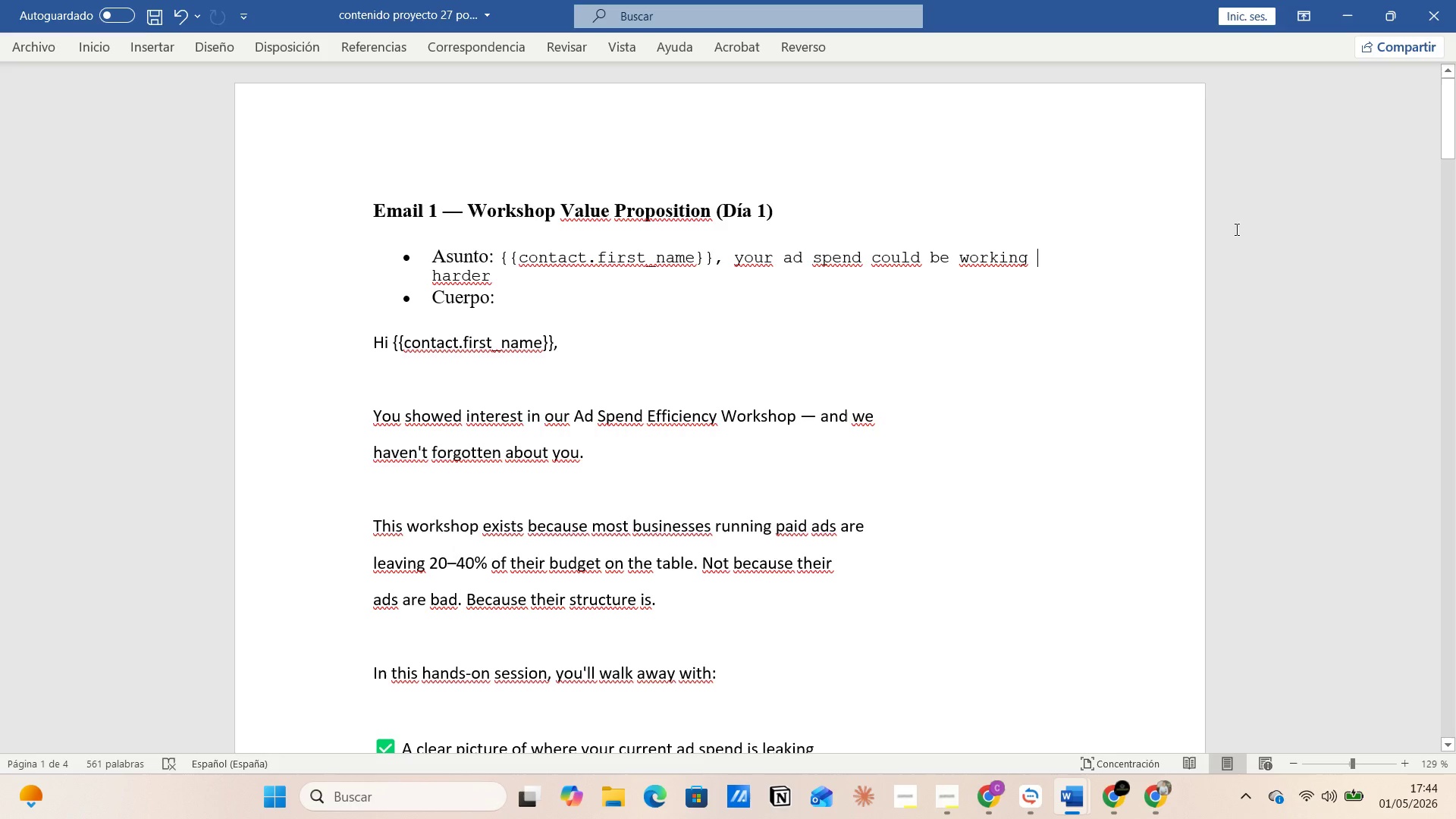 
left_click_drag(start_coordinate=[1225, 218], to_coordinate=[1225, 215])
 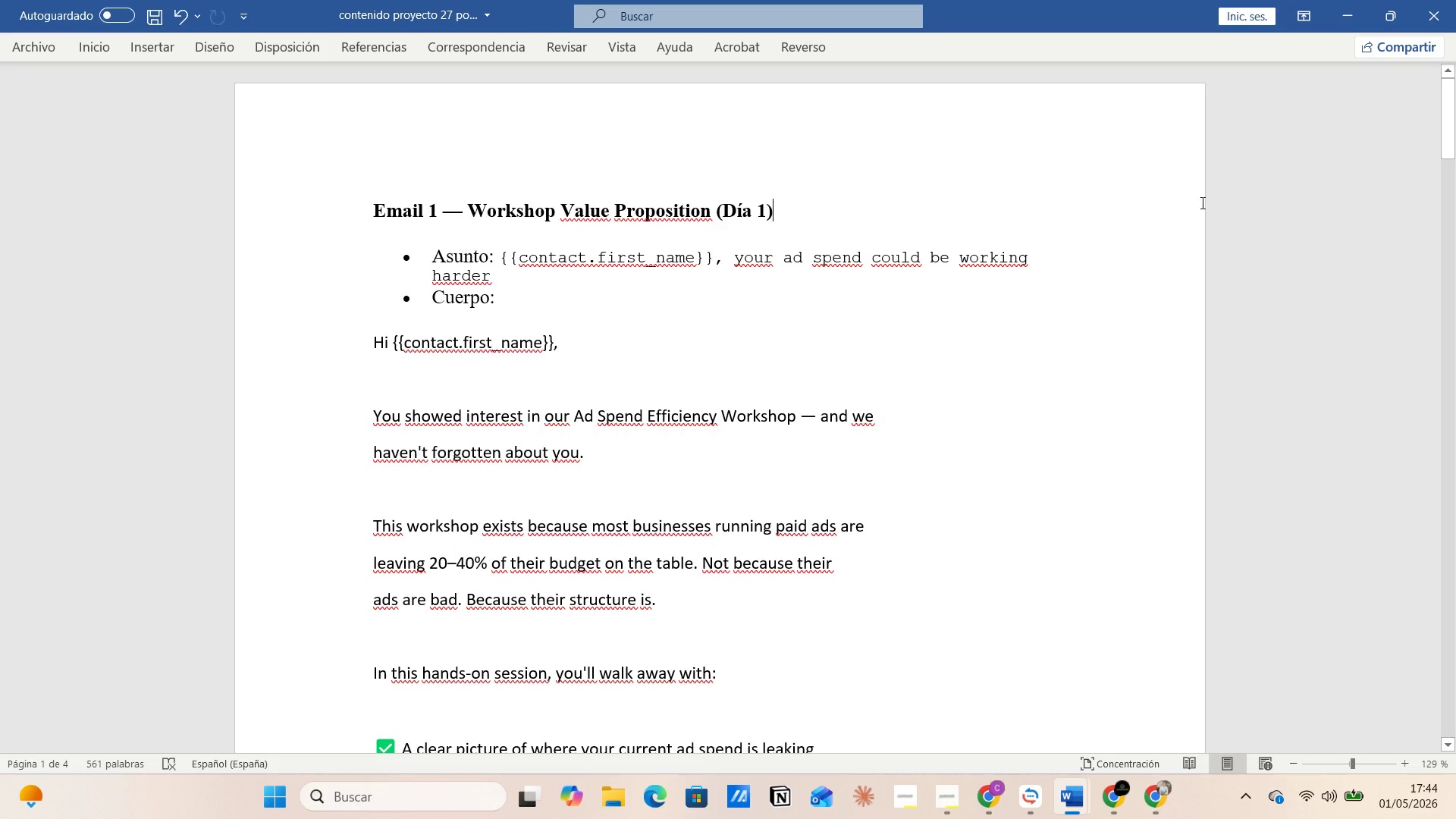 
left_click_drag(start_coordinate=[1200, 196], to_coordinate=[1200, 192])
 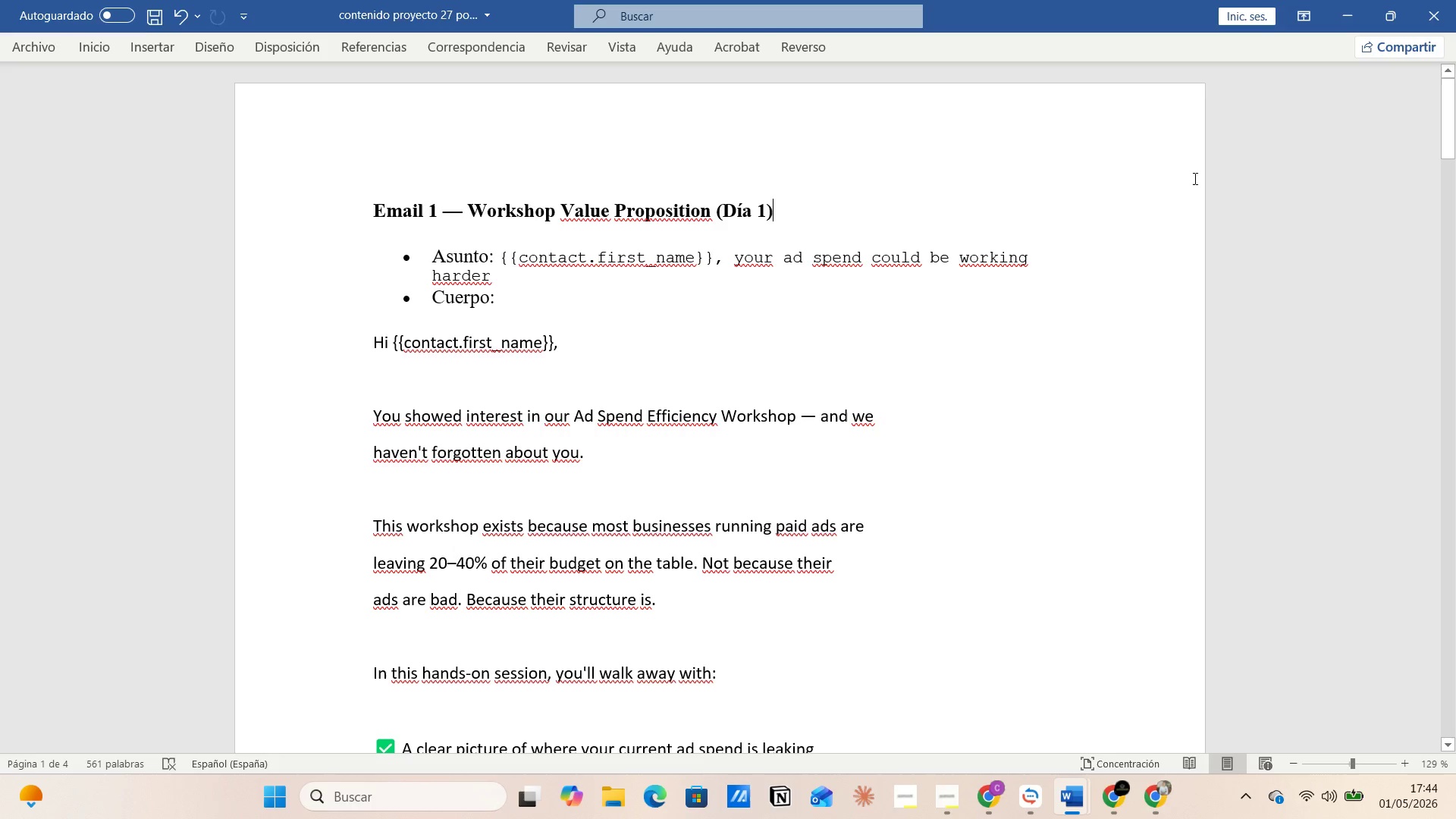 
triple_click([1194, 178])
 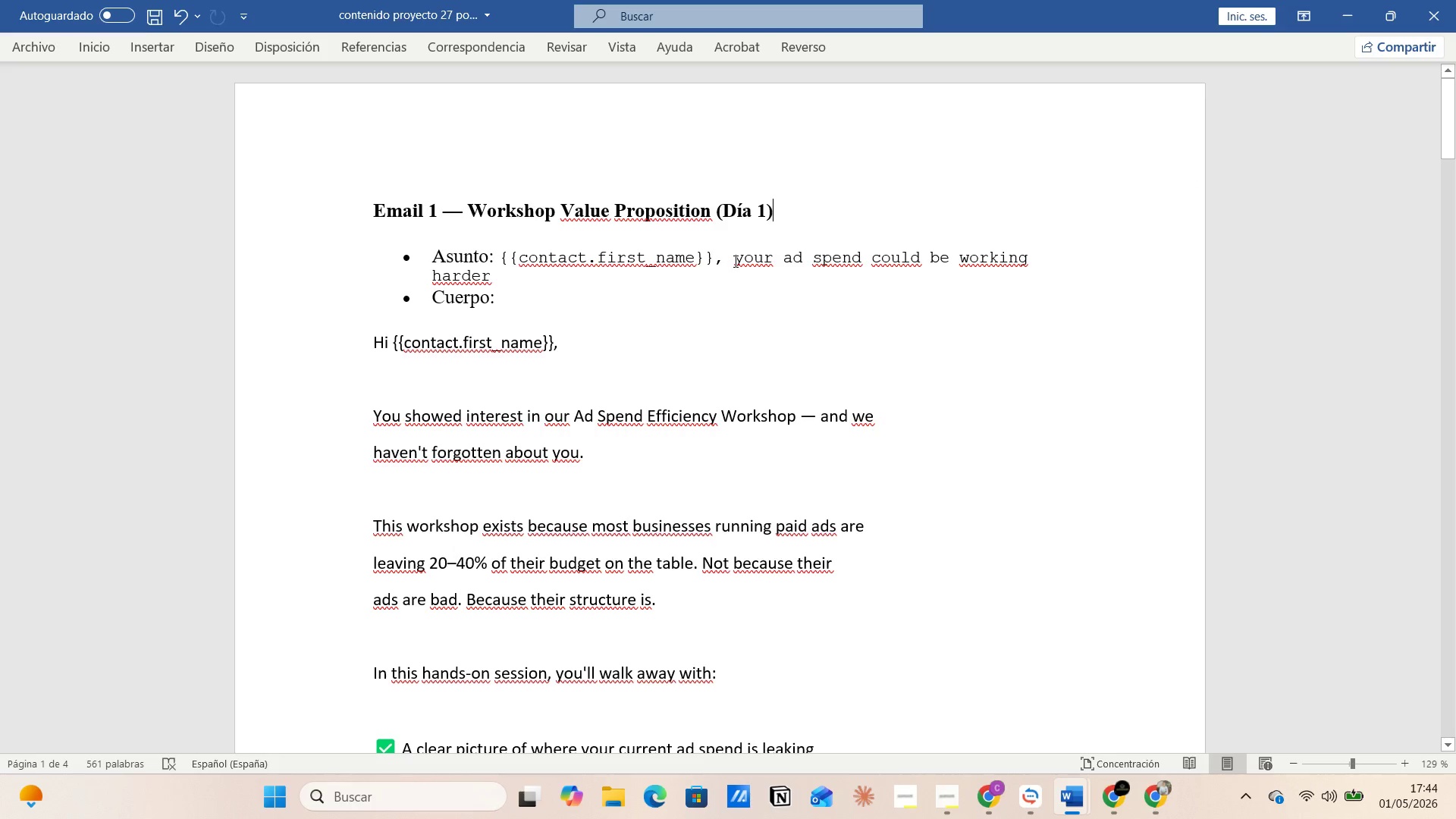 
left_click_drag(start_coordinate=[737, 259], to_coordinate=[1017, 268])
 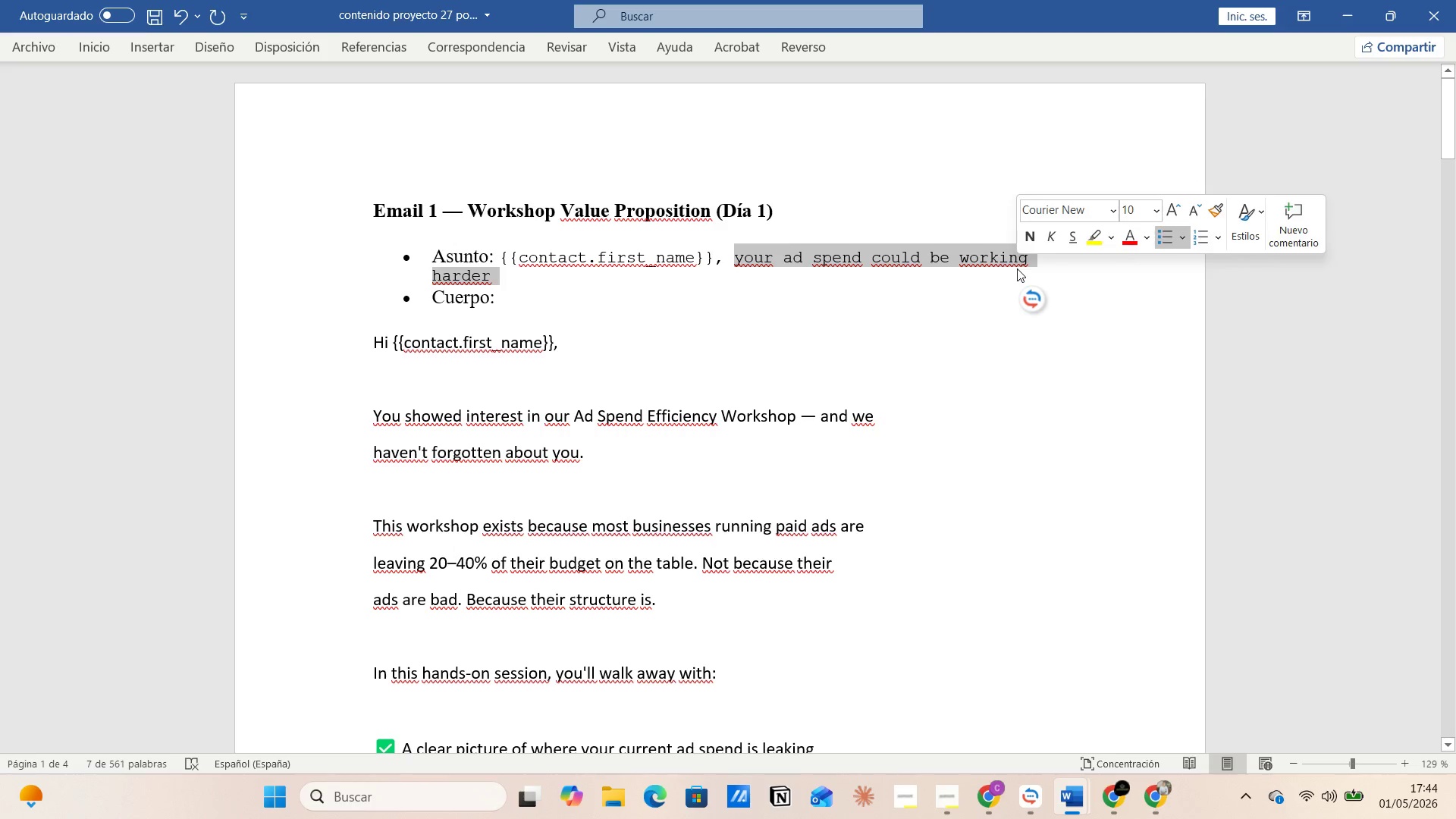 
key(Control+C)
 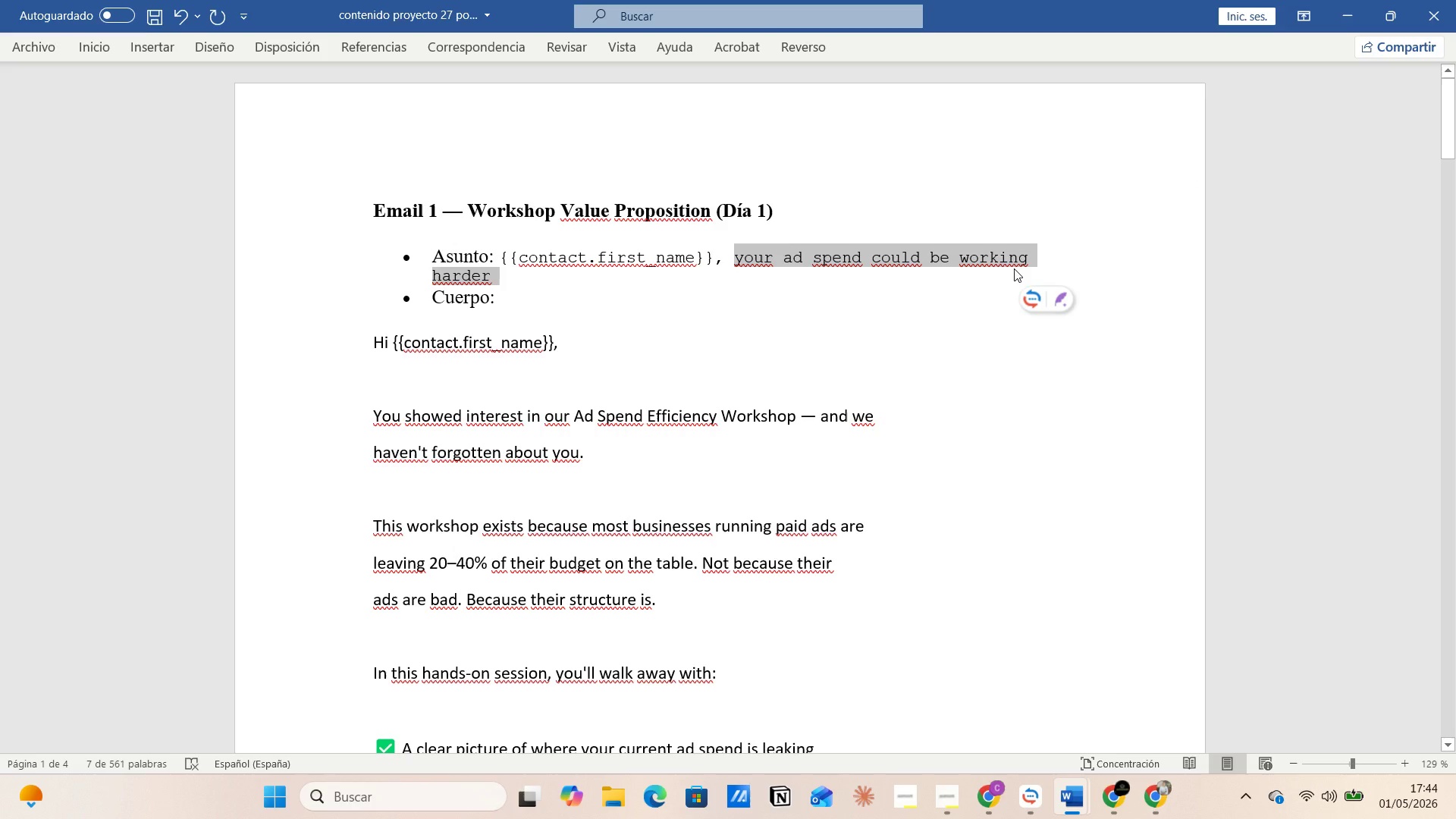 
key(Alt+AltLeft)
 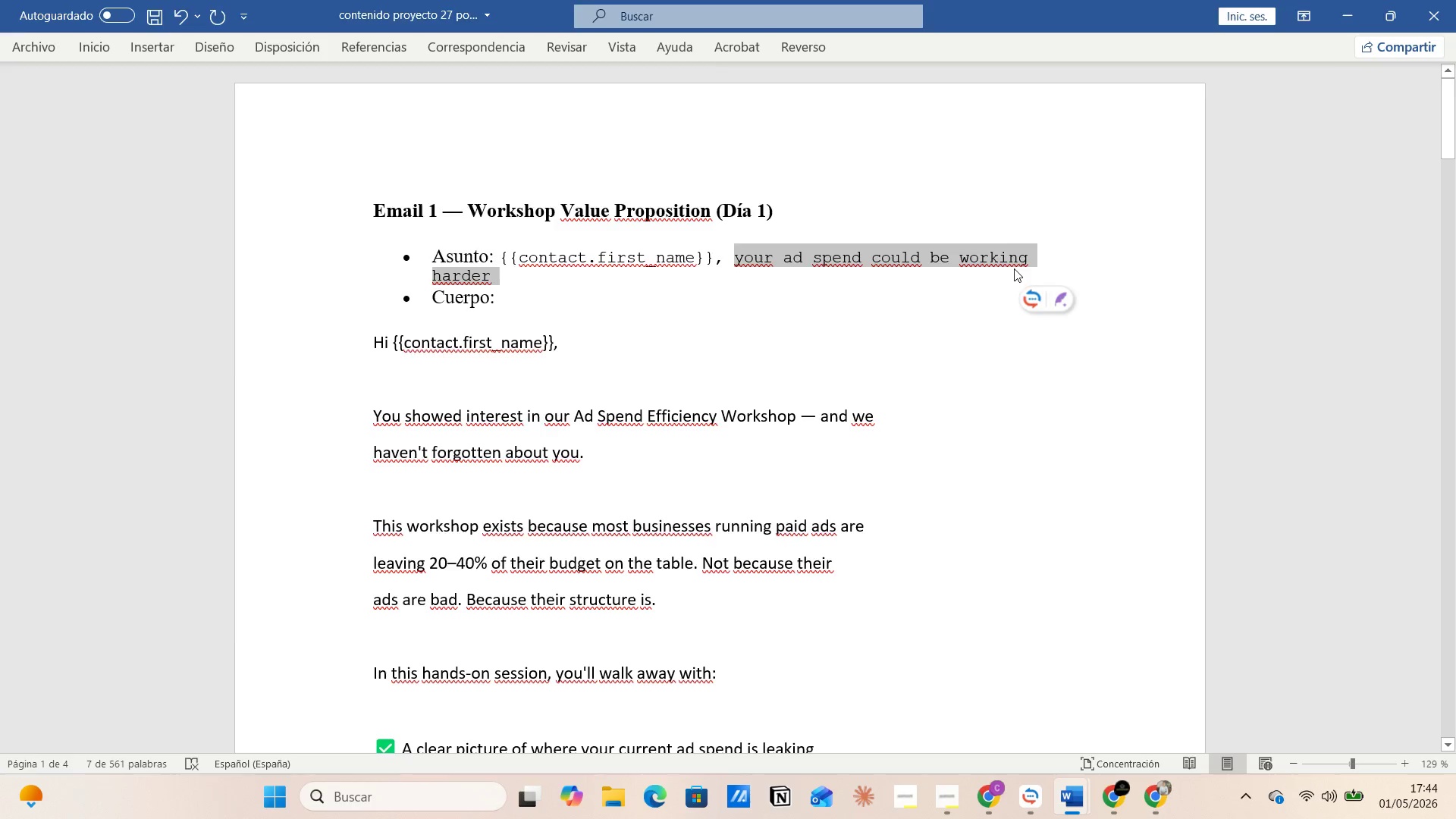 
key(Alt+Tab)
 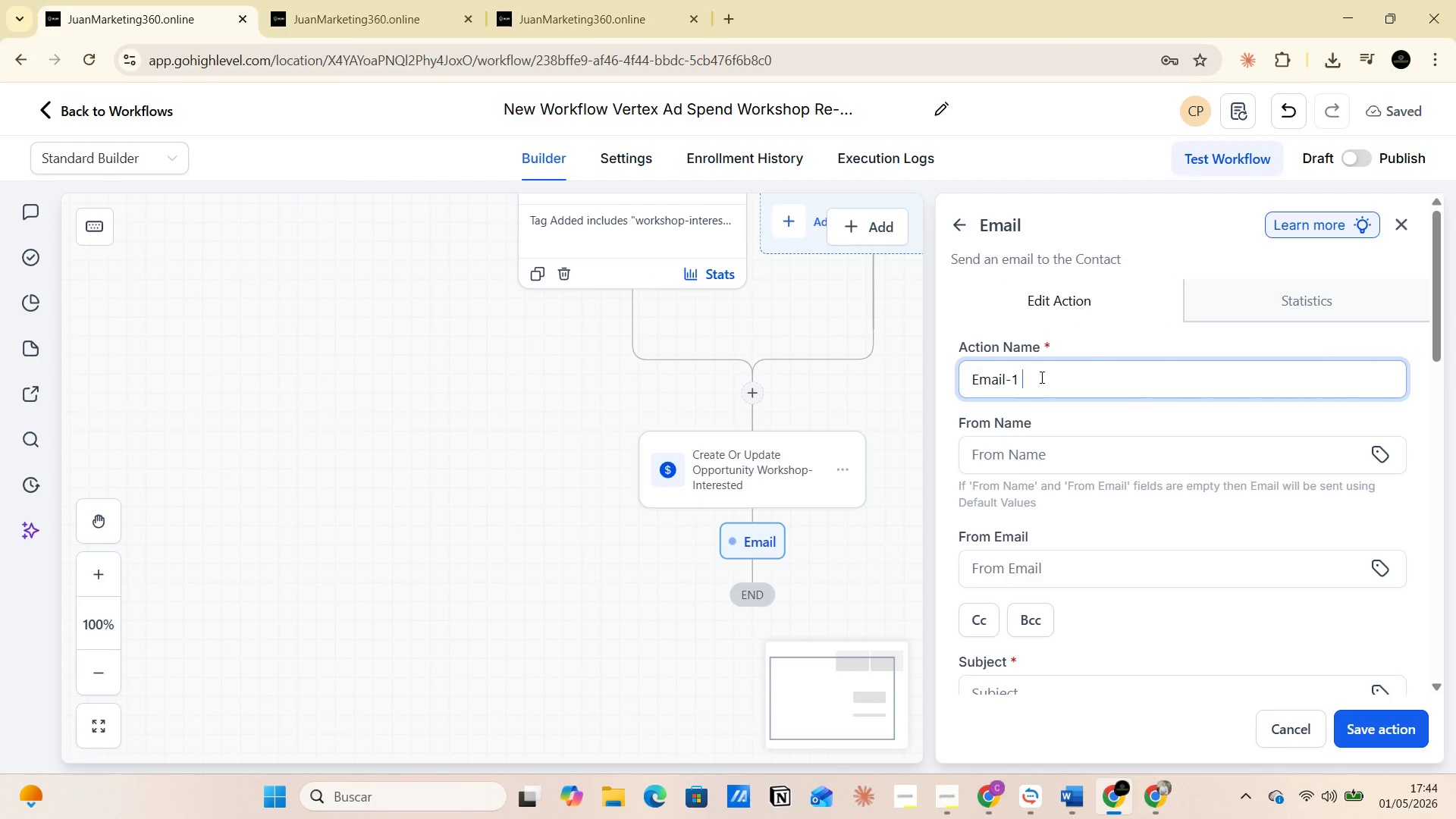 
key(Control+V)
 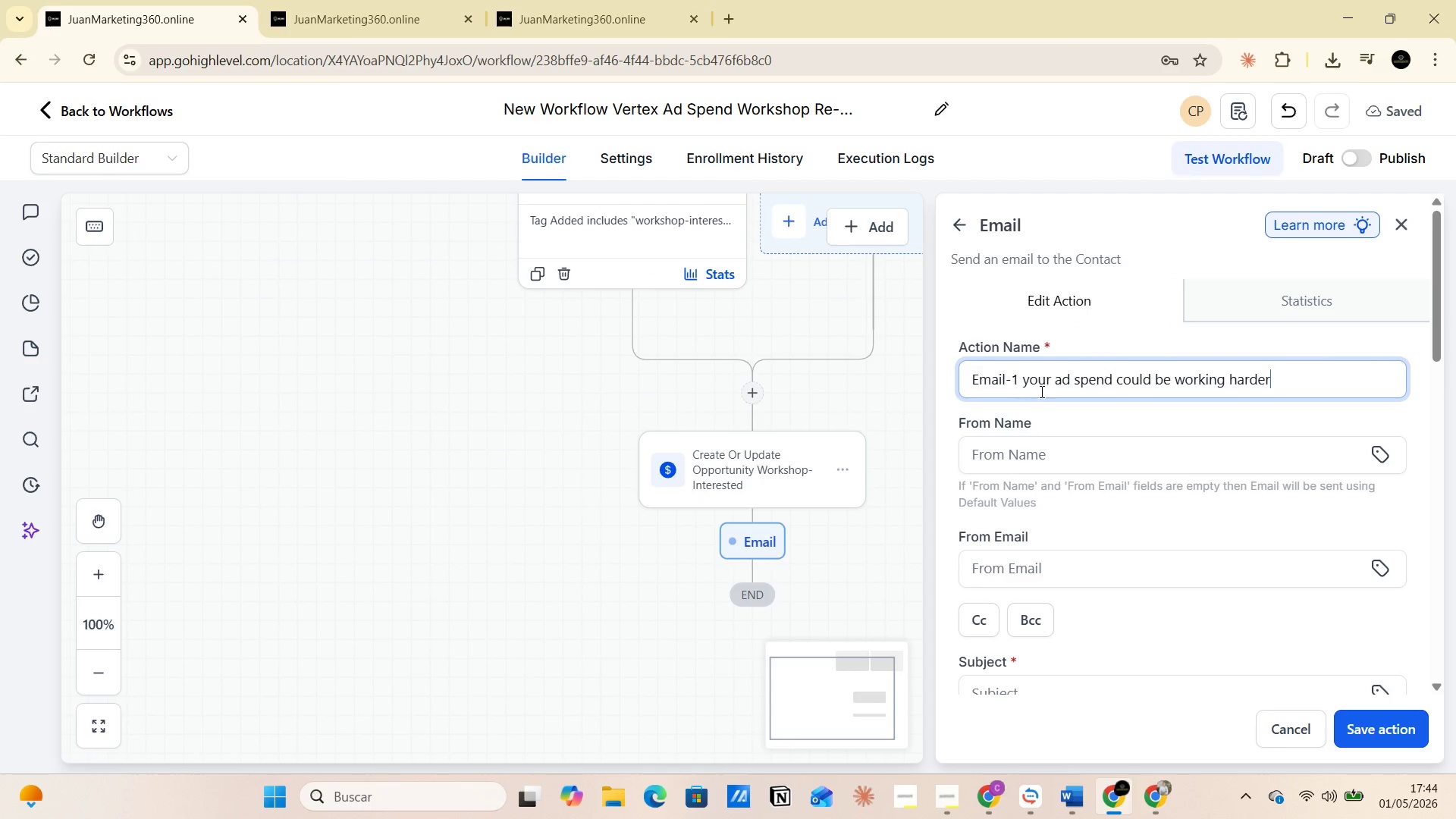 
scroll: coordinate [1037, 403], scroll_direction: down, amount: 1.0
 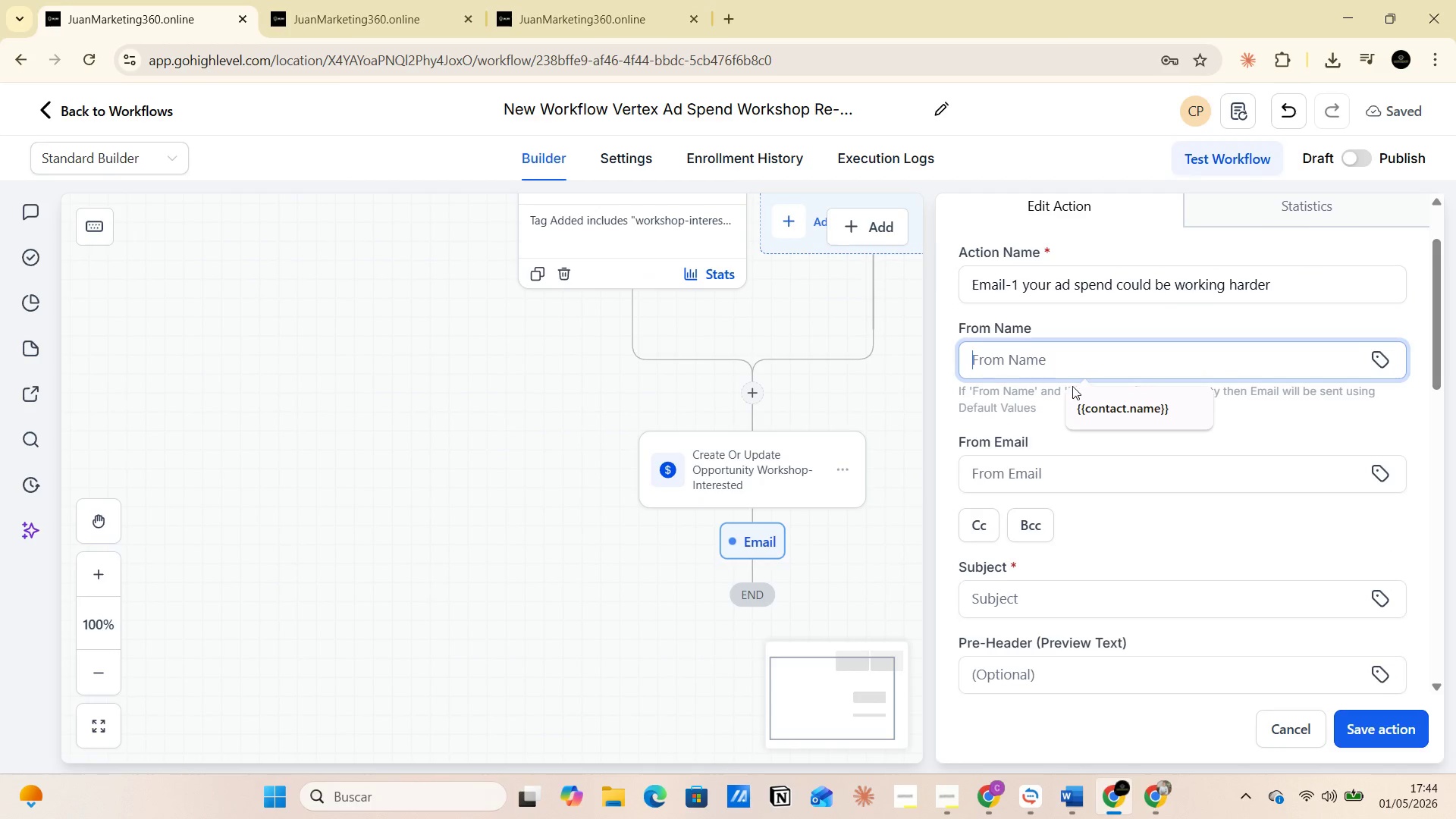 
left_click([1103, 406])
 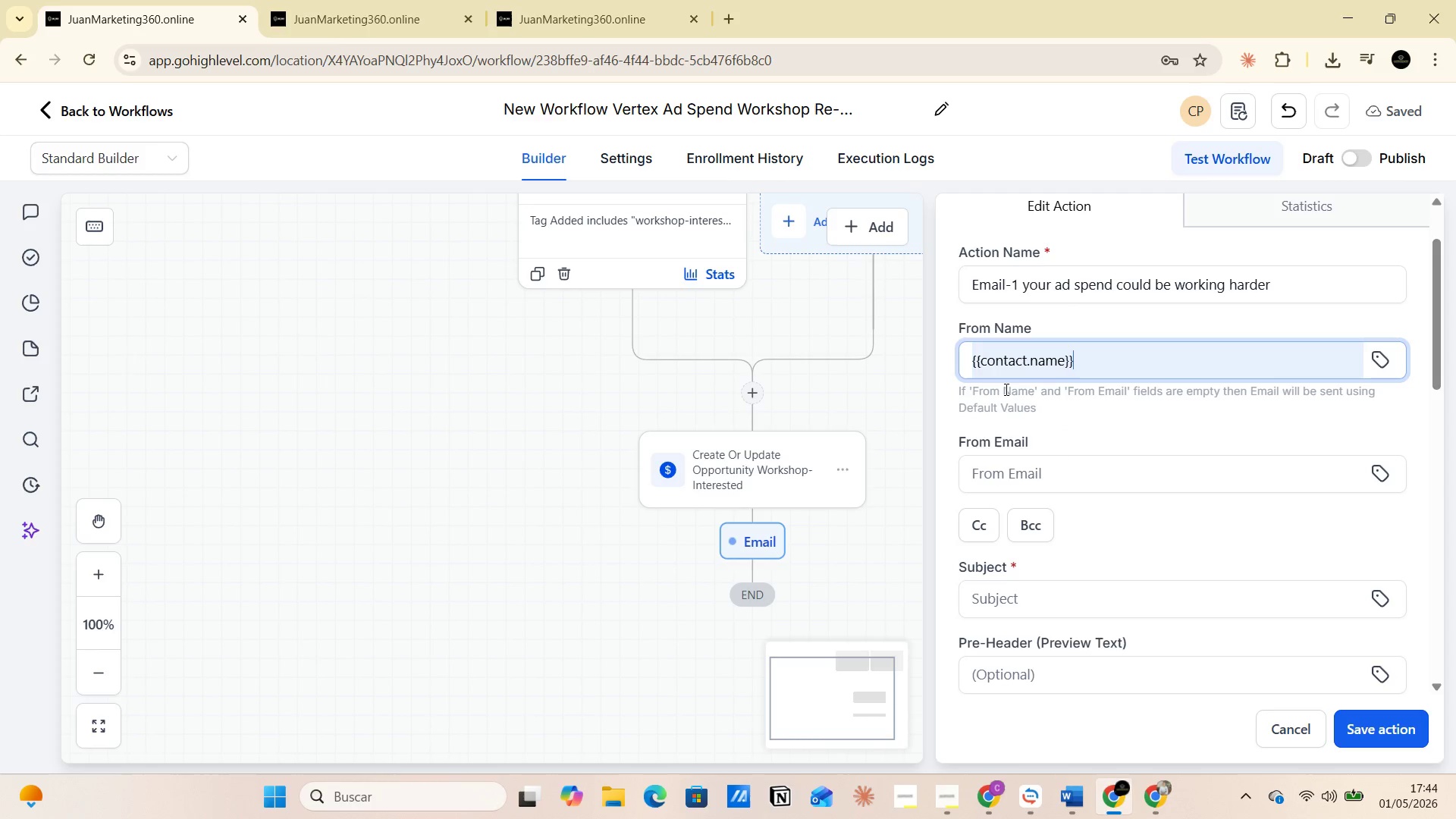 
left_click([1032, 463])
 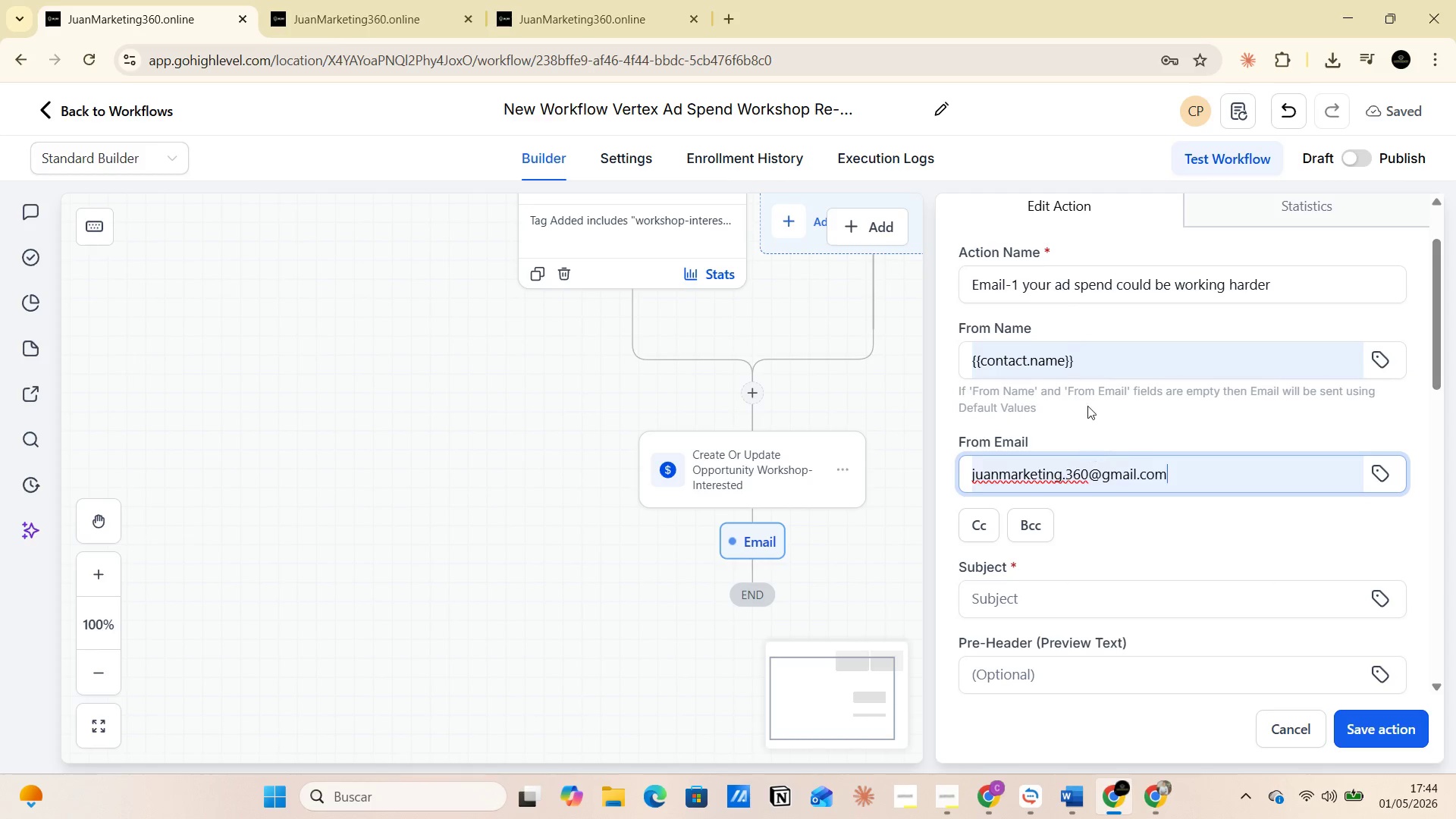 
scroll: coordinate [1084, 403], scroll_direction: down, amount: 1.0
 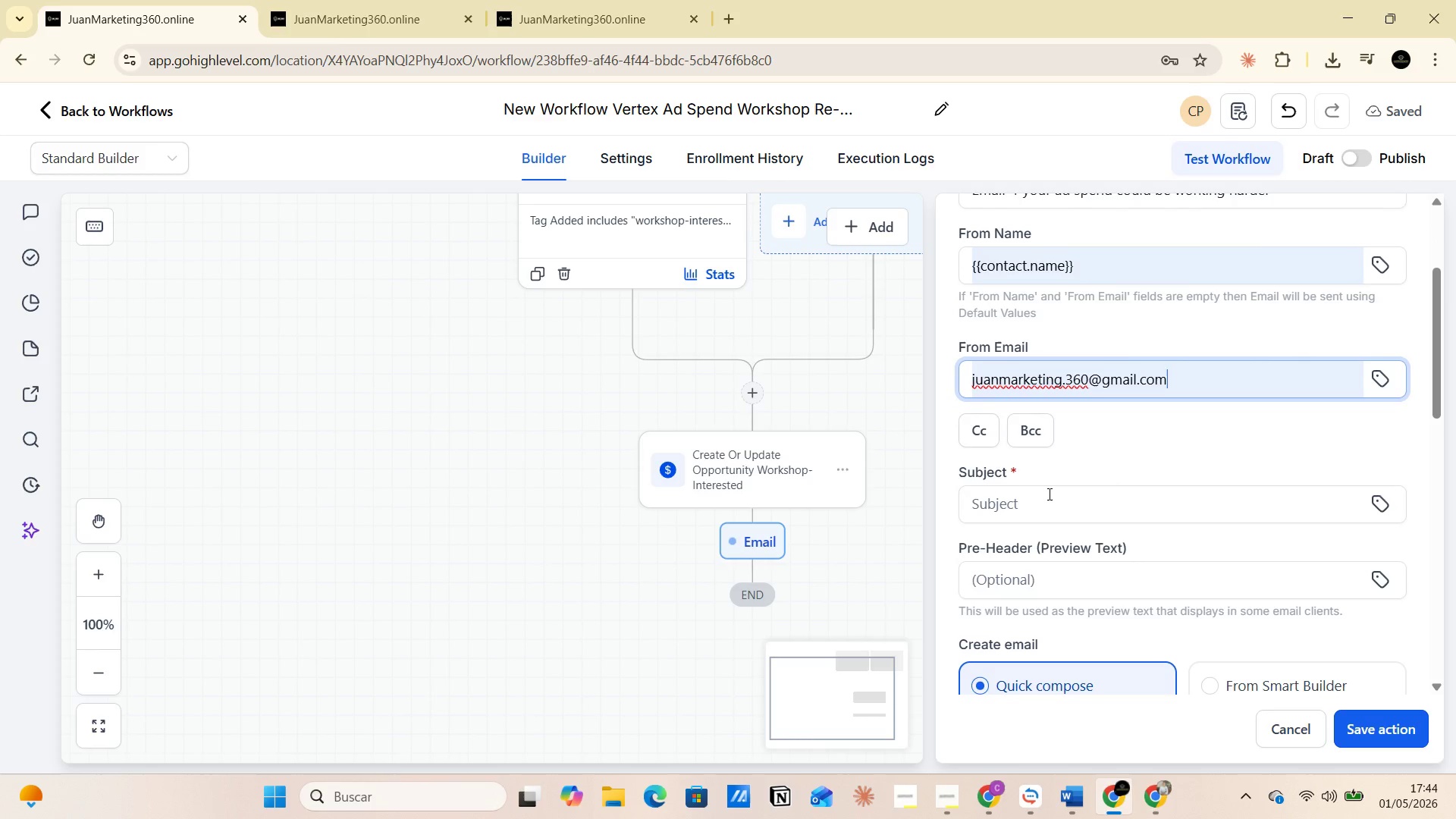 
left_click([1048, 495])
 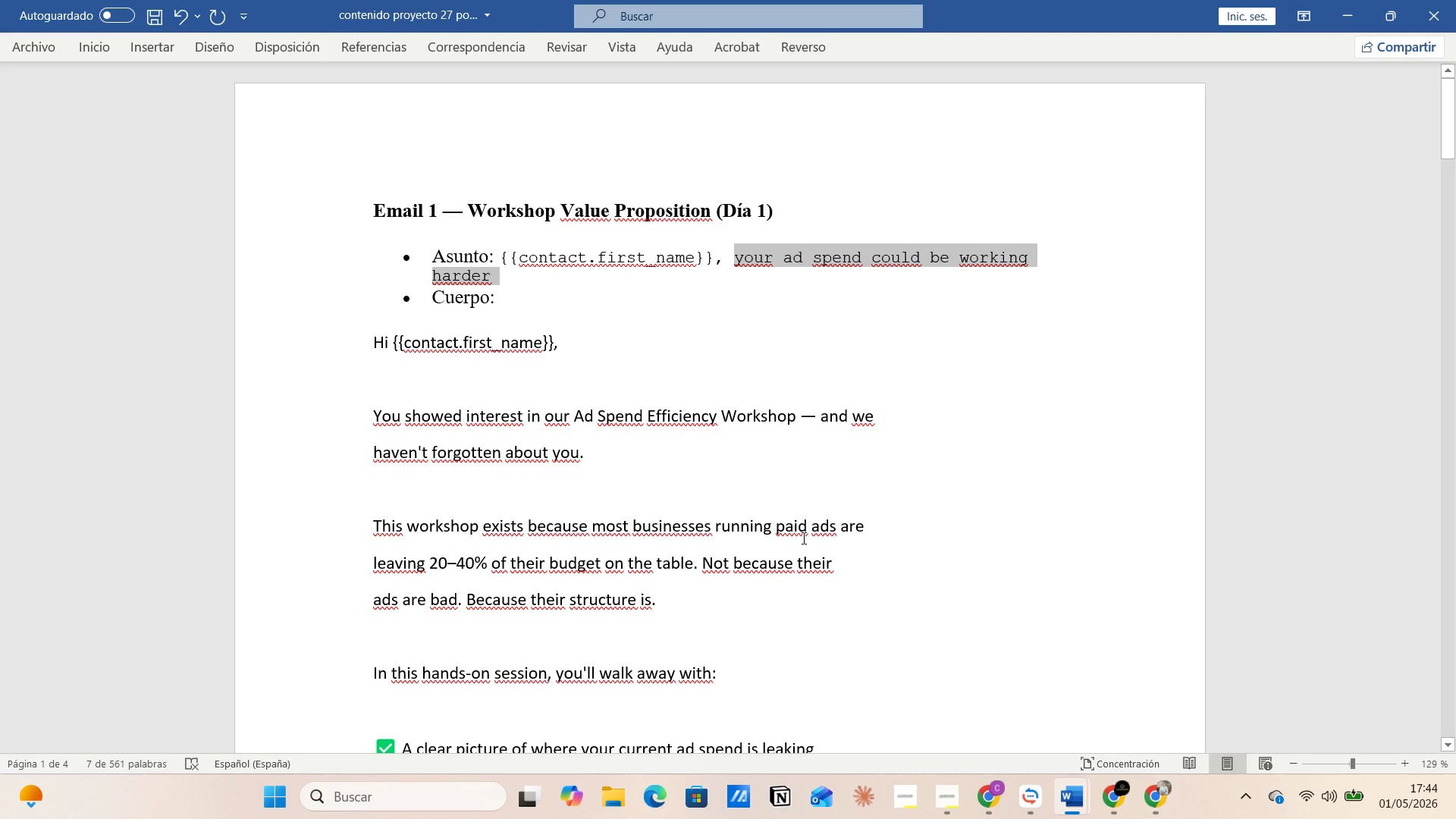 
wait(7.34)
 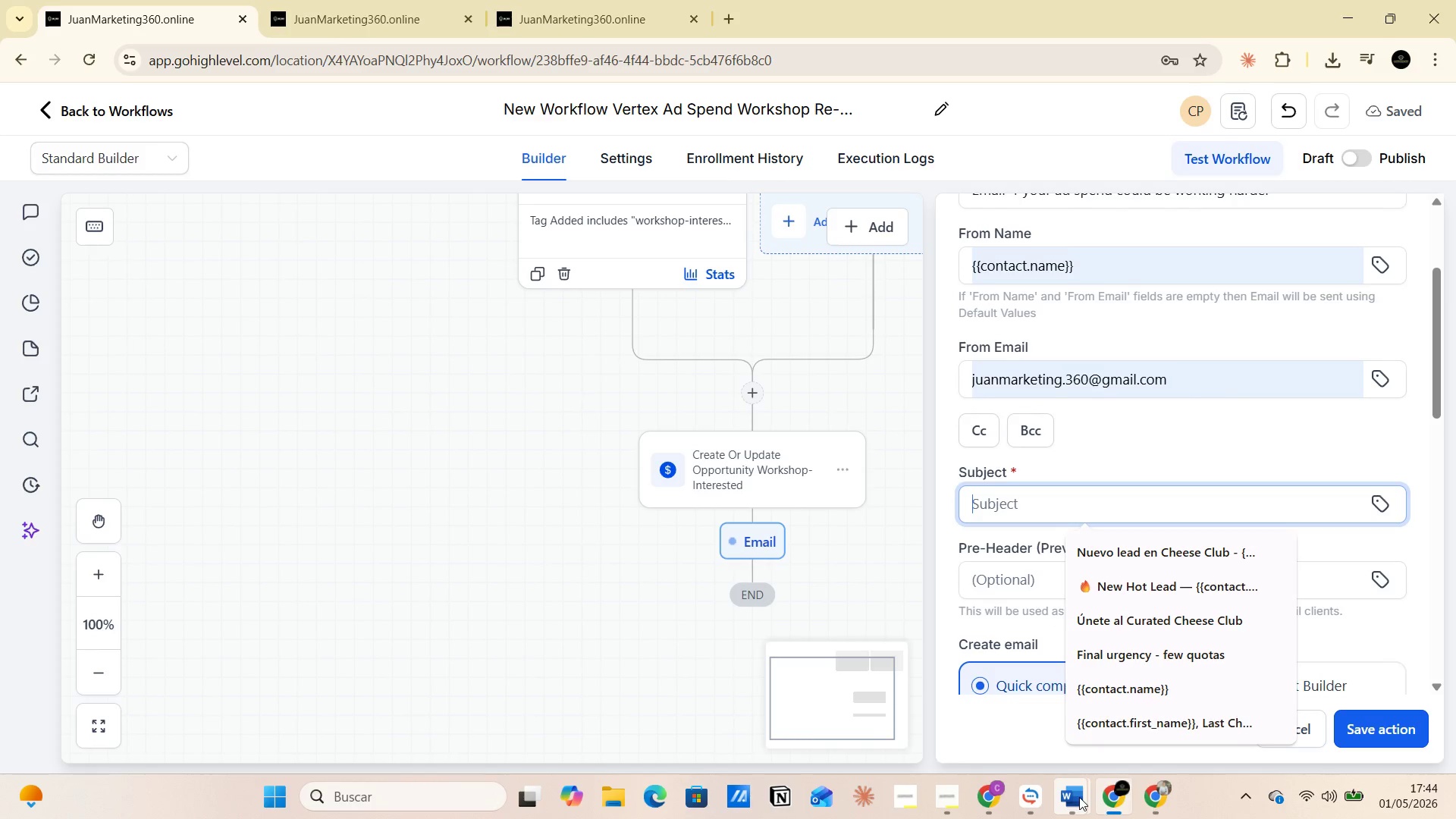 
key(Alt+AltLeft)
 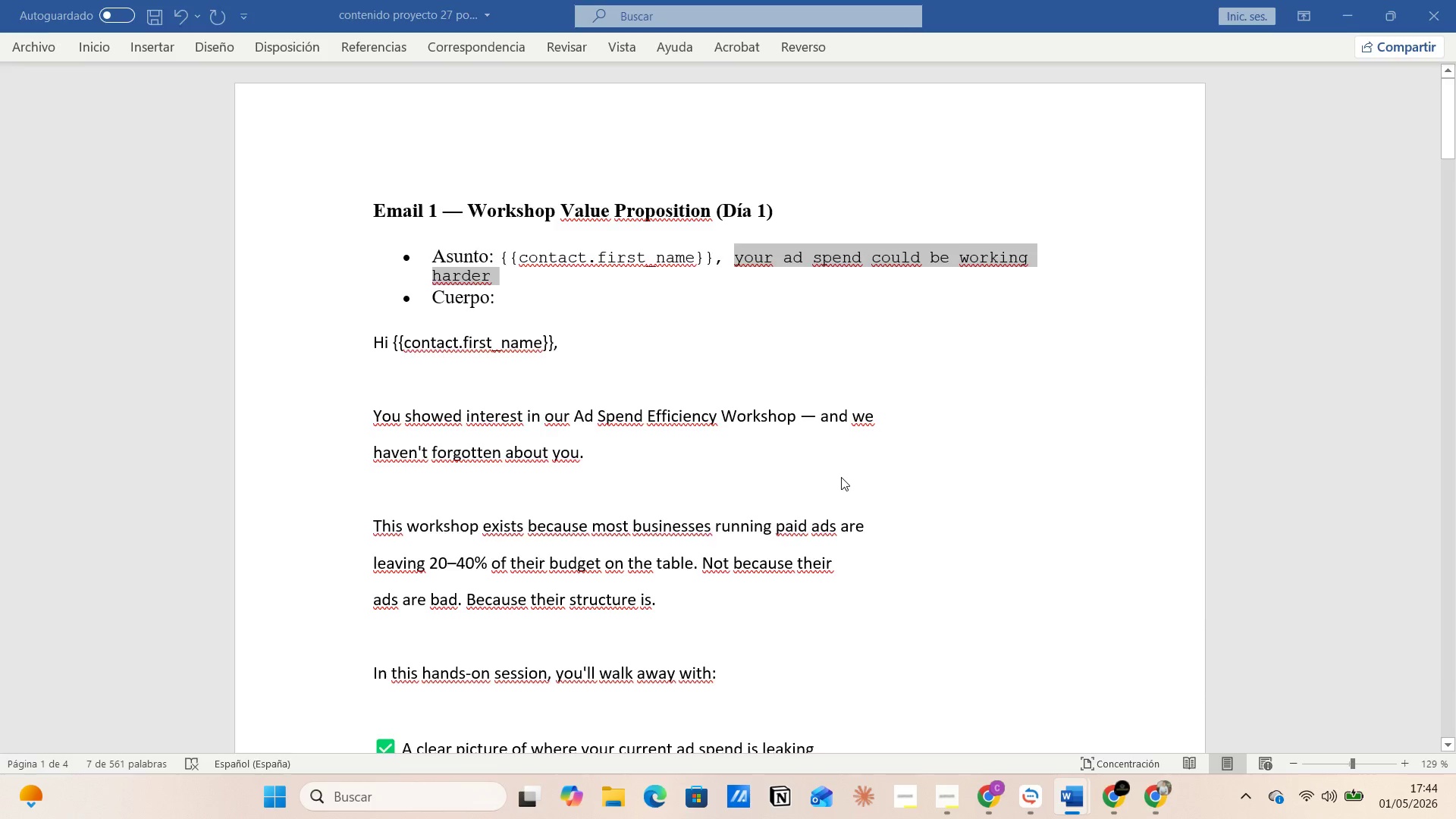 
key(Alt+Tab)
 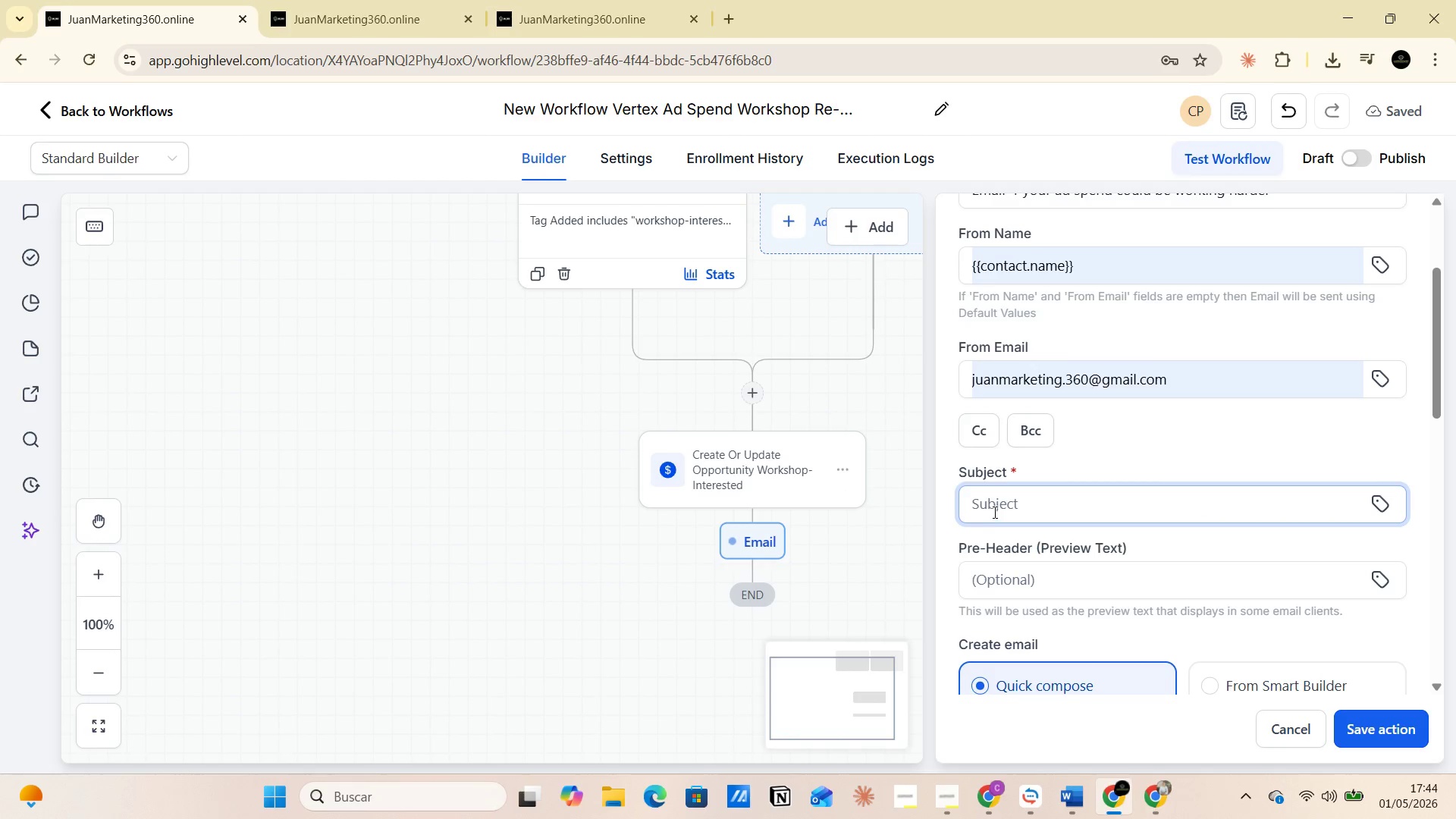 
left_click([993, 506])
 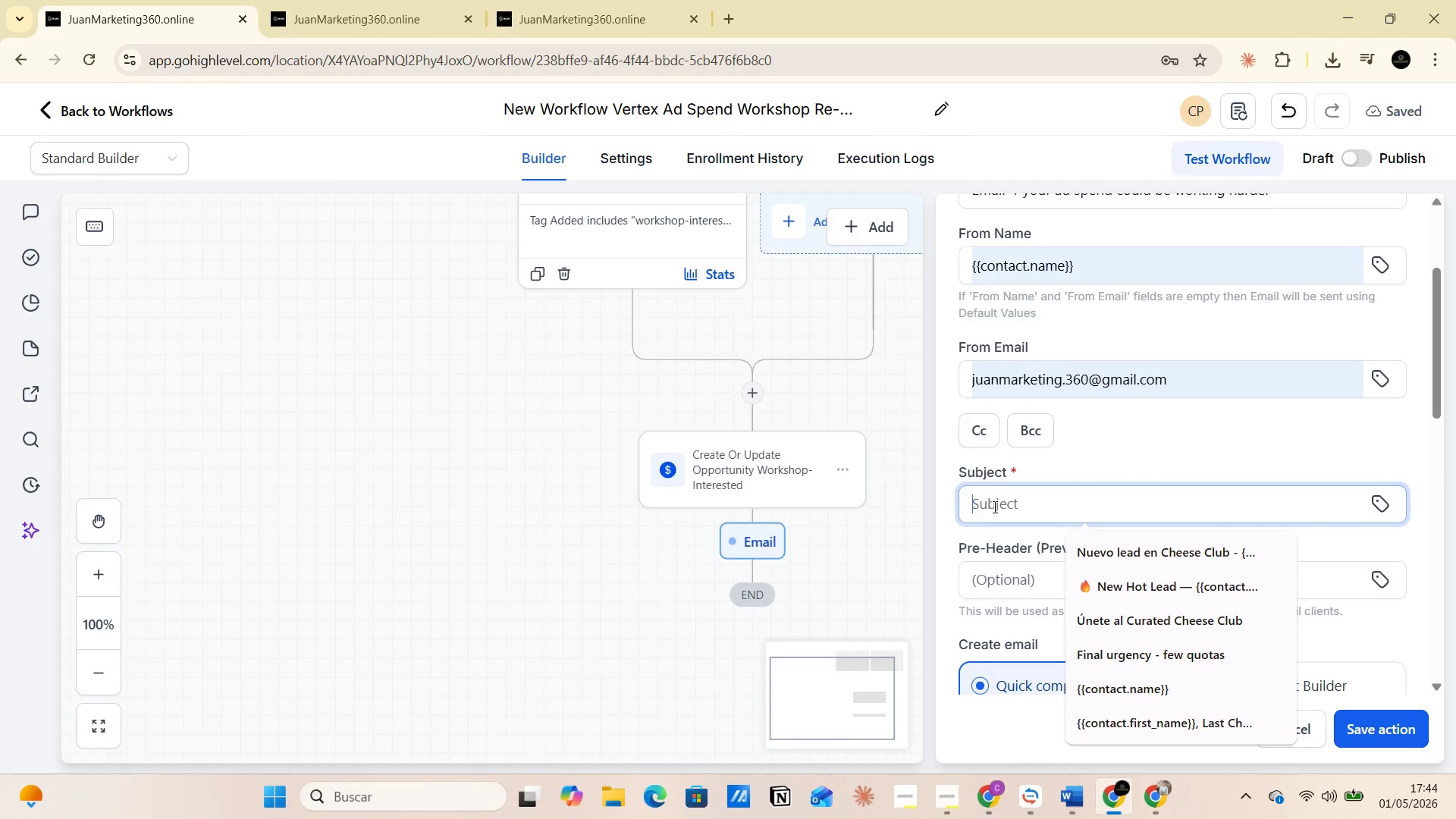 
key(Alt+AltLeft)
 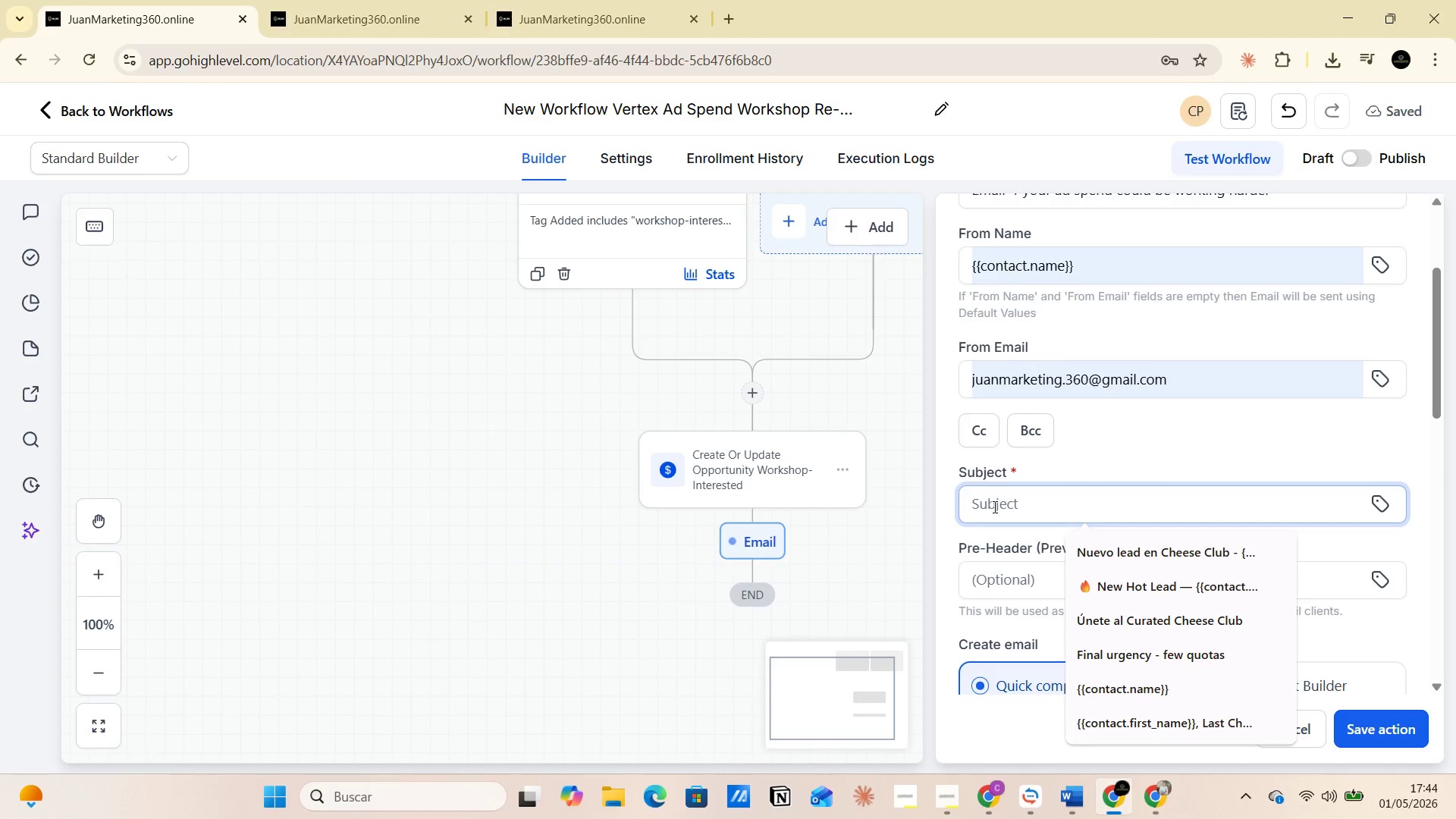 
key(Alt+Tab)
 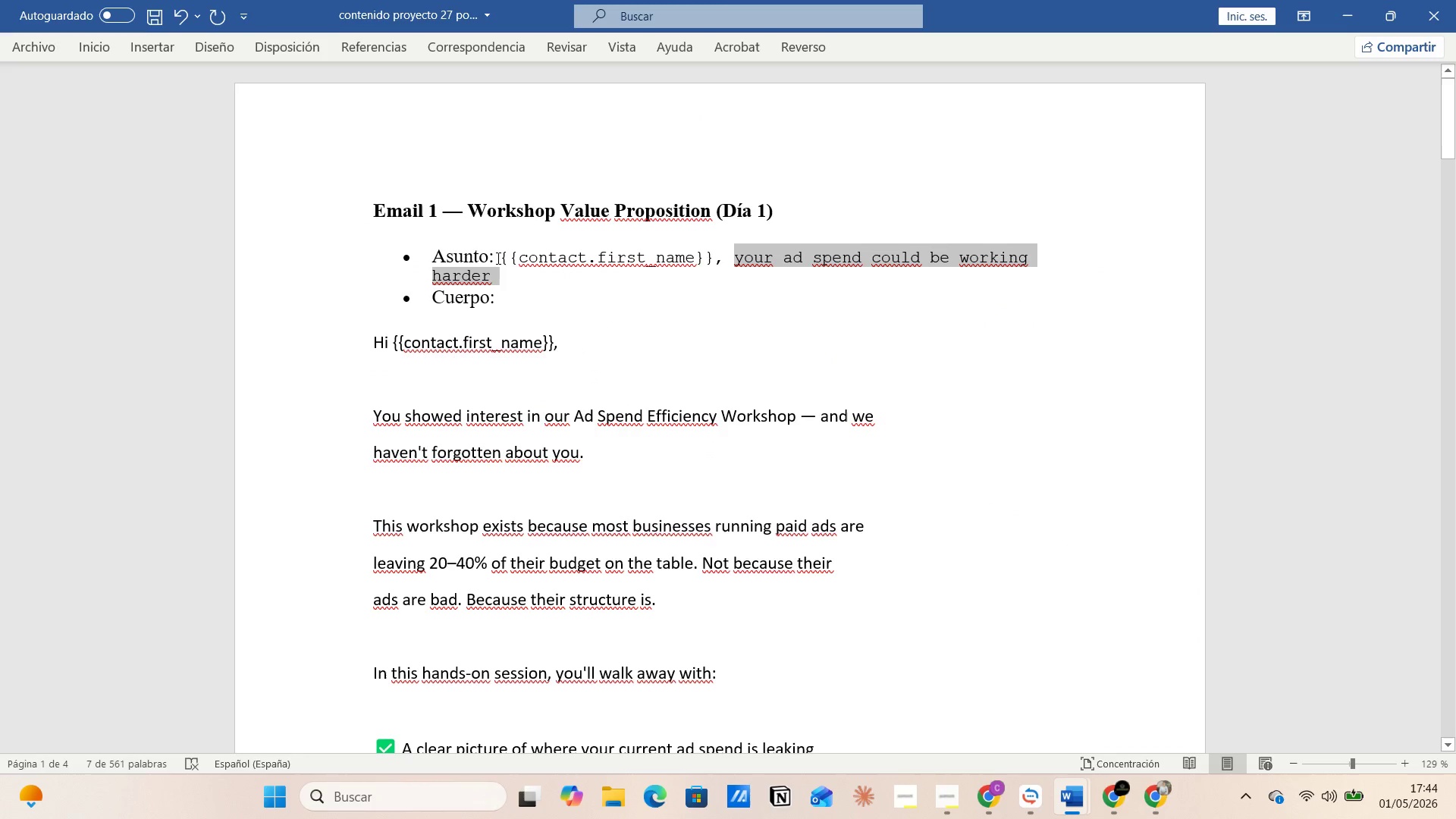 
left_click_drag(start_coordinate=[501, 253], to_coordinate=[526, 277])
 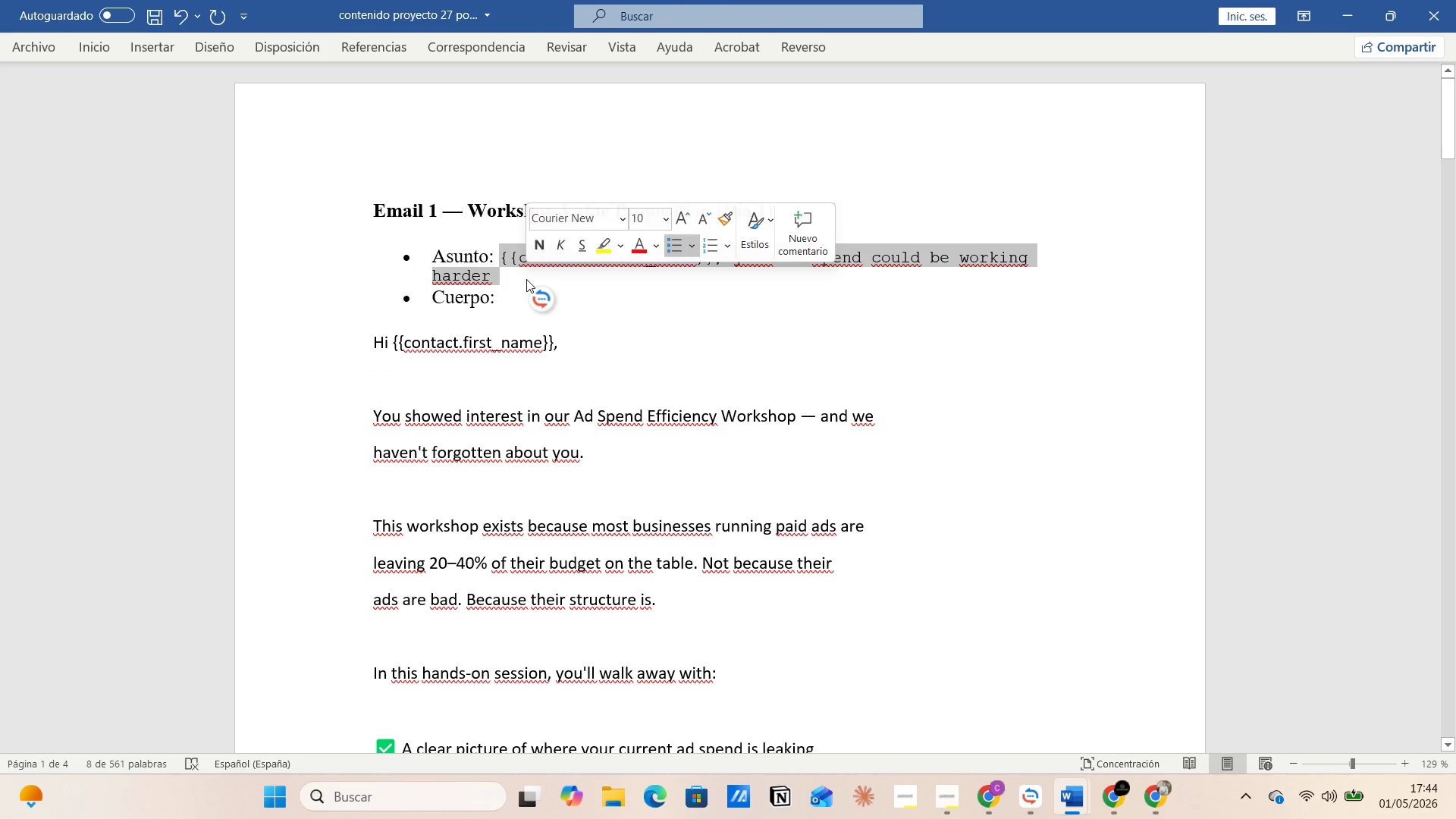 
key(Control+C)
 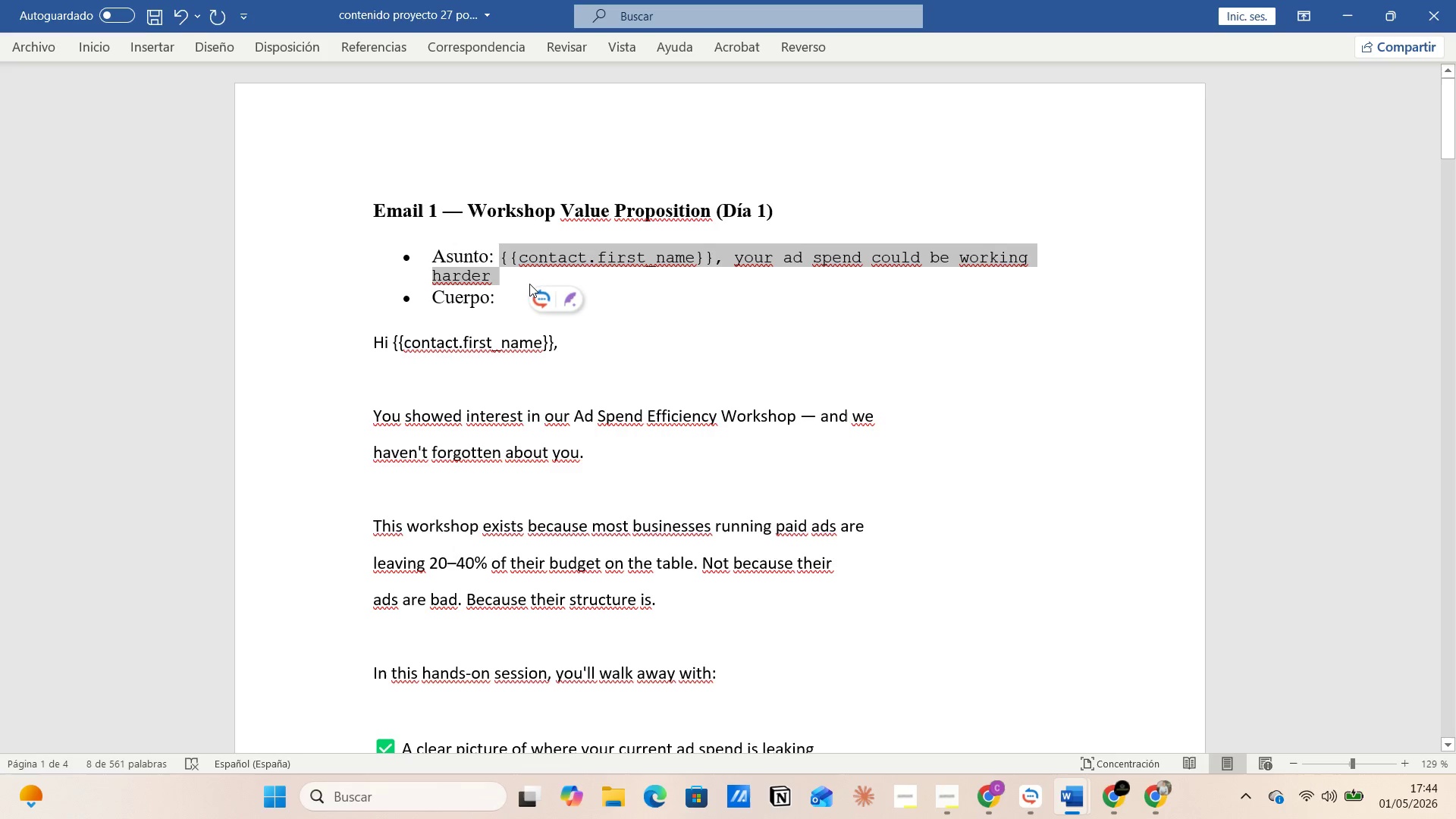 
key(Alt+AltLeft)
 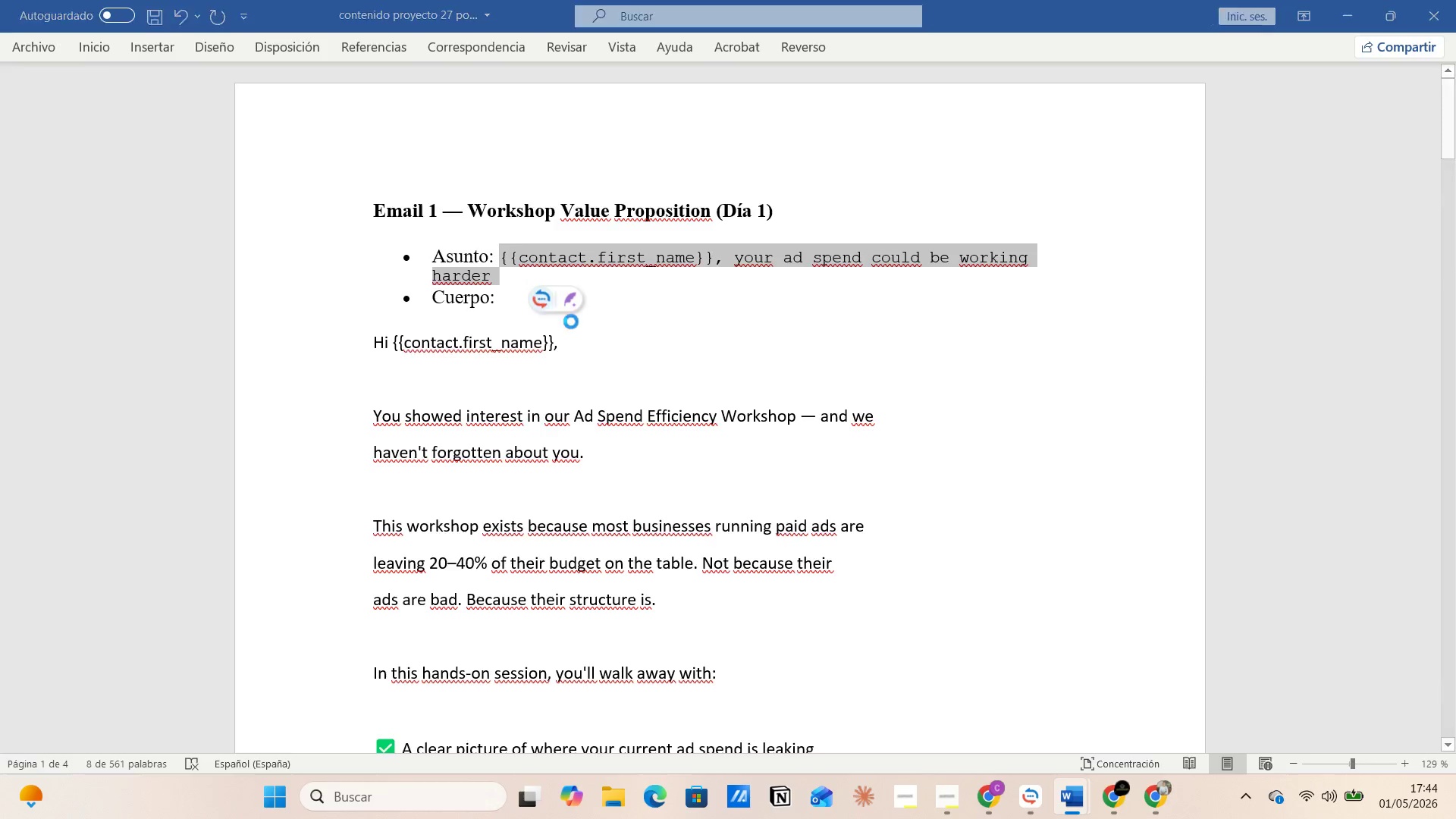 
key(Alt+Tab)
 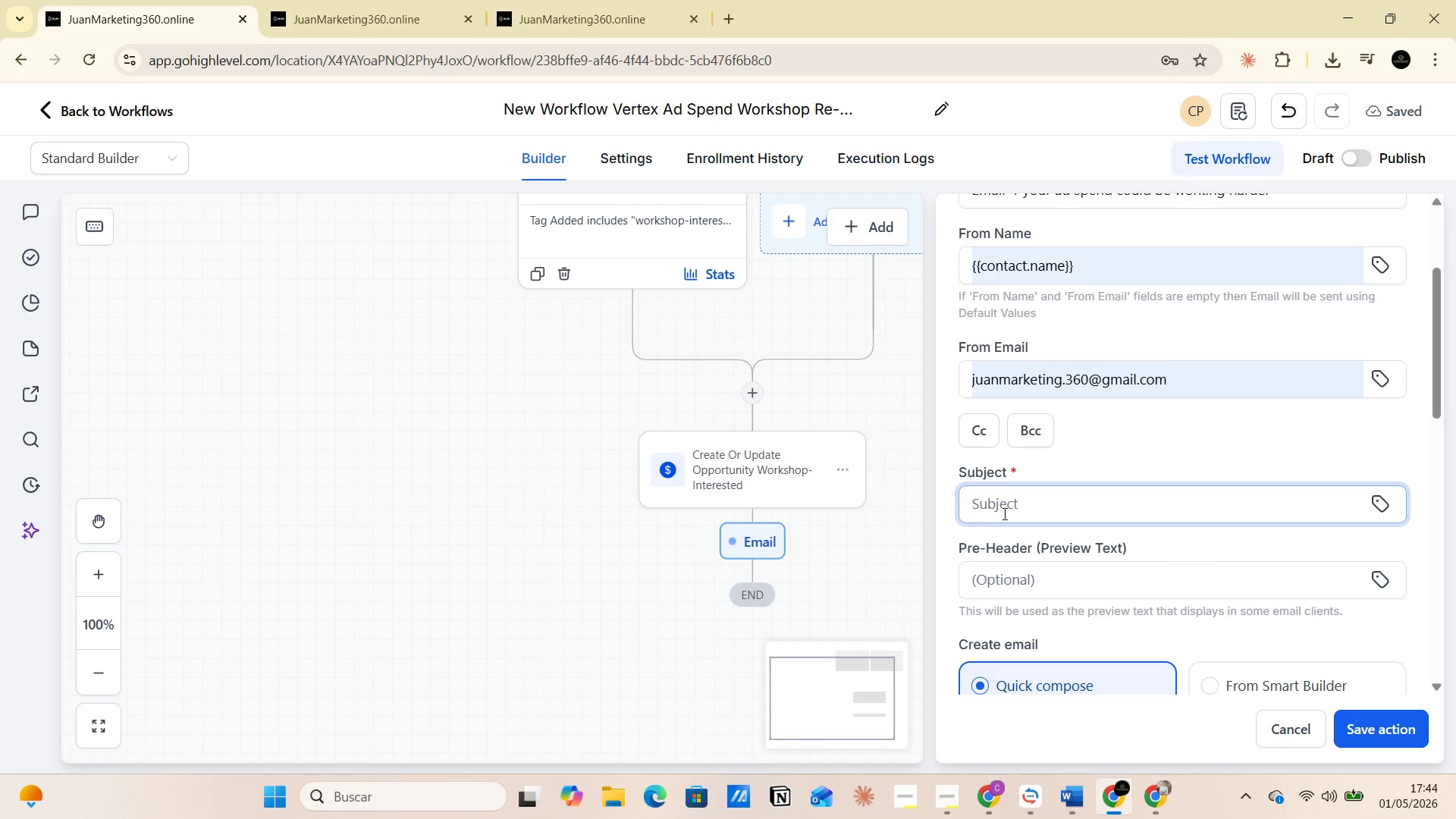 
left_click([1003, 508])
 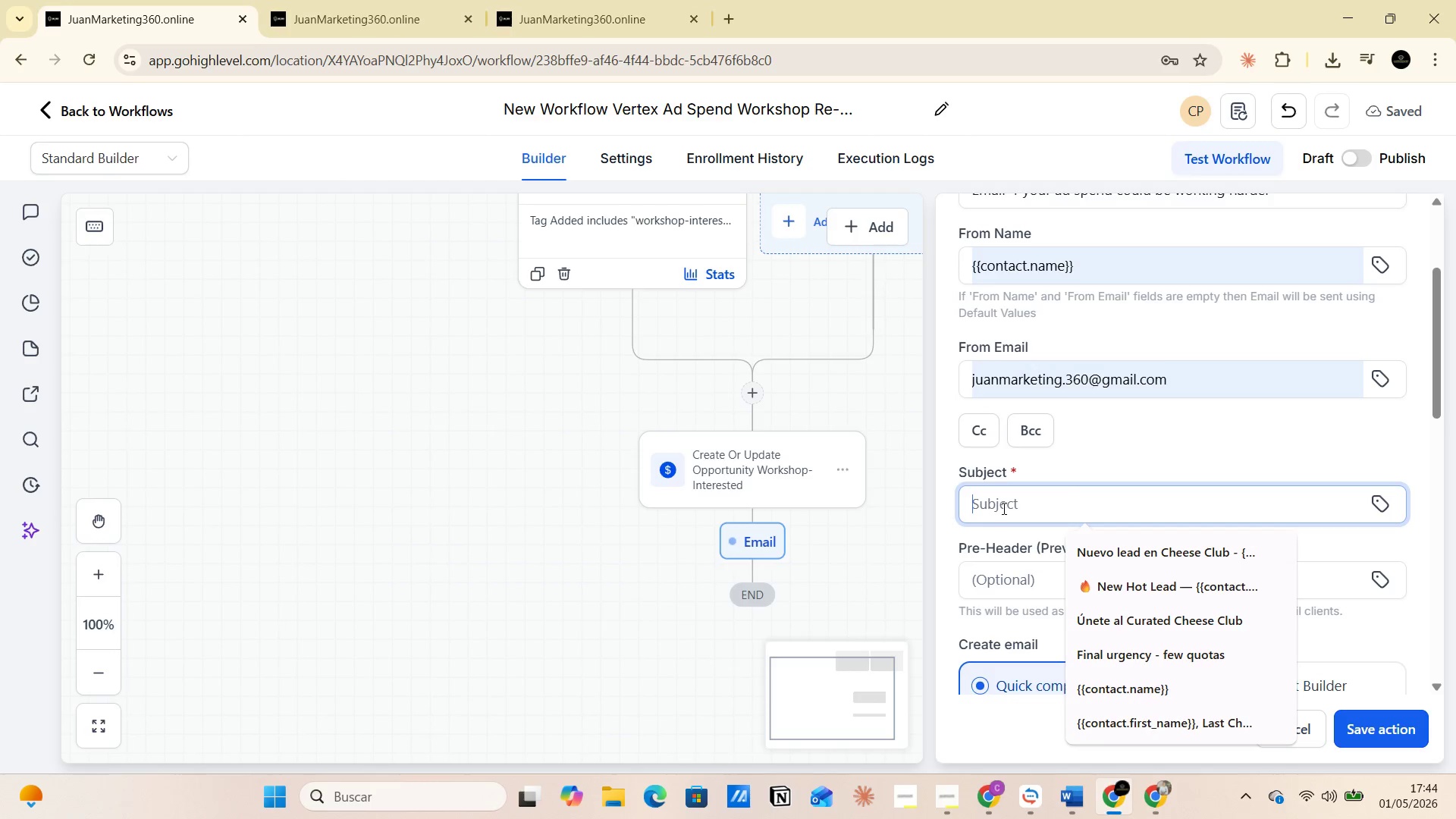 
key(Control+V)
 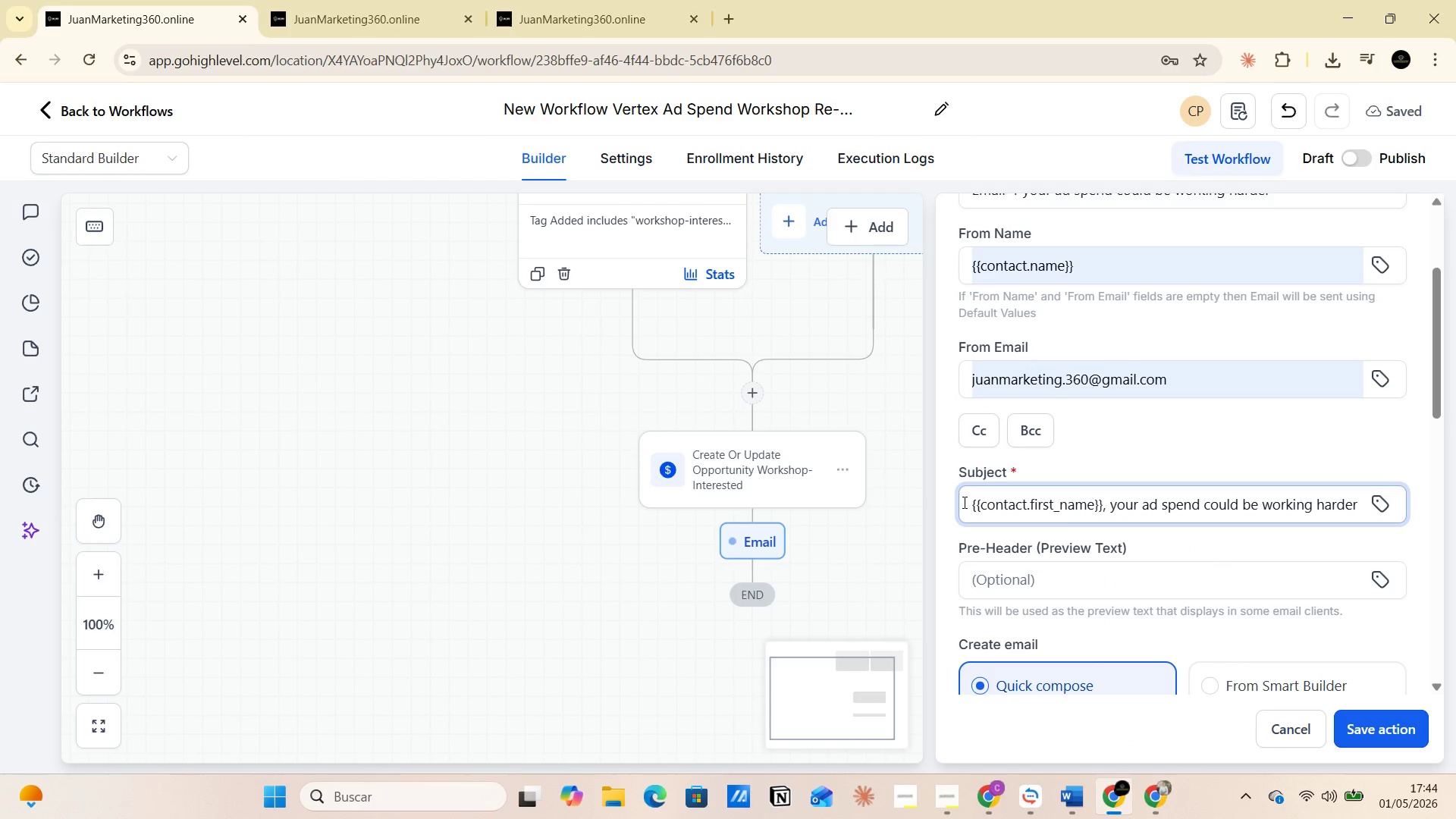 
left_click([965, 502])
 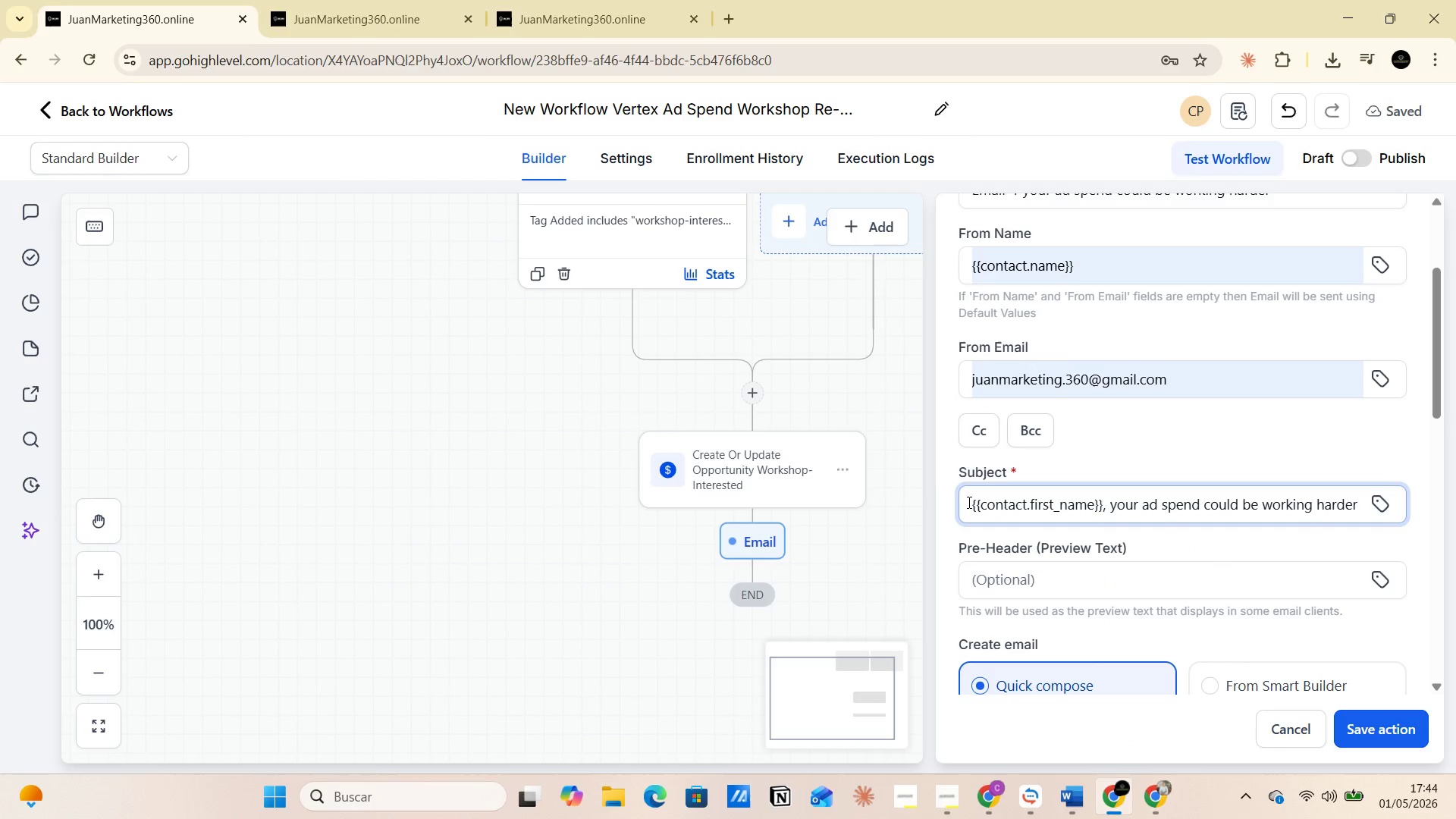 
left_click([969, 502])
 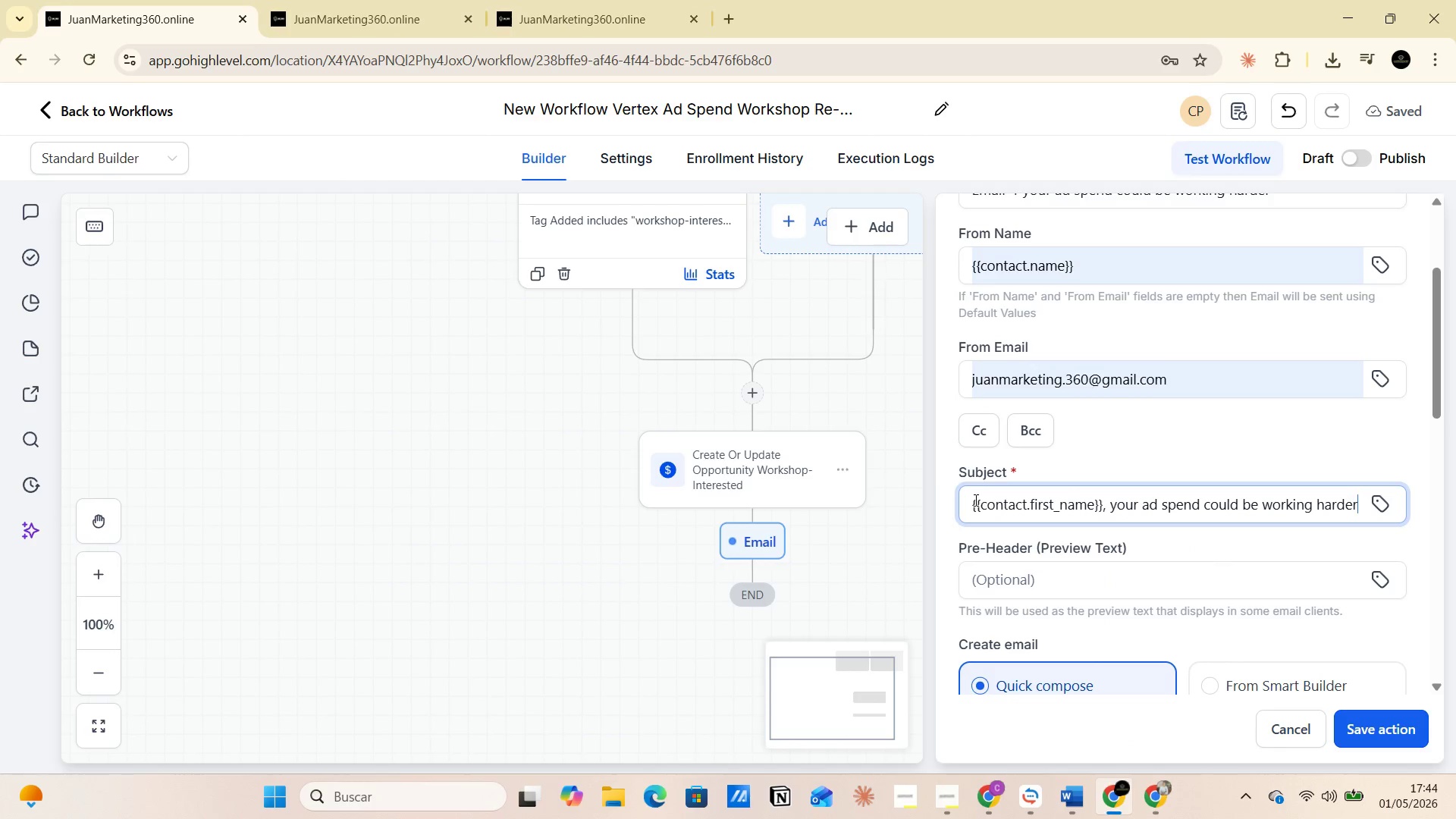 
left_click_drag(start_coordinate=[974, 500], to_coordinate=[1103, 495])
 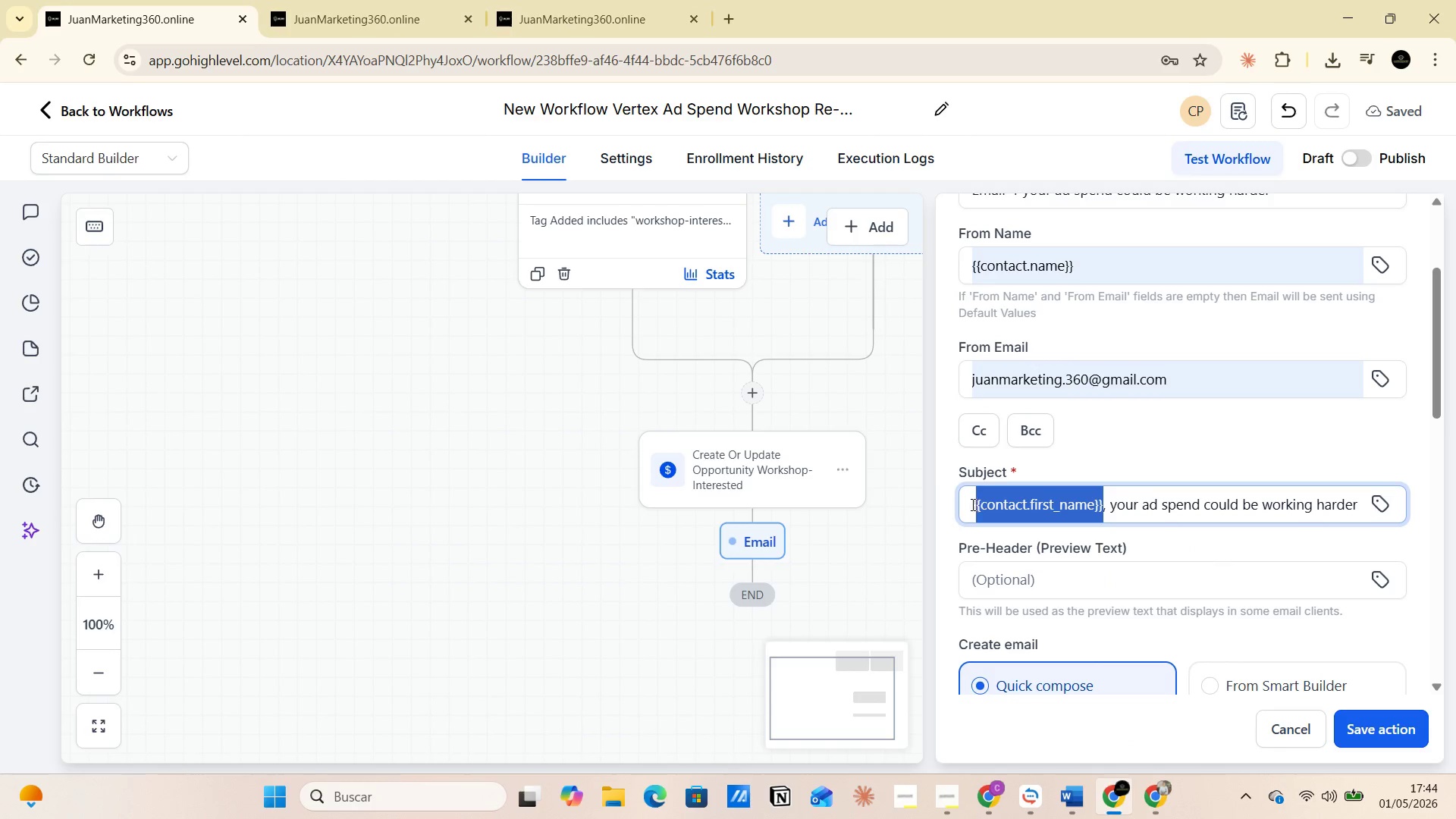 
left_click_drag(start_coordinate=[969, 503], to_coordinate=[986, 502])
 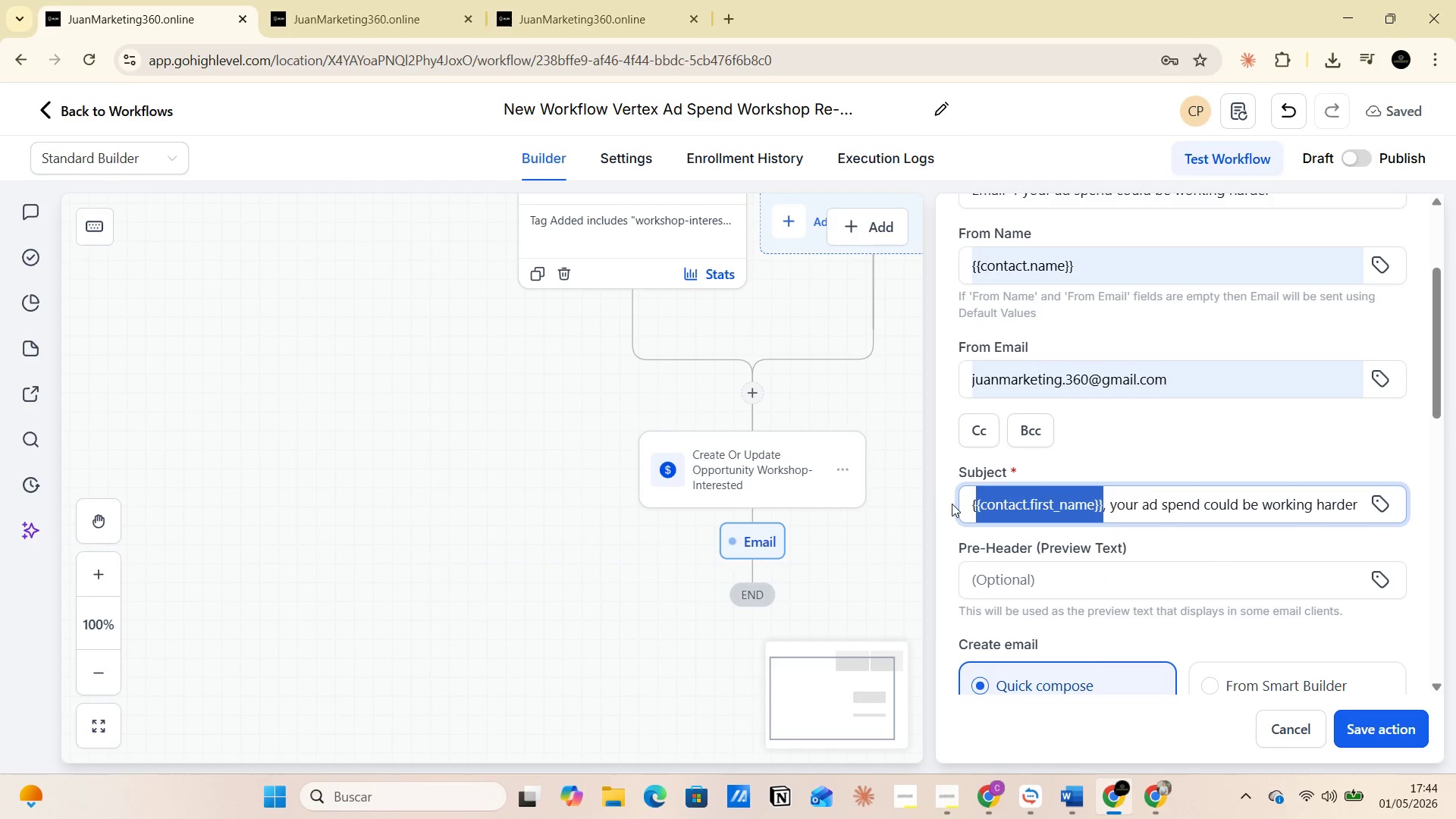 
left_click([968, 505])
 